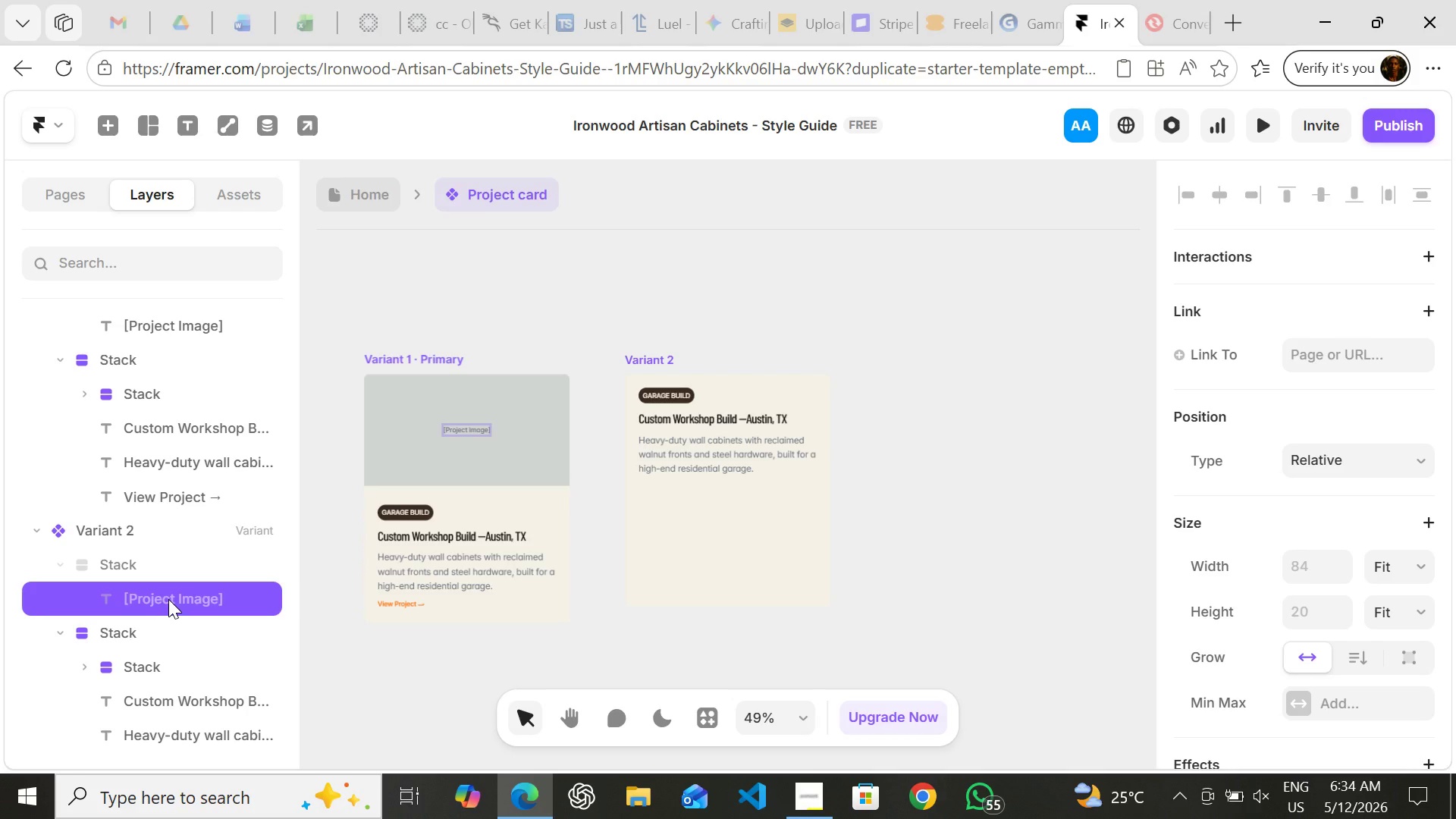 
key(Control+Z)
 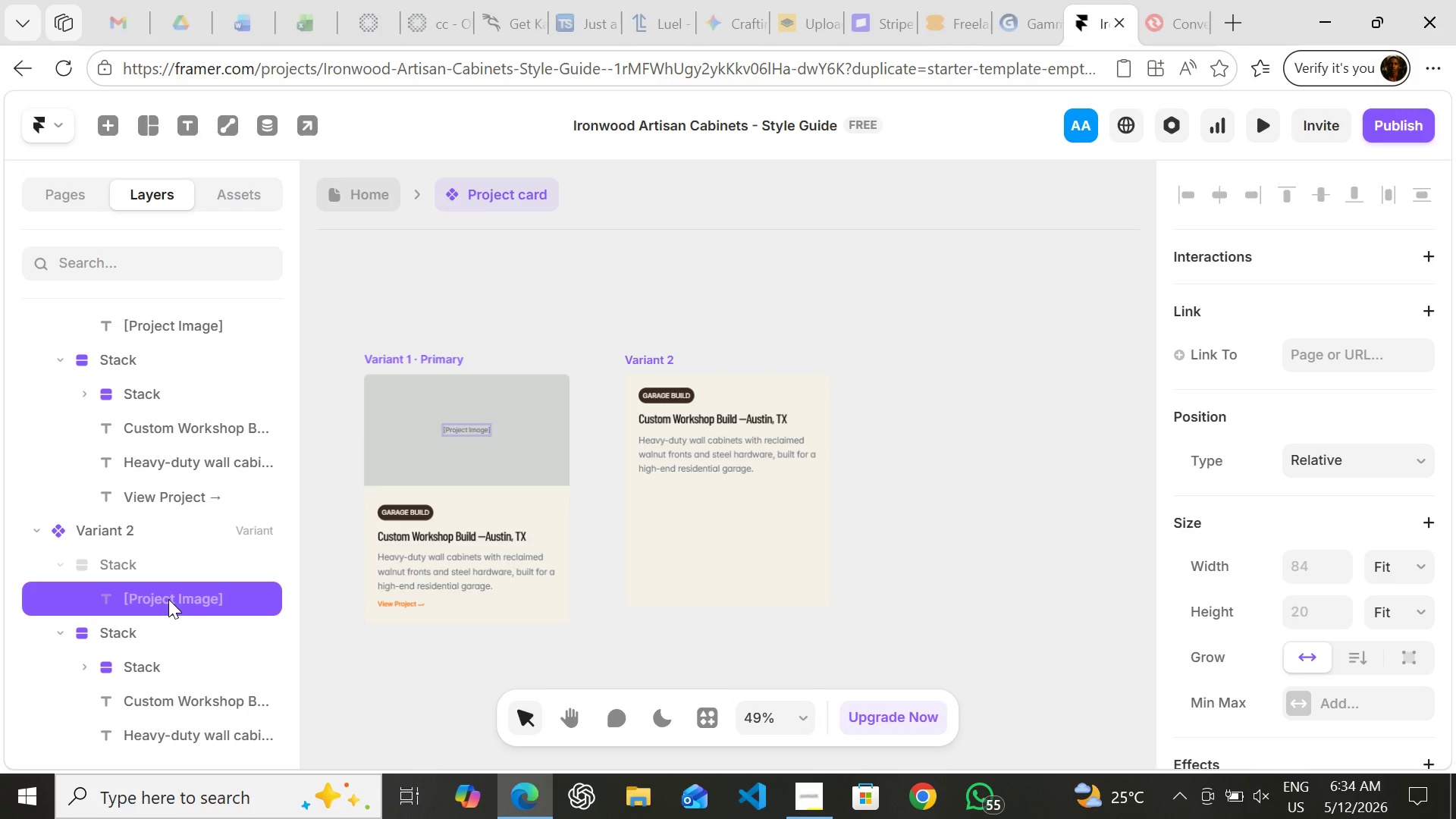 
key(Control+Z)
 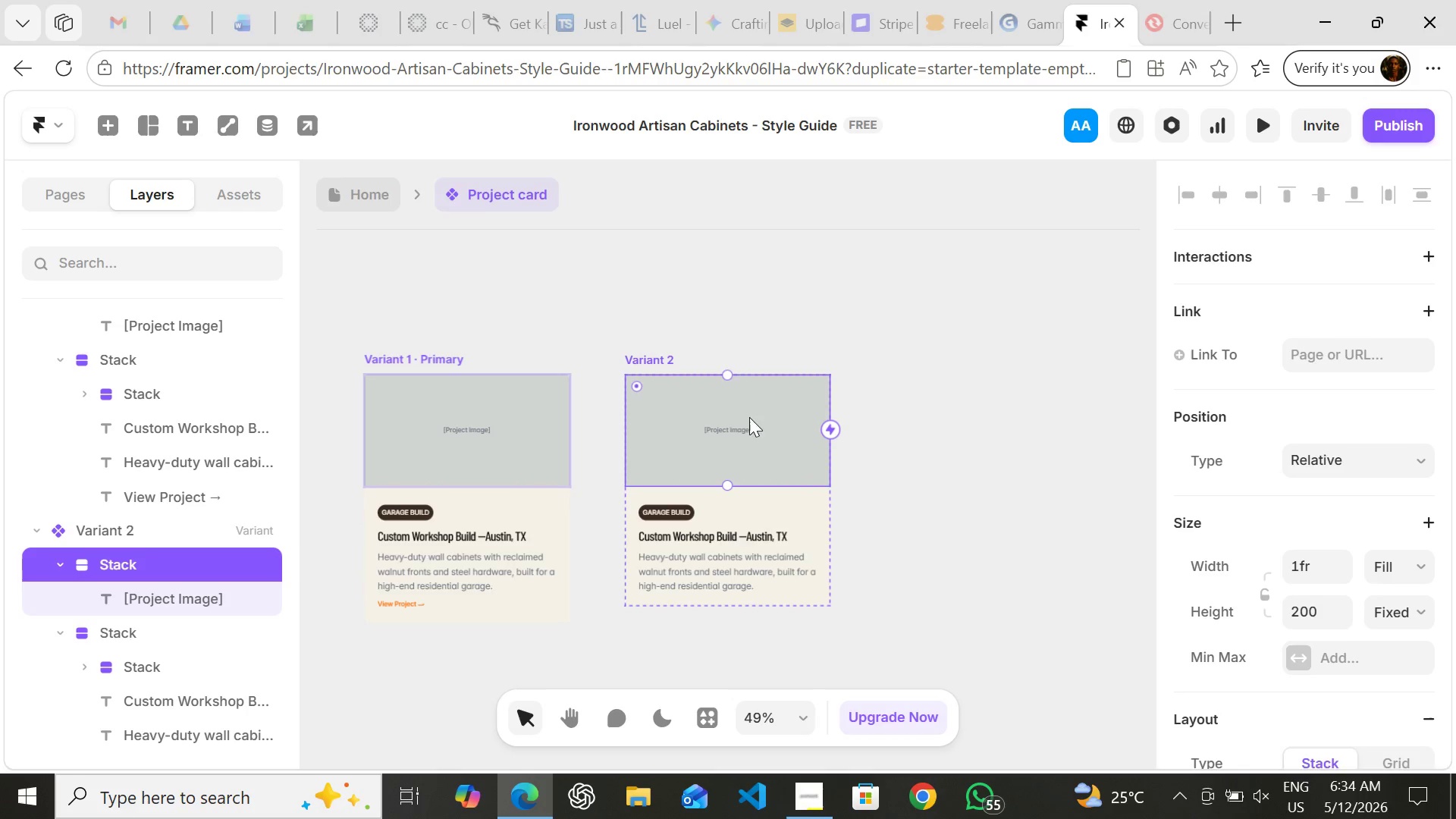 
left_click([738, 429])
 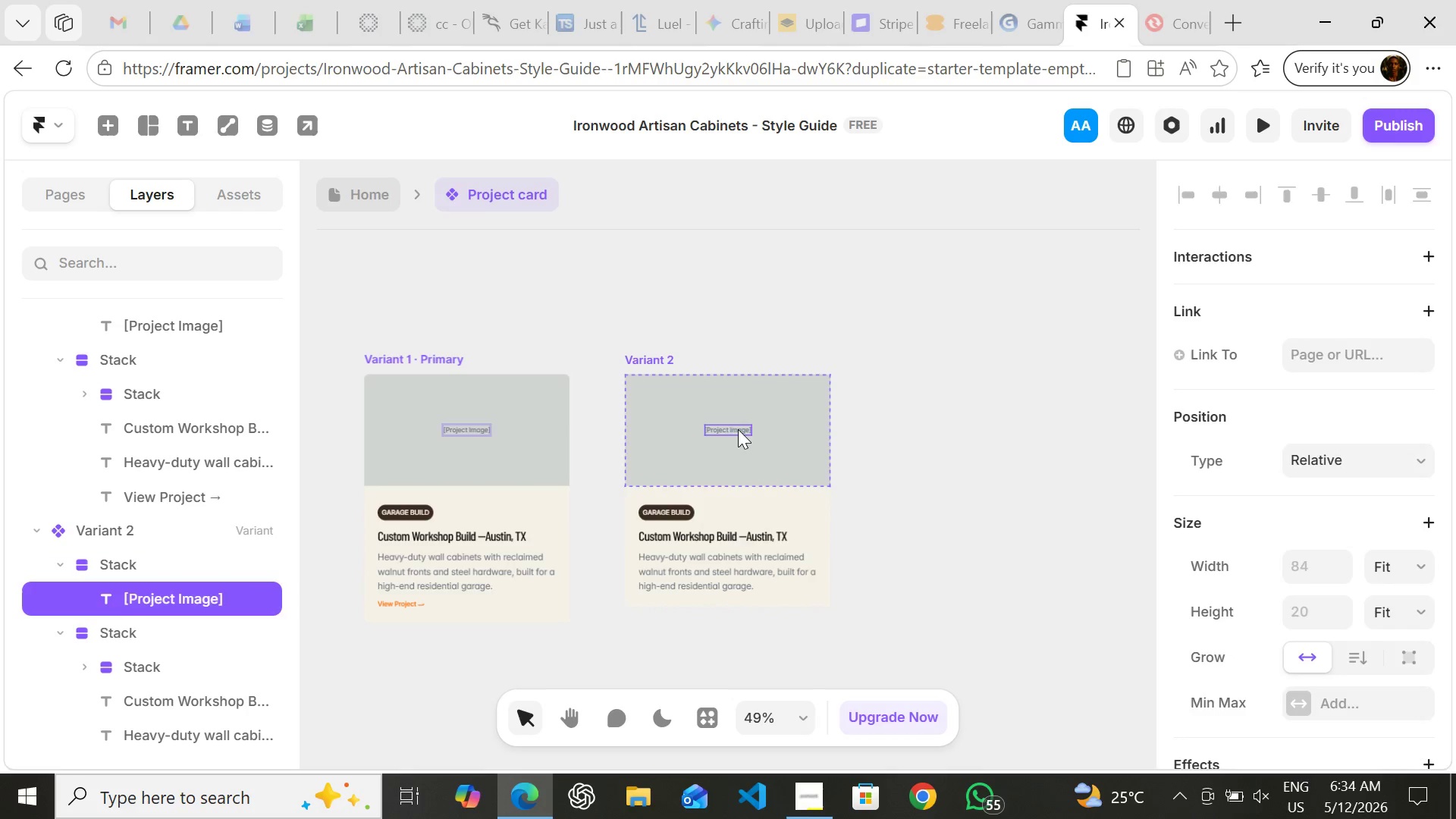 
key(Delete)
 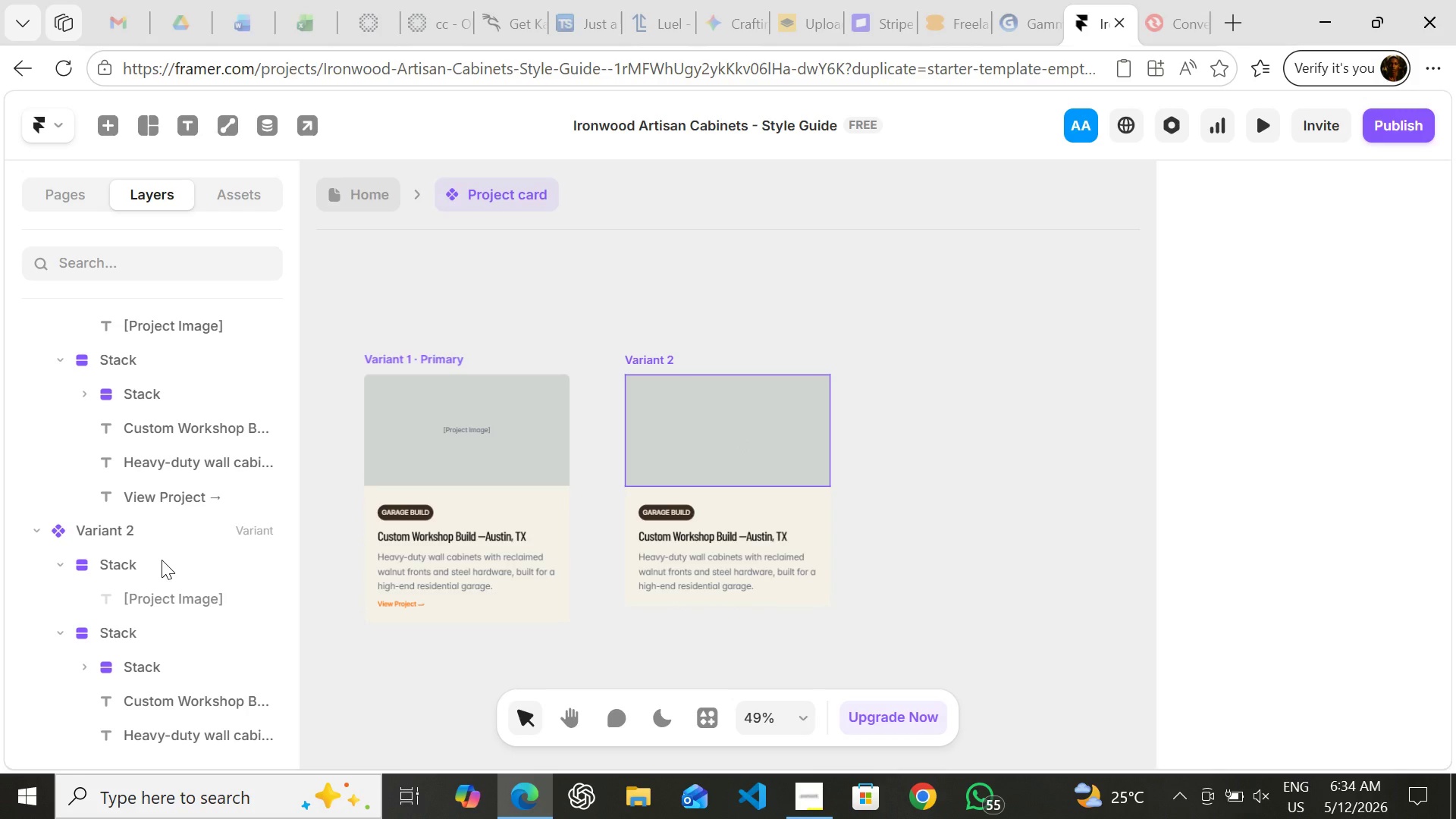 
left_click([162, 560])
 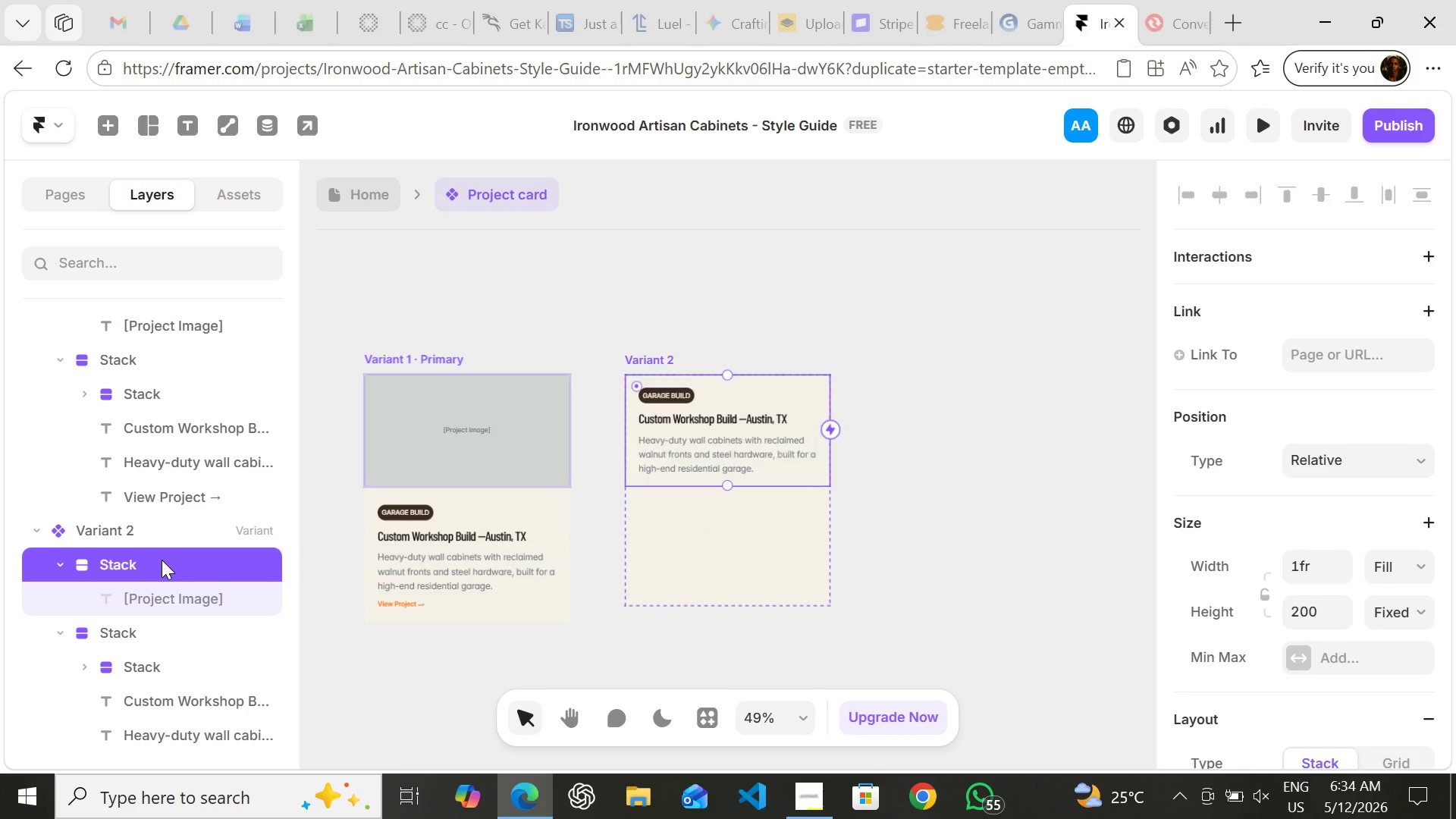 
key(Delete)
 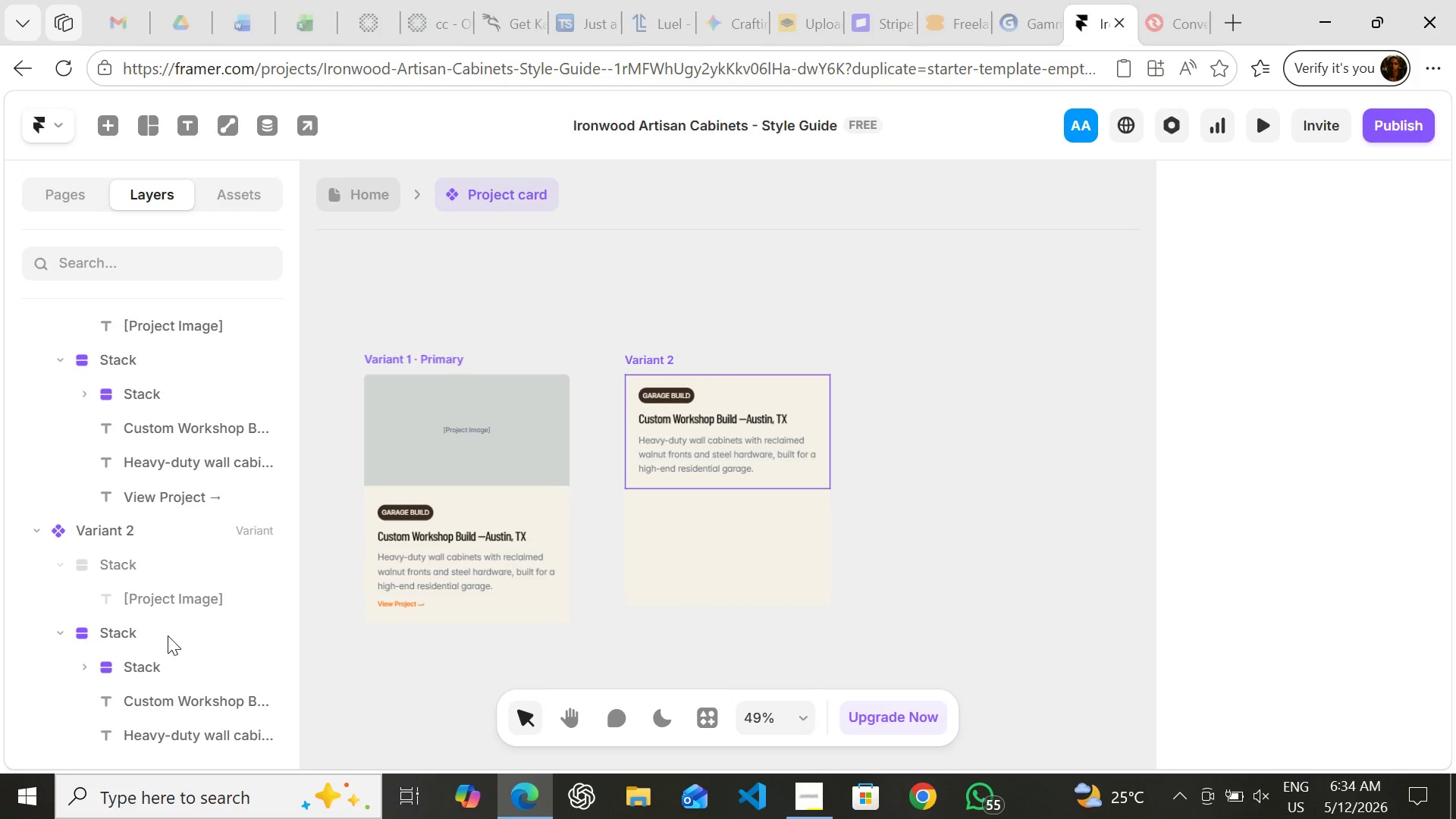 
left_click([168, 635])
 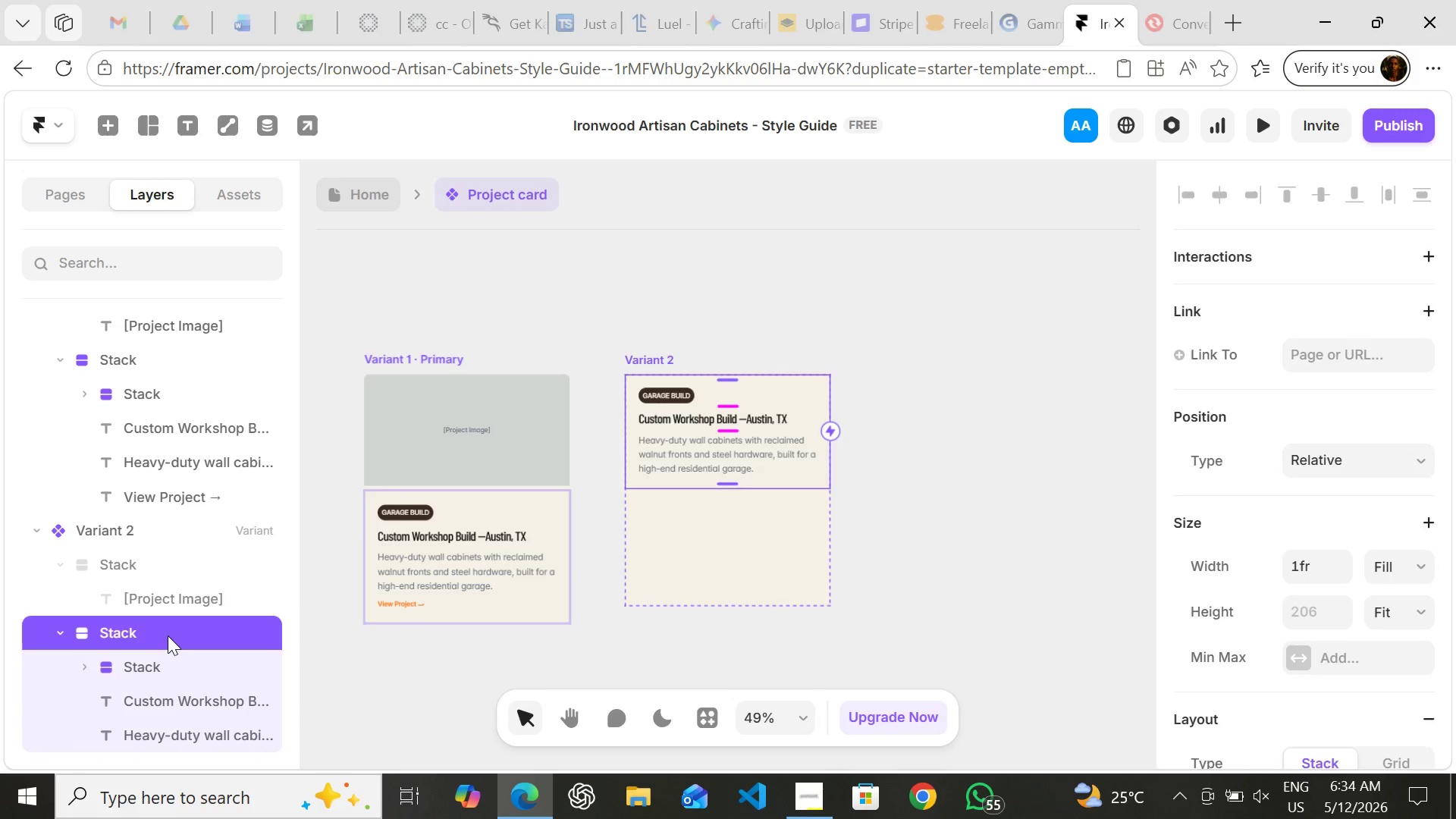 
key(Delete)
 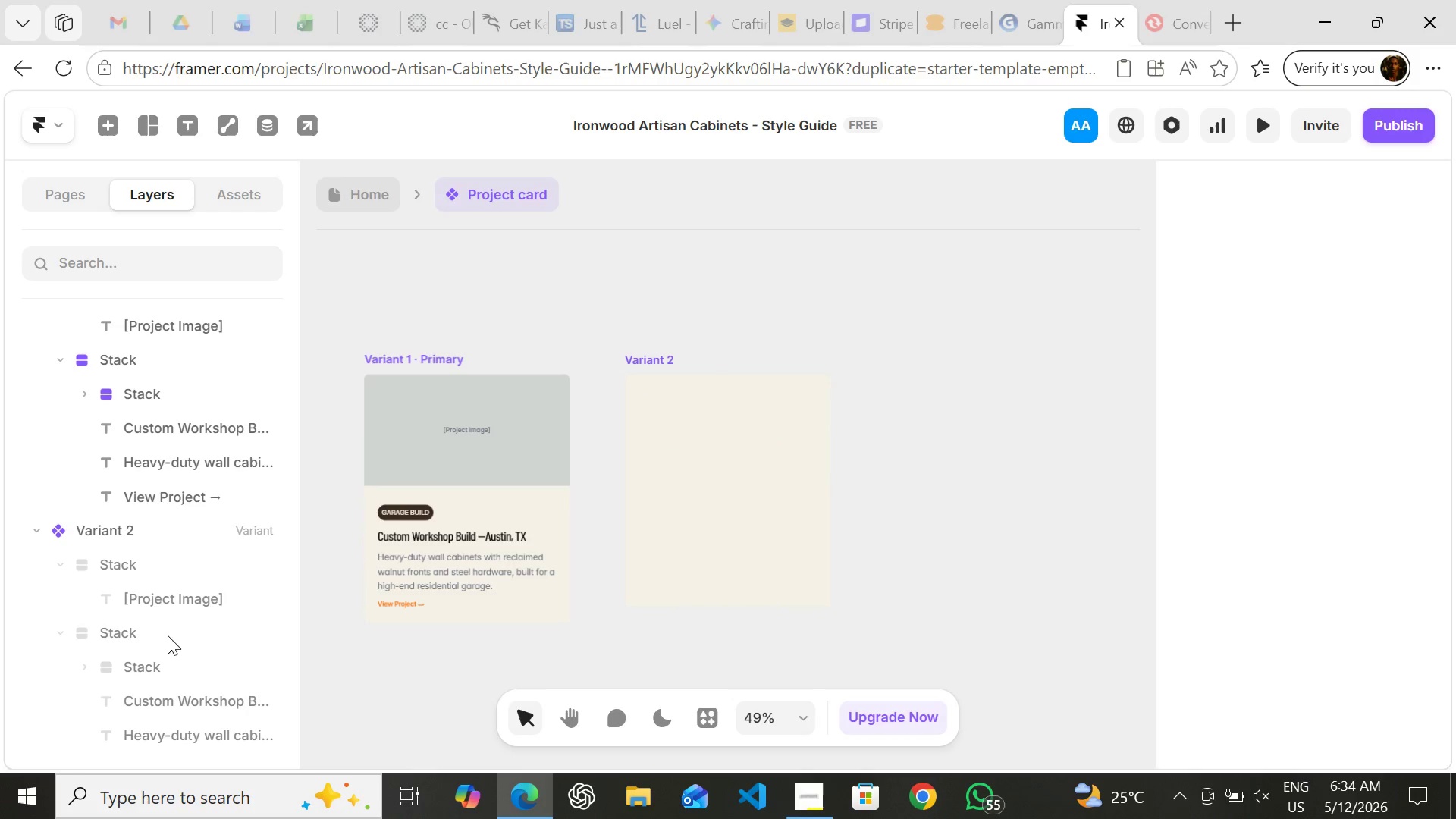 
mouse_move([168, 636])
 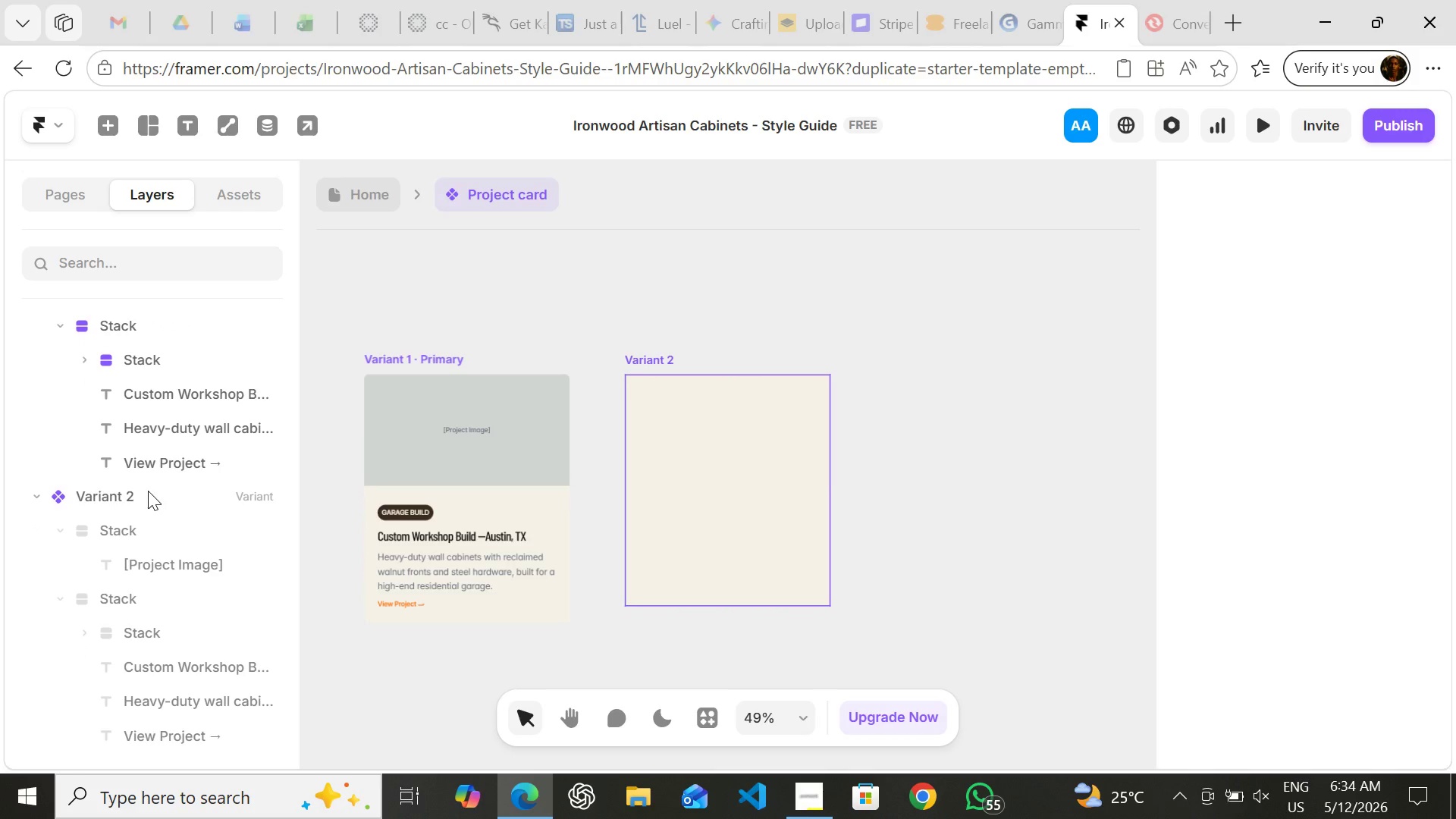 
left_click([148, 491])
 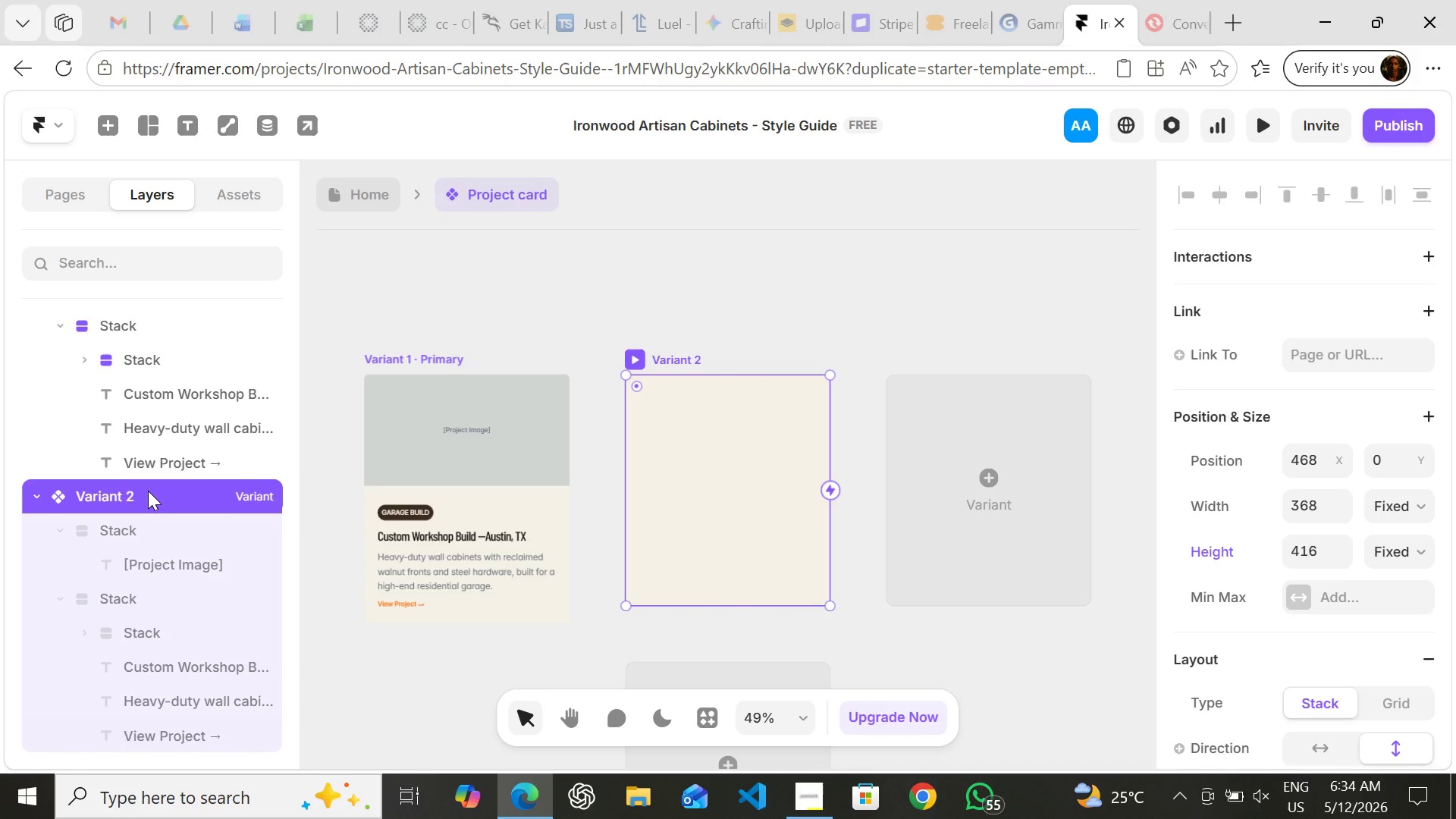 
wait(11.06)
 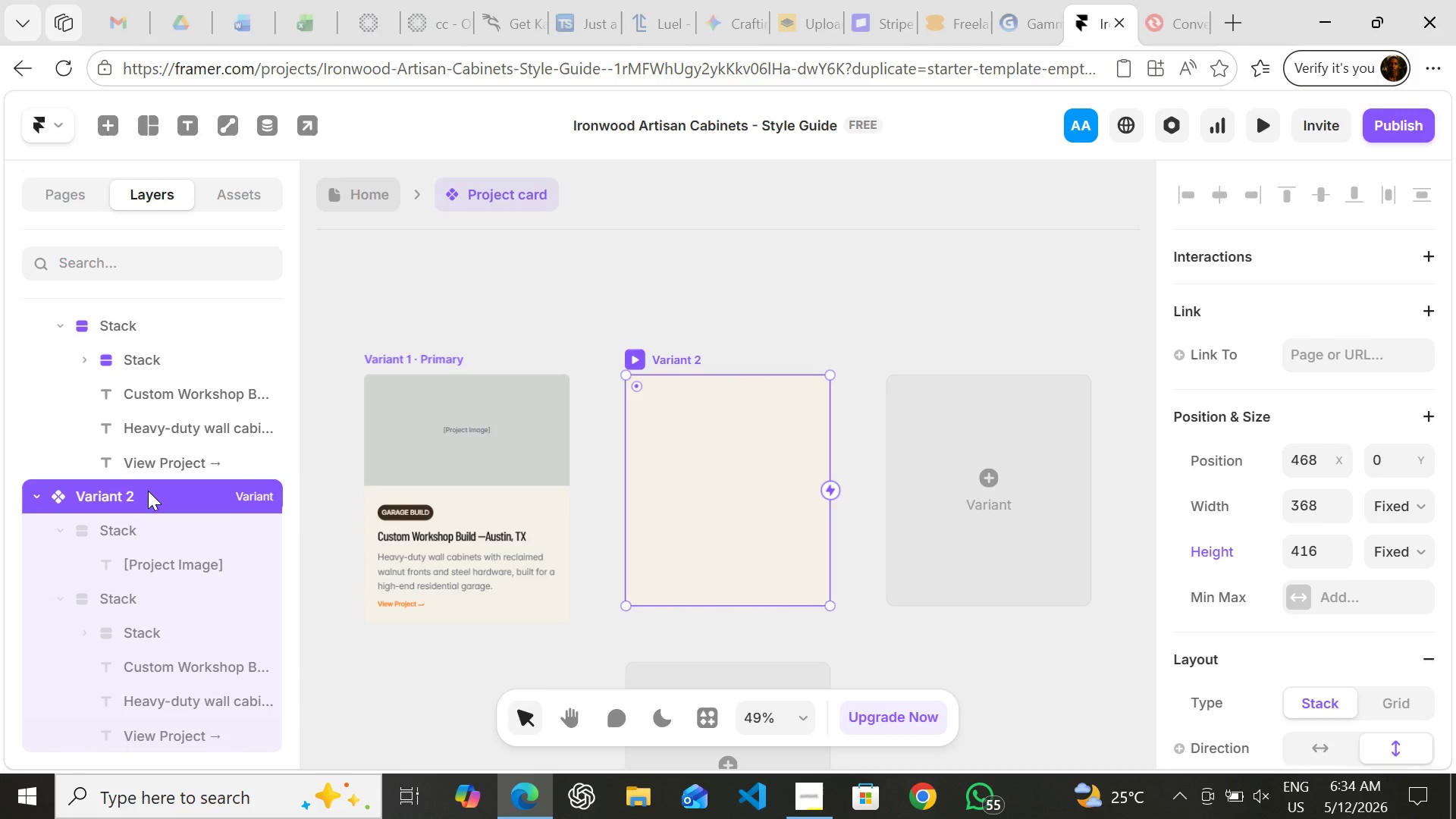 
left_click([1318, 513])
 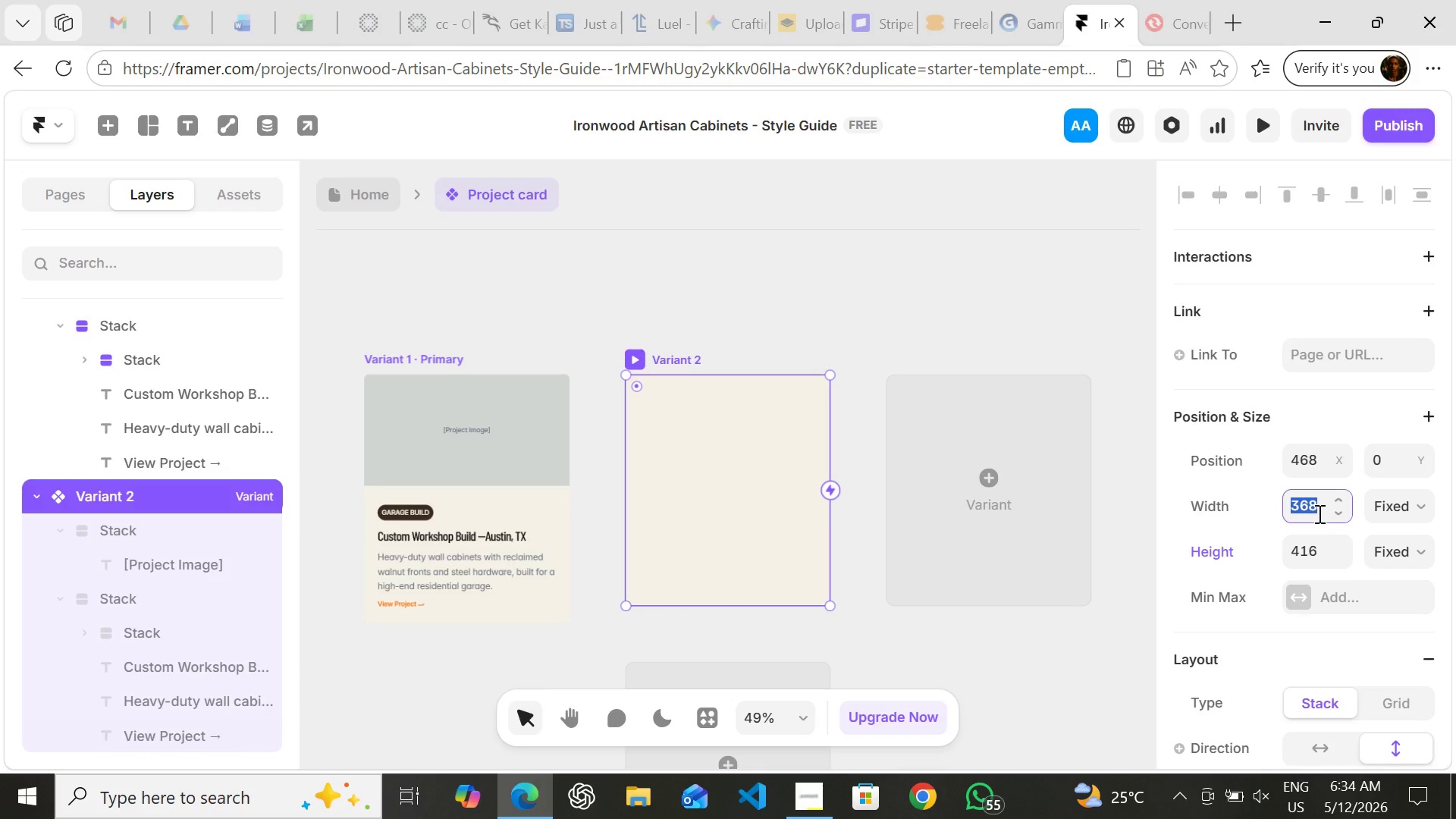 
type(1440)
 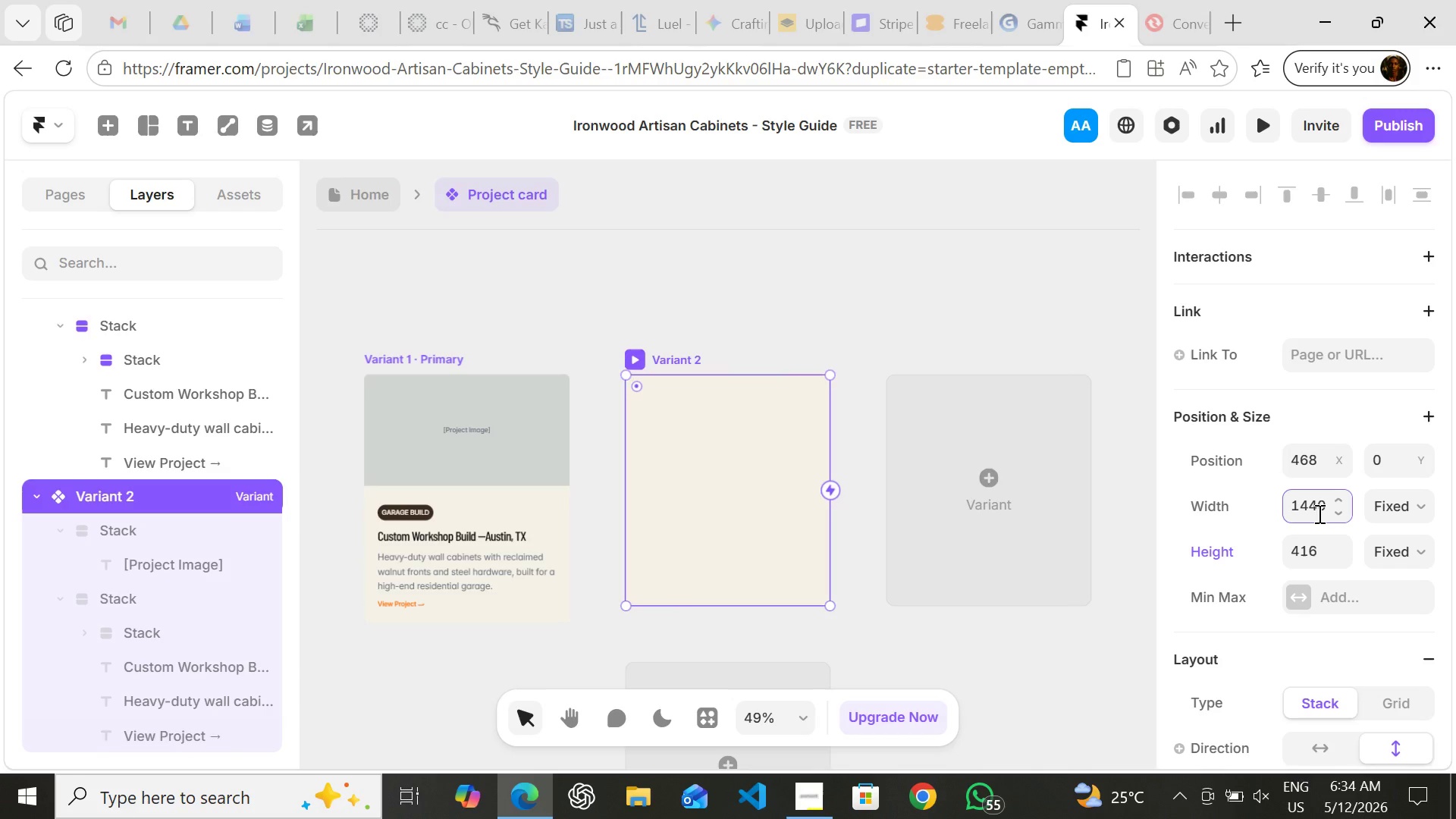 
key(Enter)
 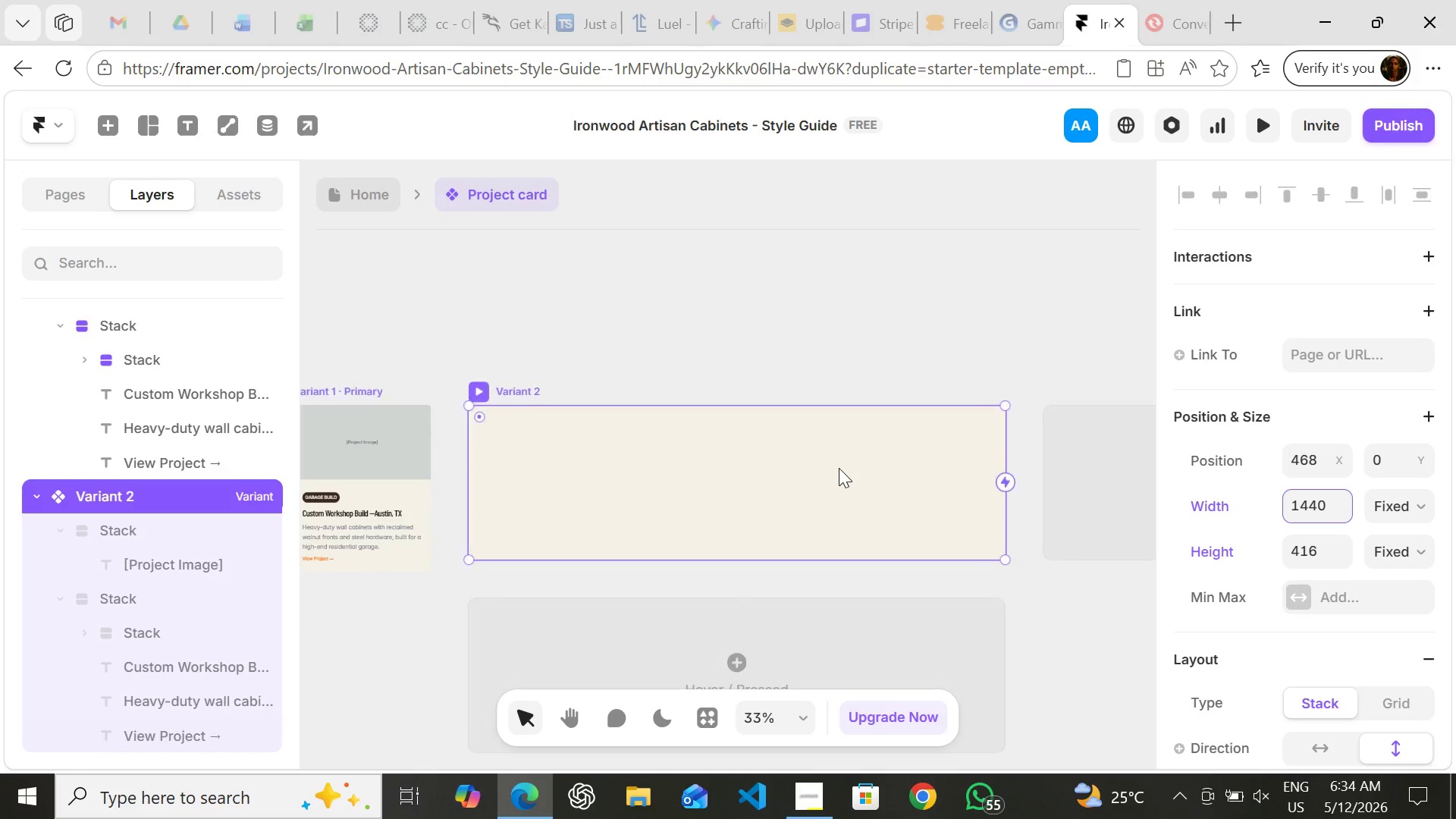 
wait(5.34)
 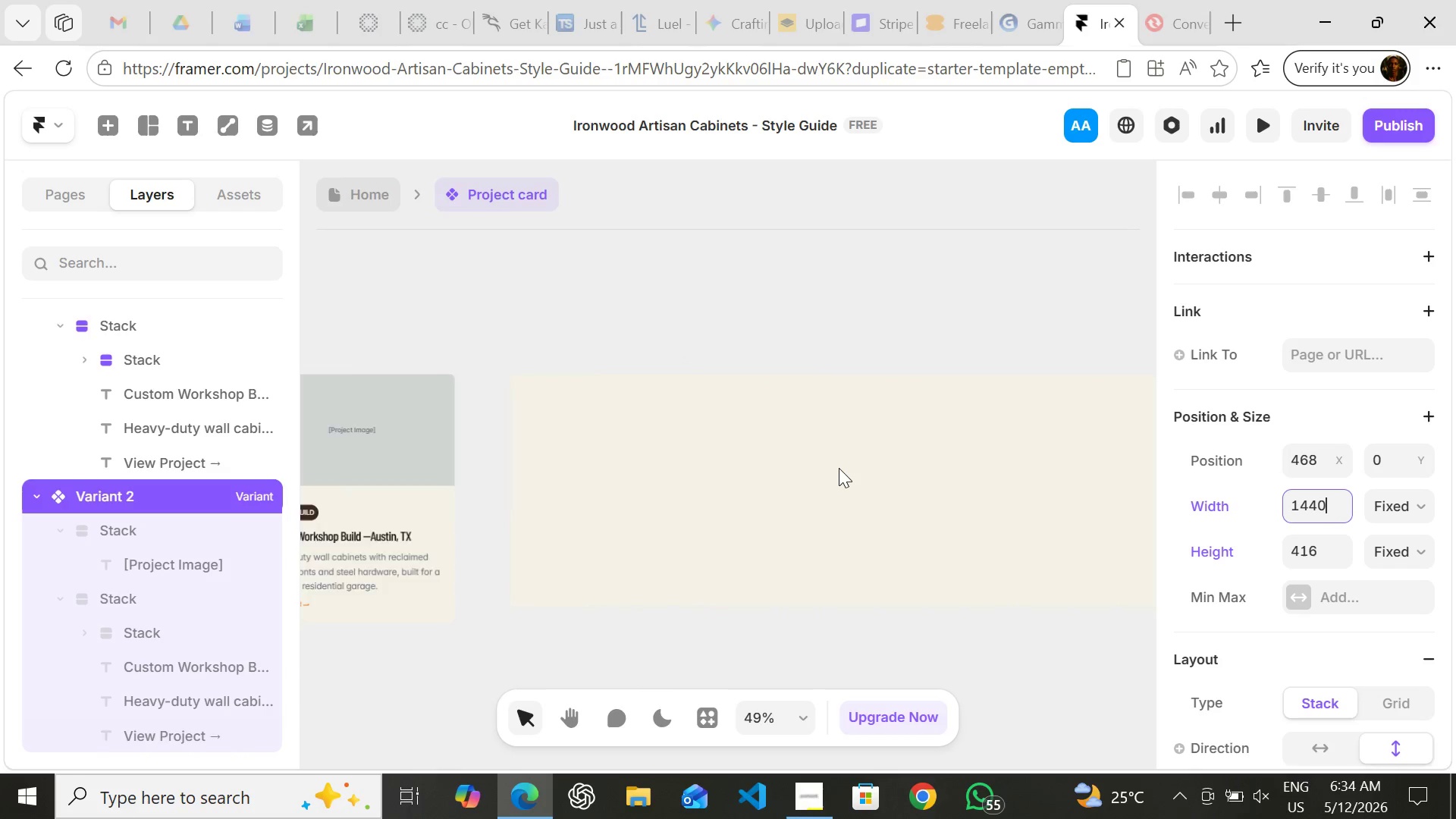 
left_click([1310, 555])
 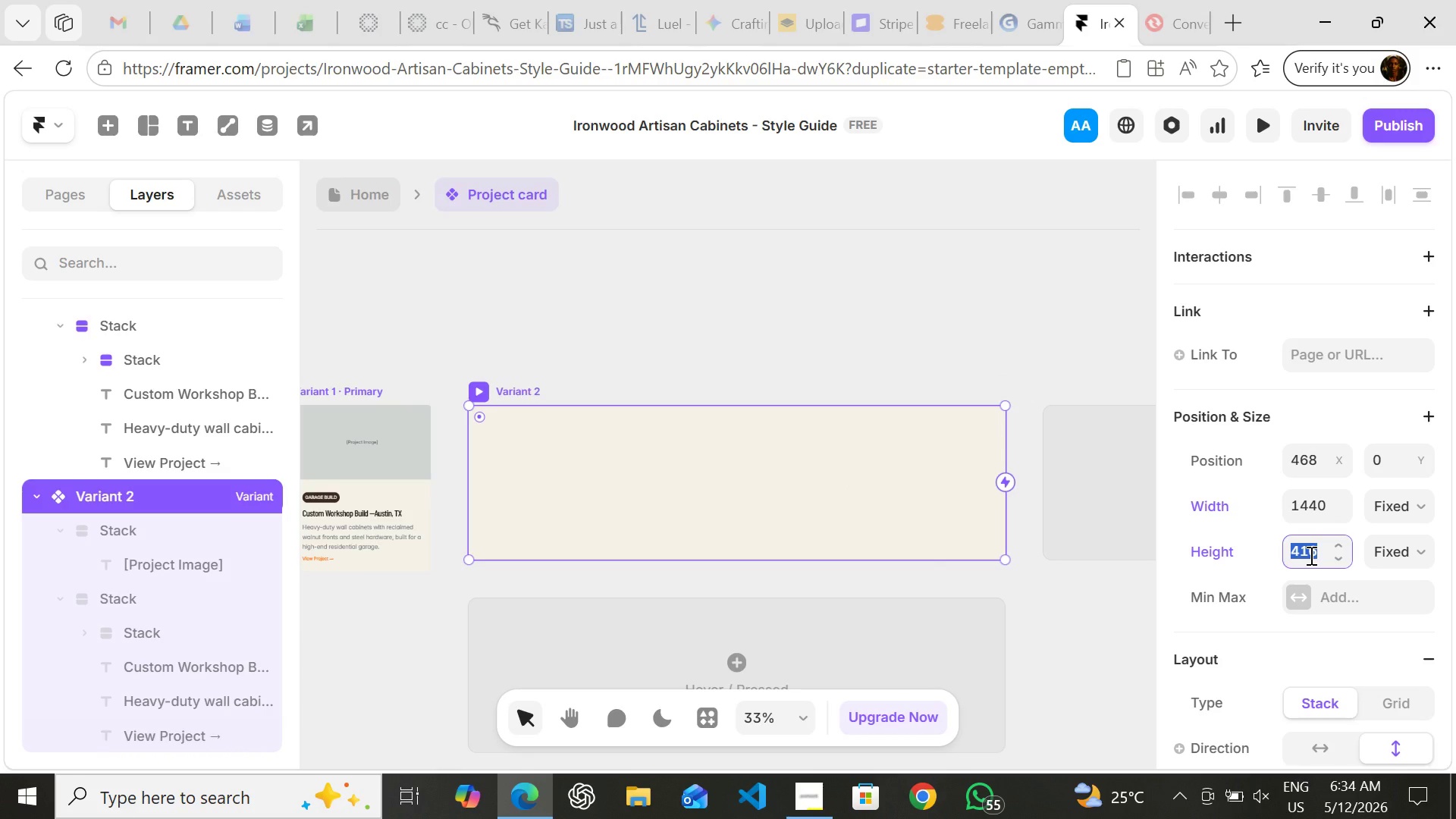 
type(2400)
 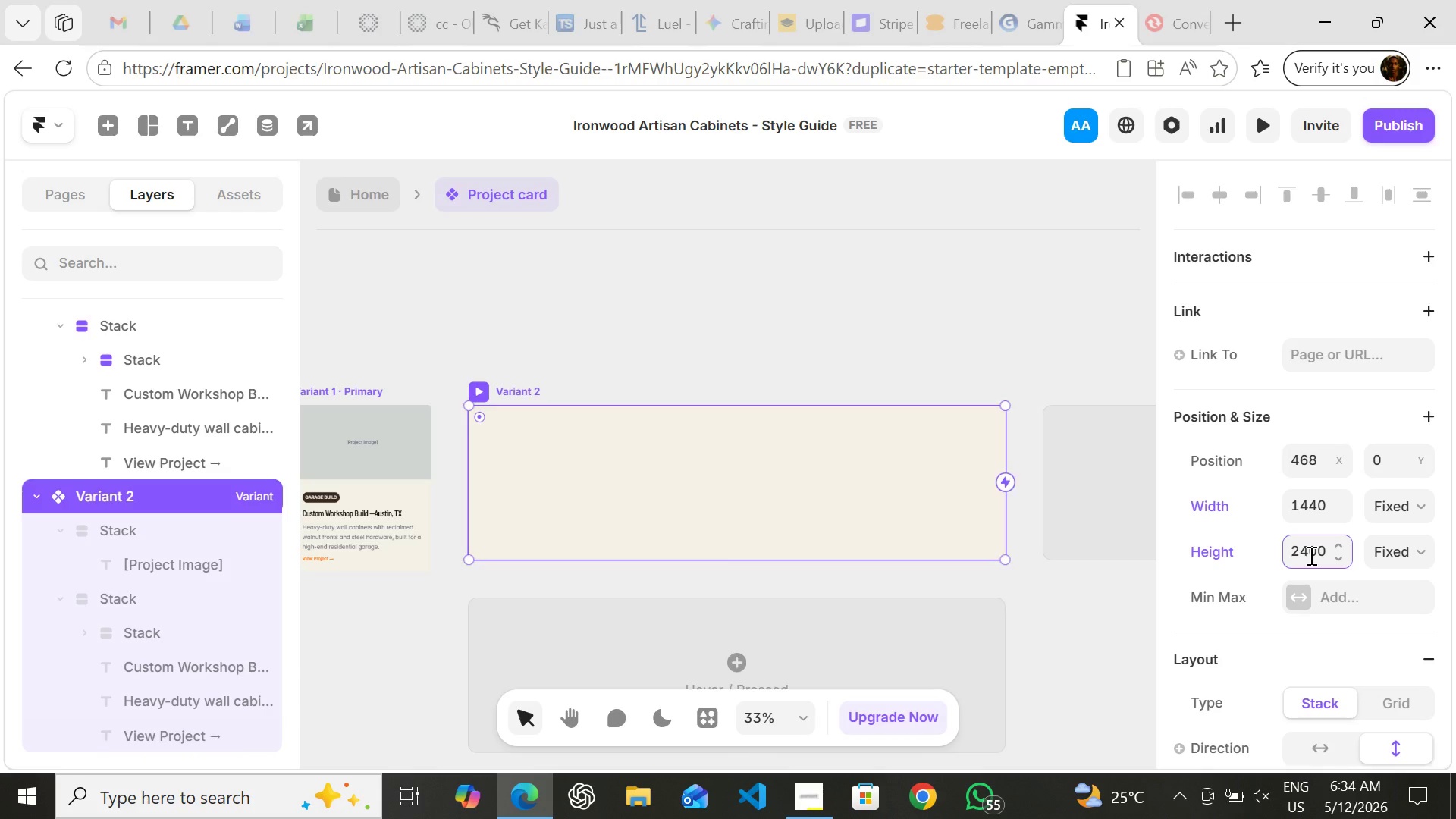 
key(Enter)
 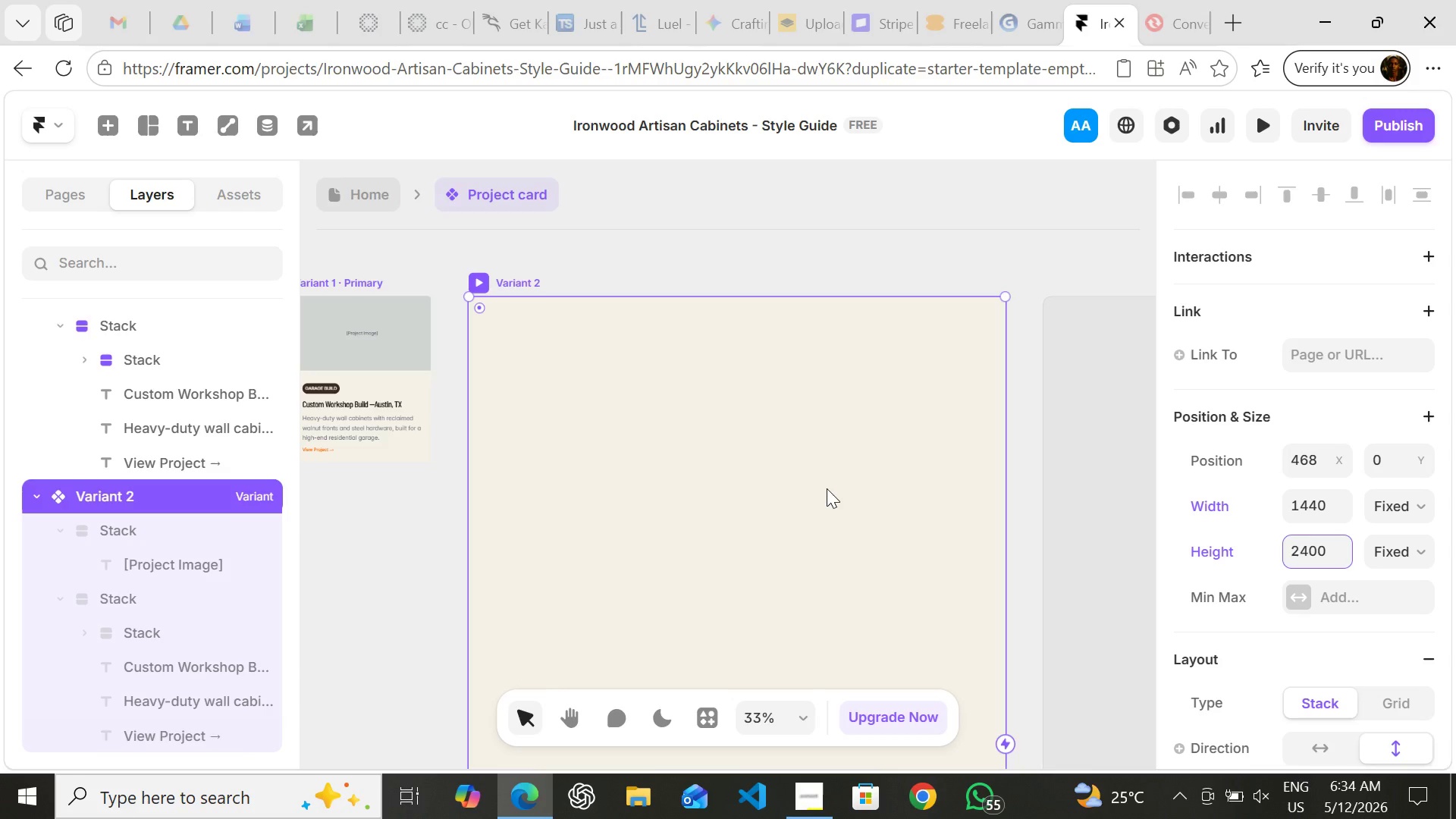 
wait(11.85)
 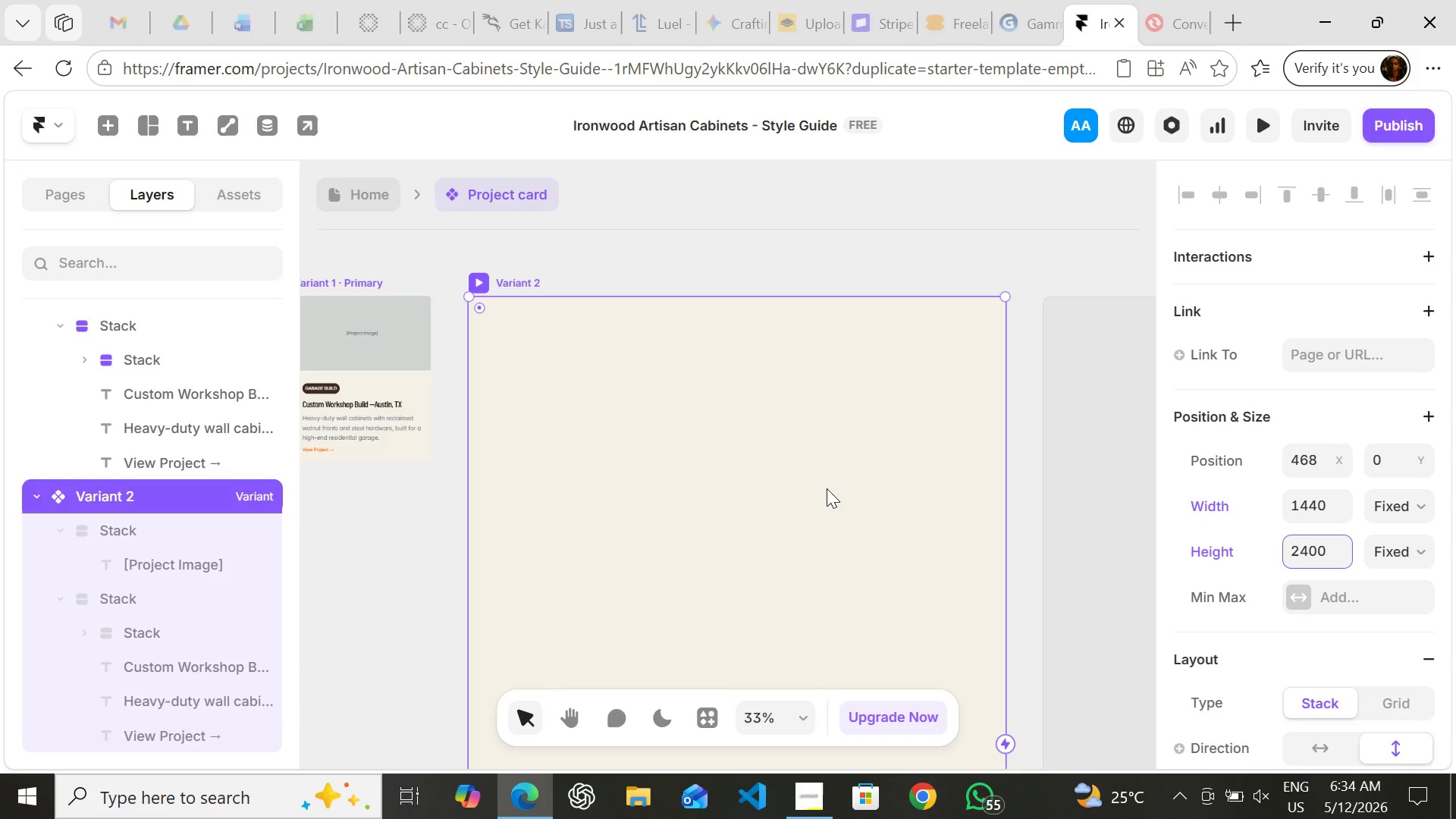 
mouse_move([1242, 548])
 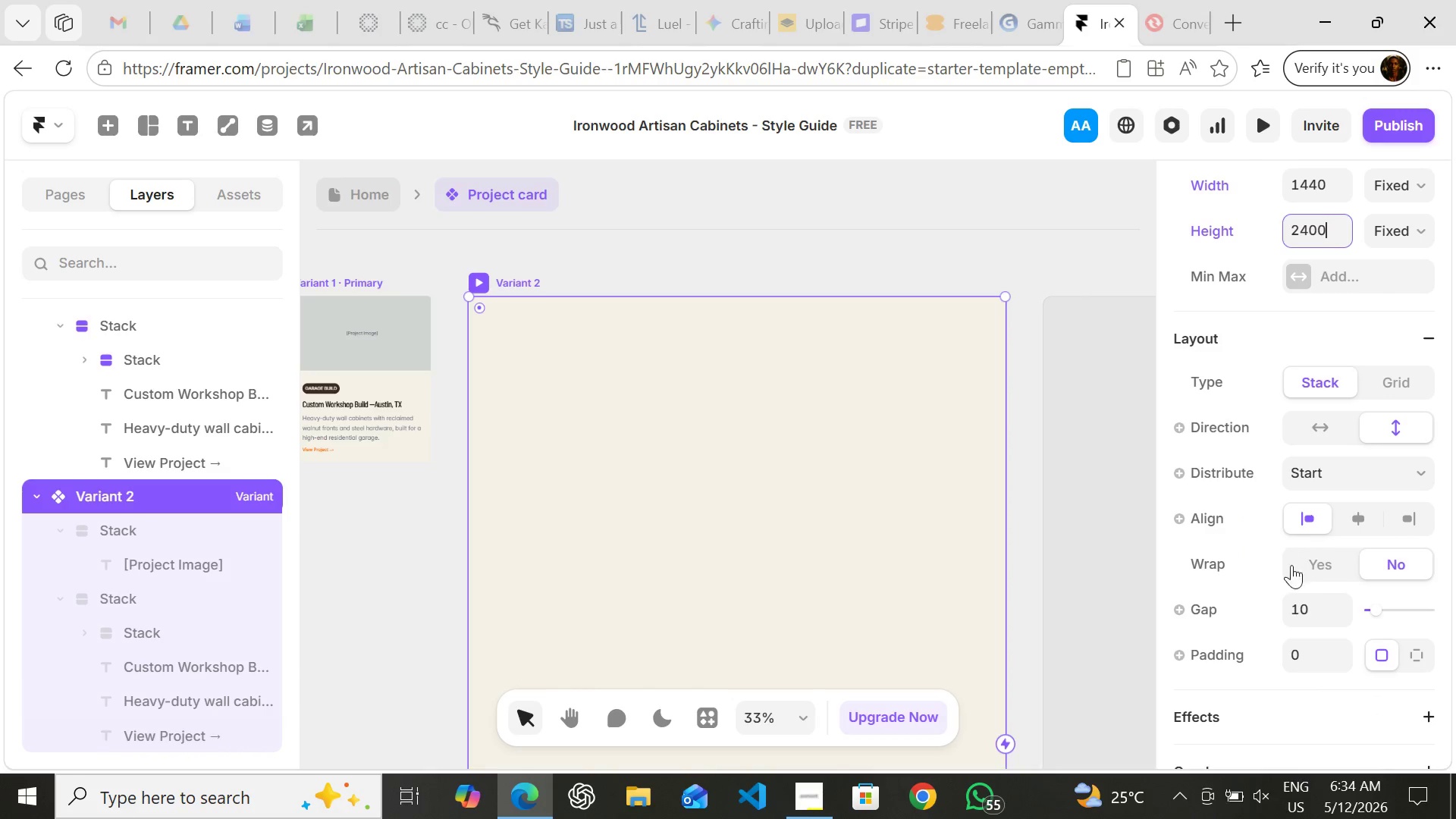 
mouse_move([1293, 588])
 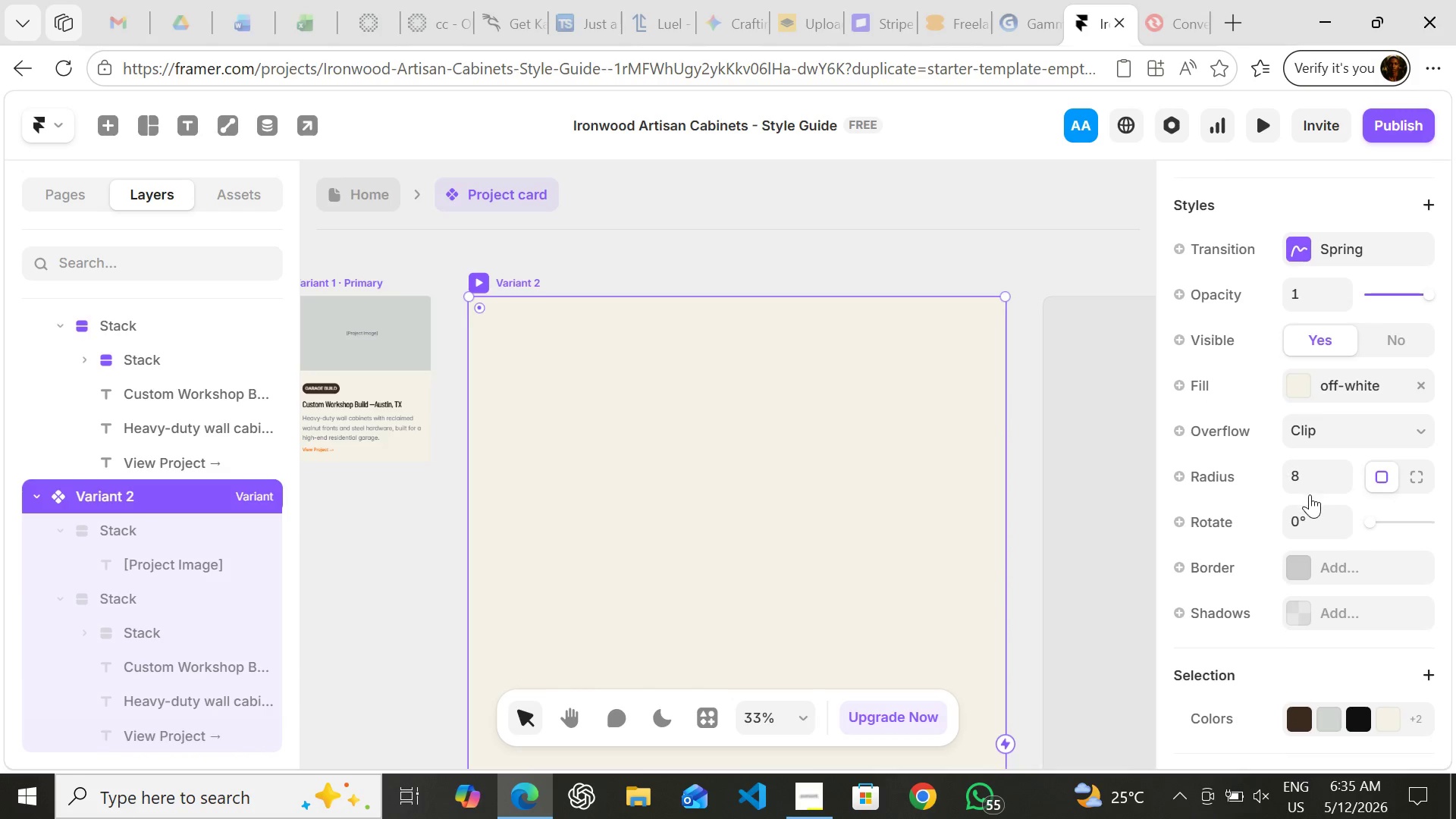 
wait(6.18)
 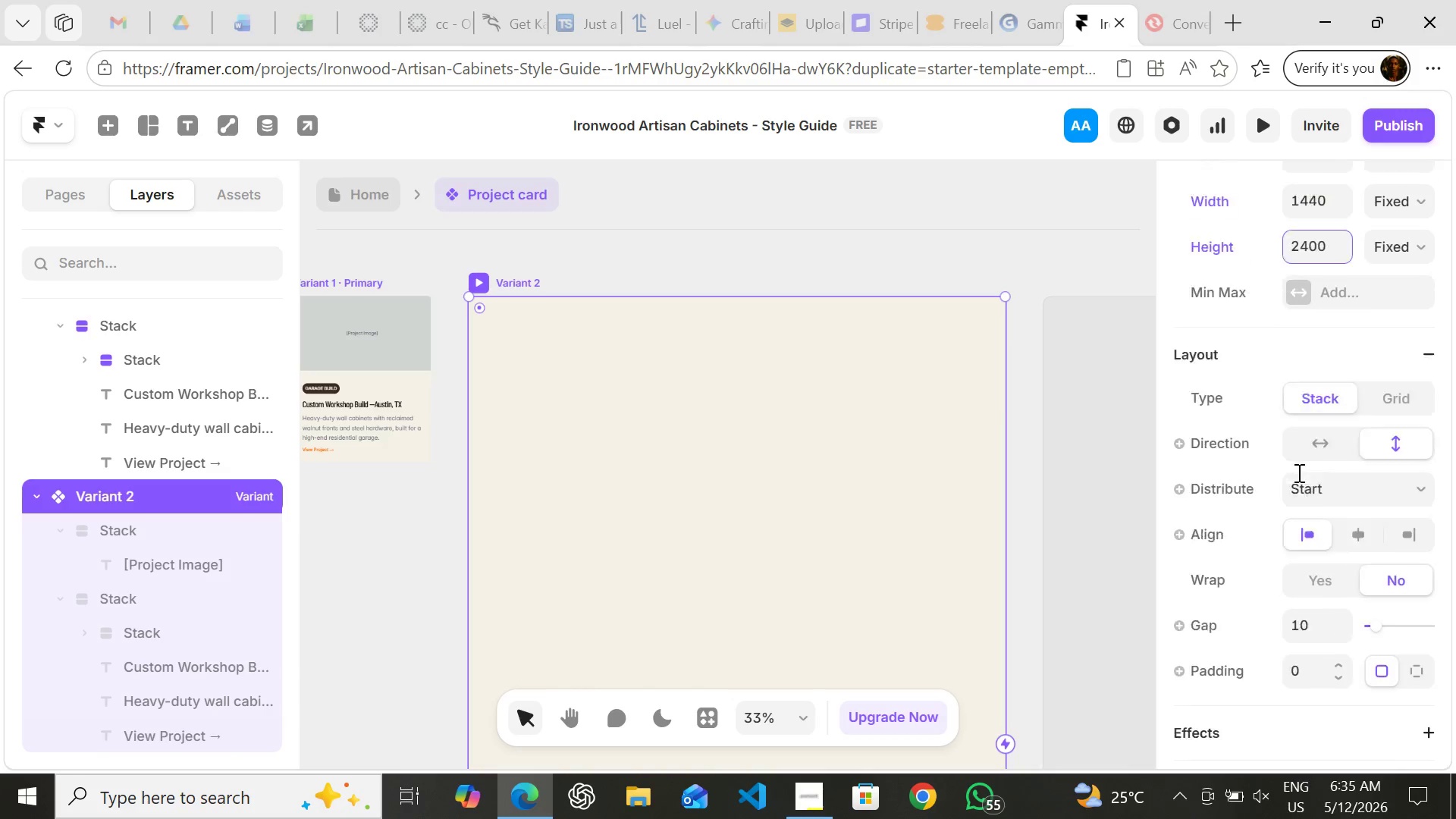 
left_click([1301, 335])
 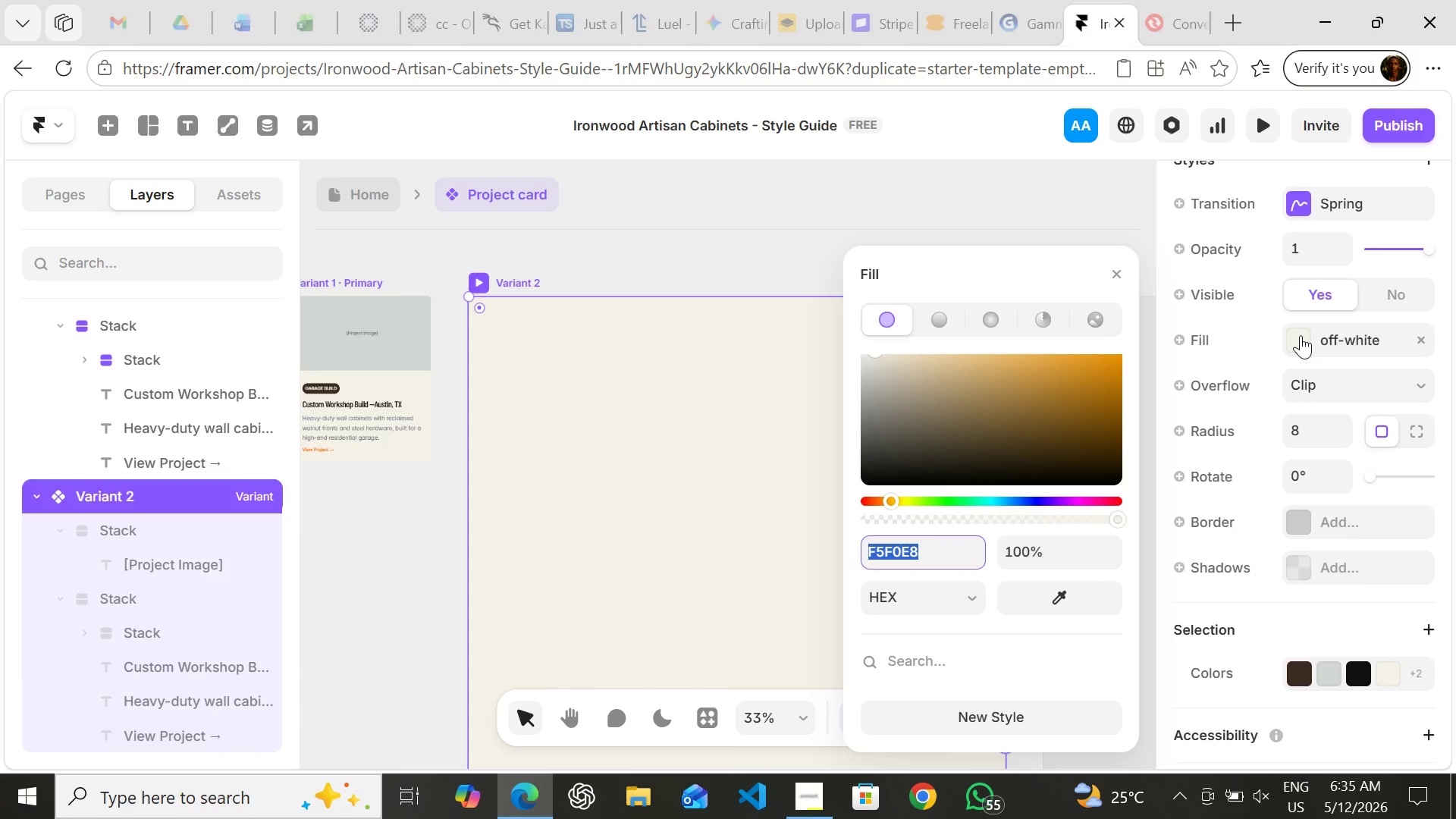 
wait(5.37)
 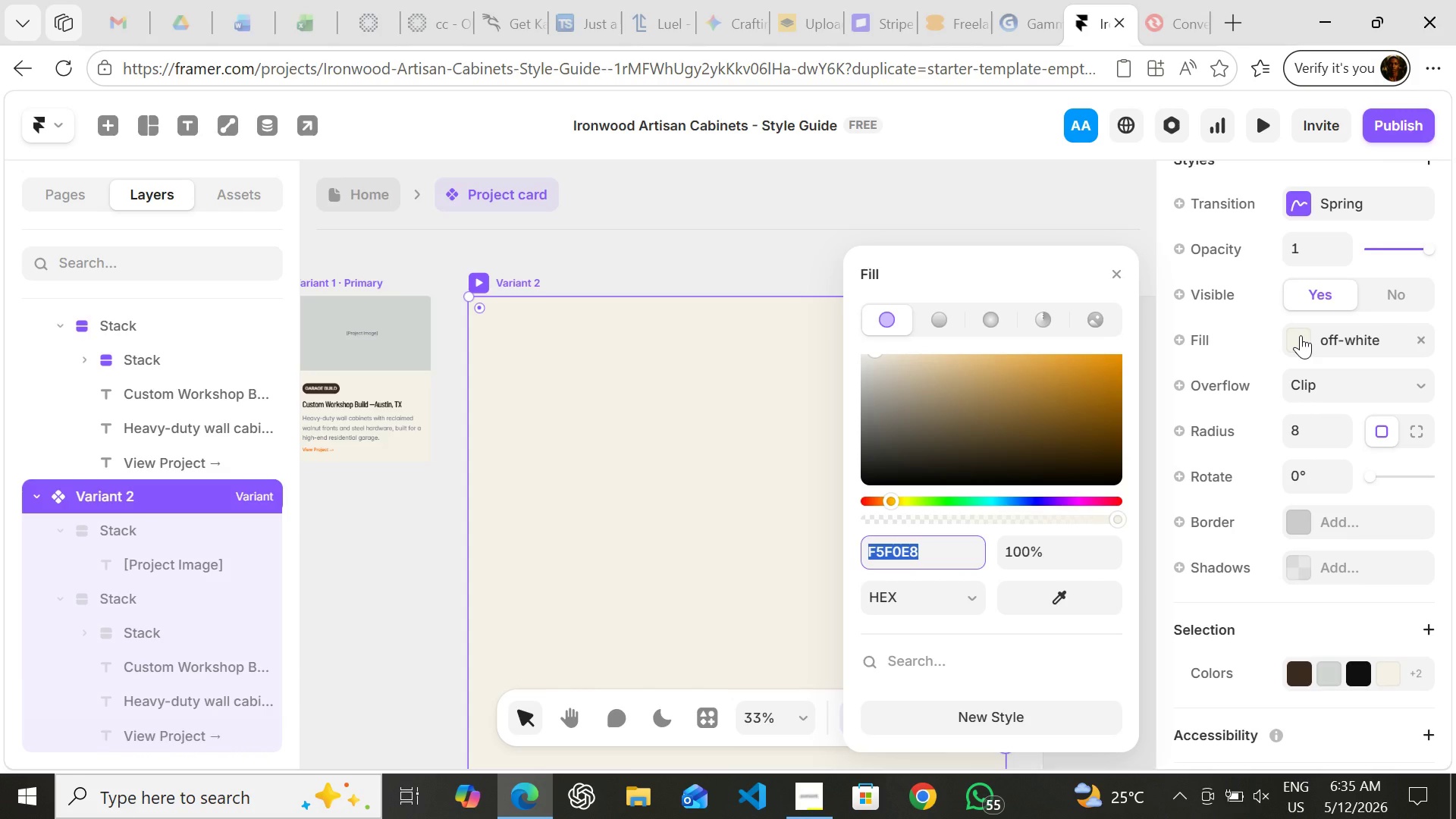 
mouse_move([964, 632])
 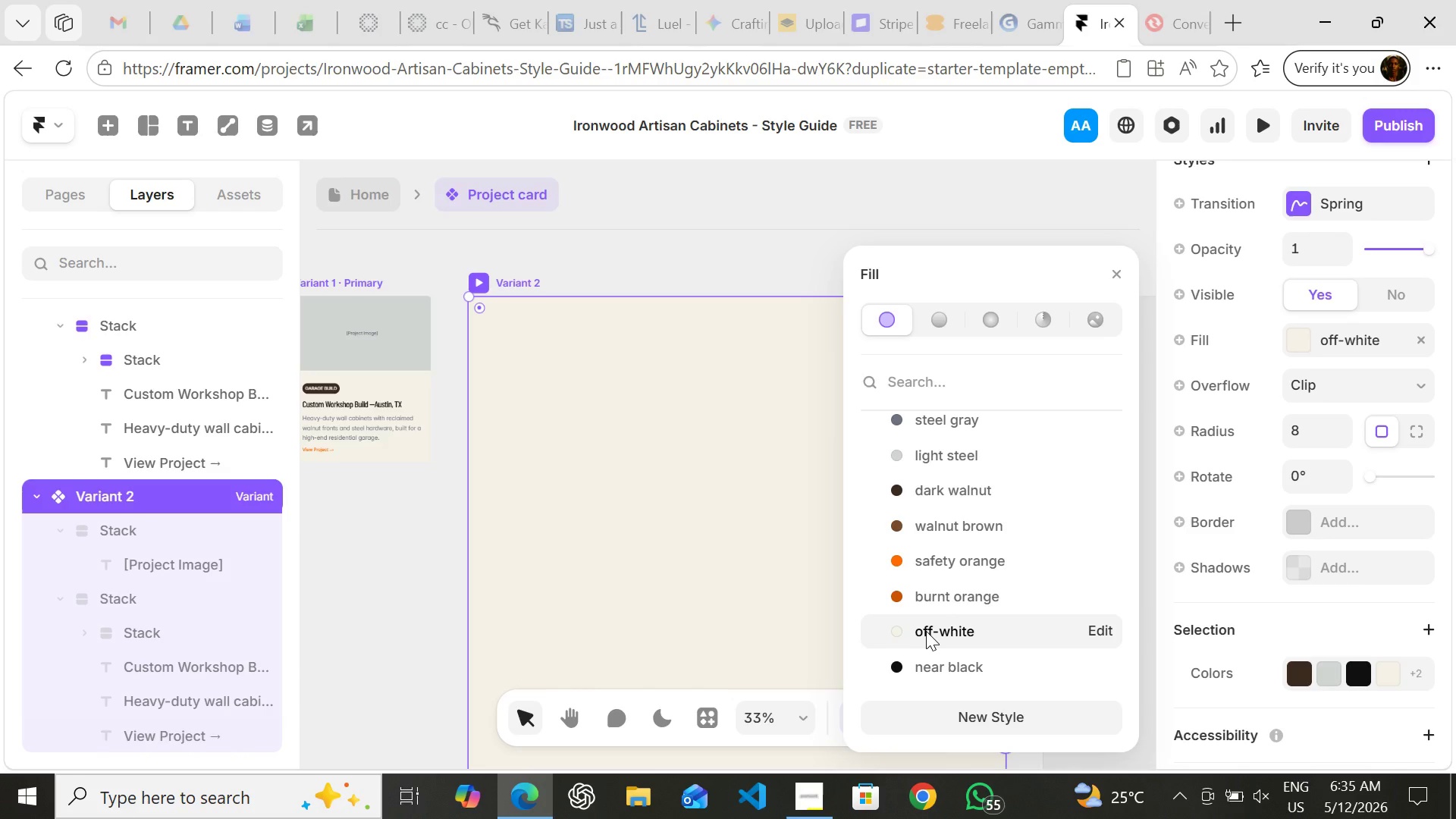 
left_click([926, 631])
 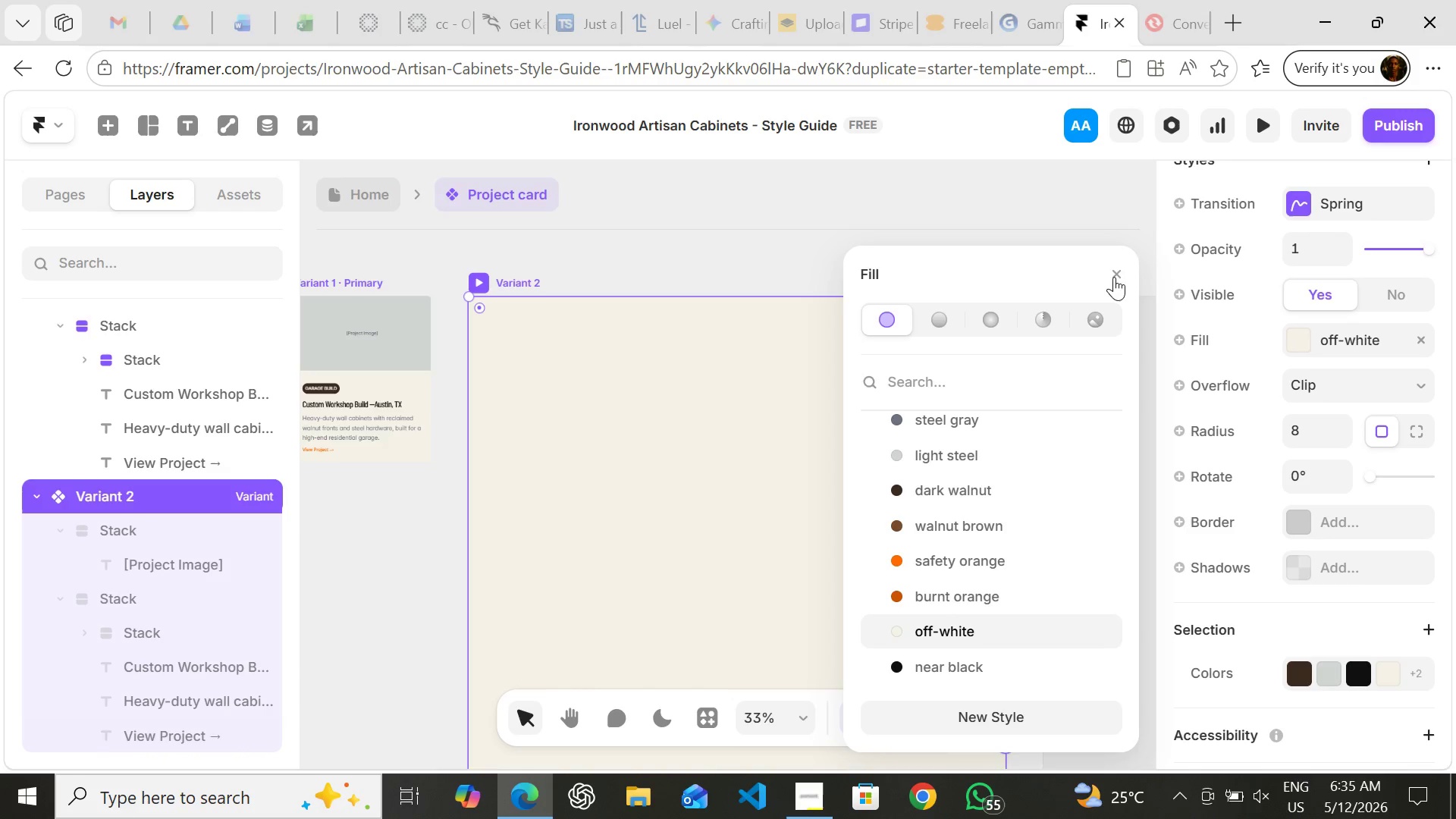 
left_click([1114, 271])
 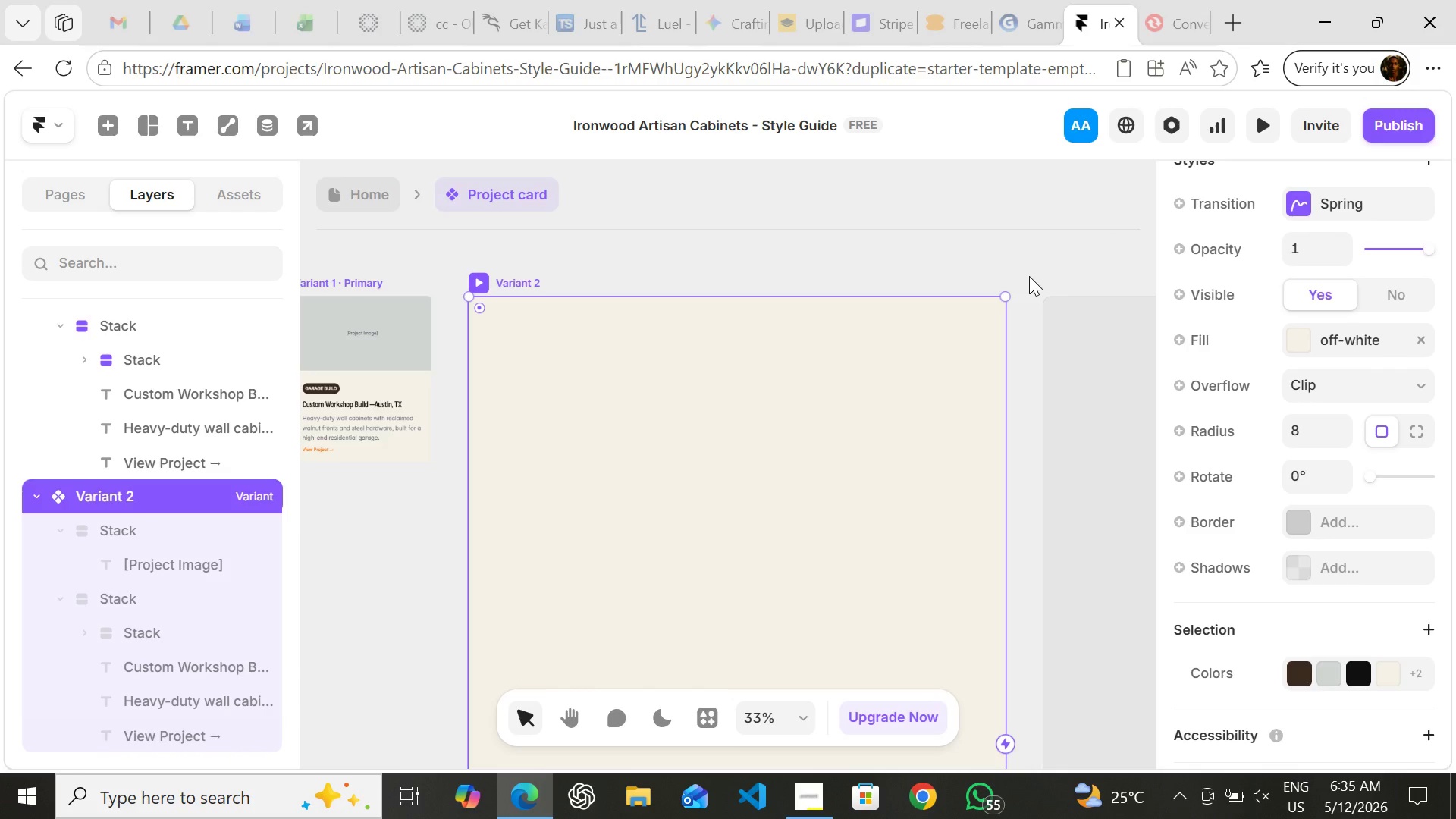 
wait(13.17)
 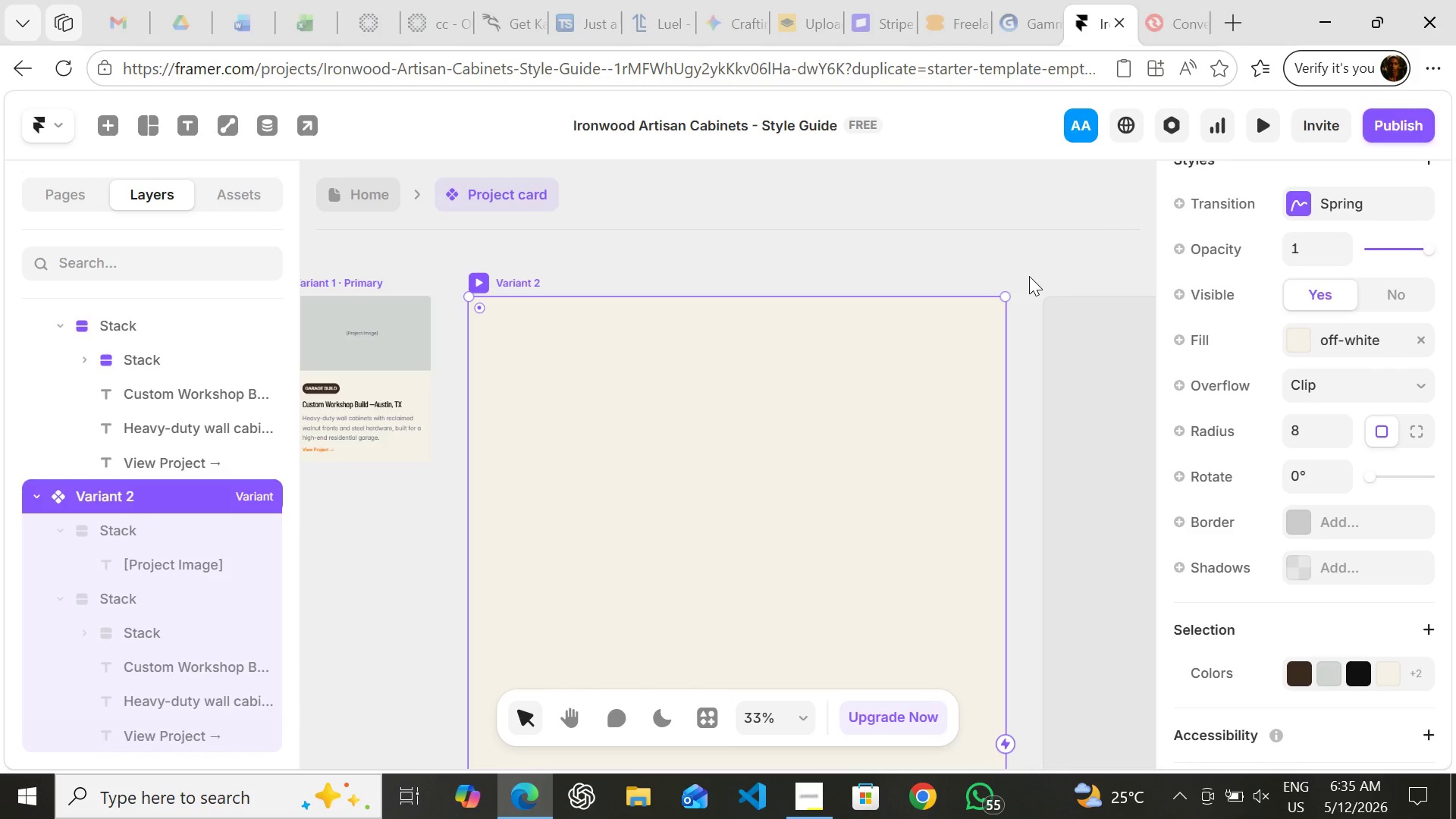 
left_click([777, 221])
 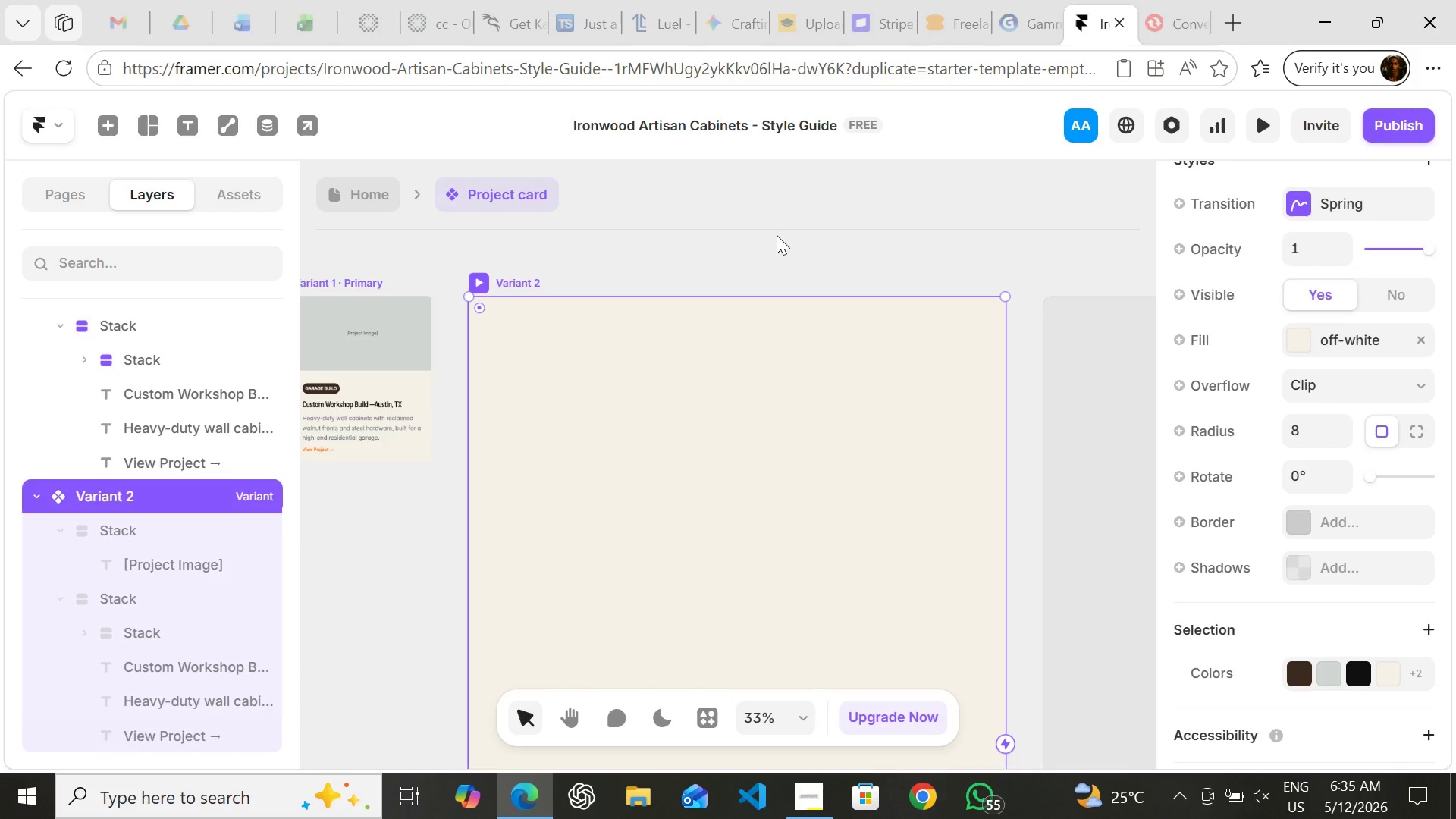 
left_click([777, 235])
 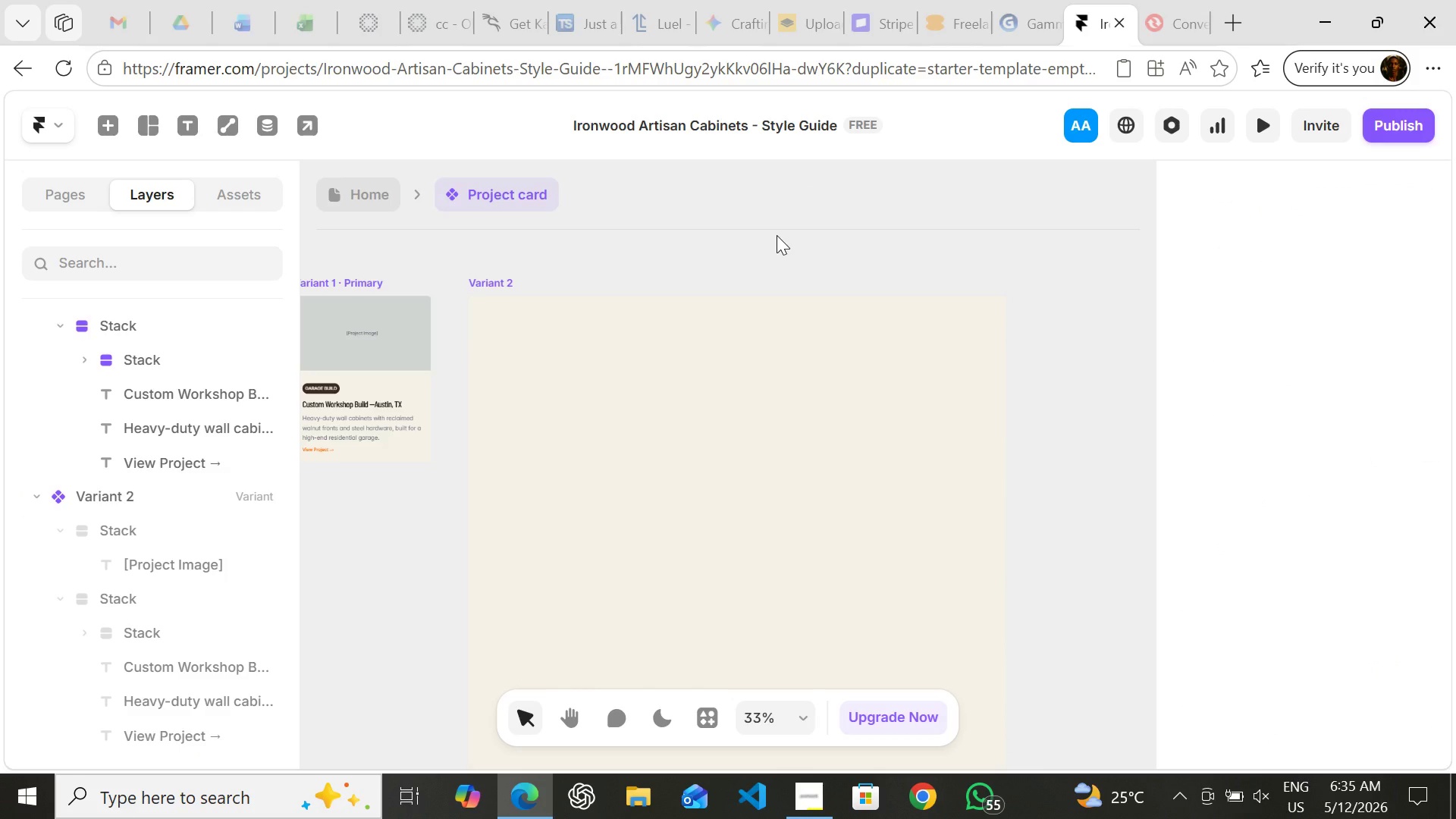 
key(T)
 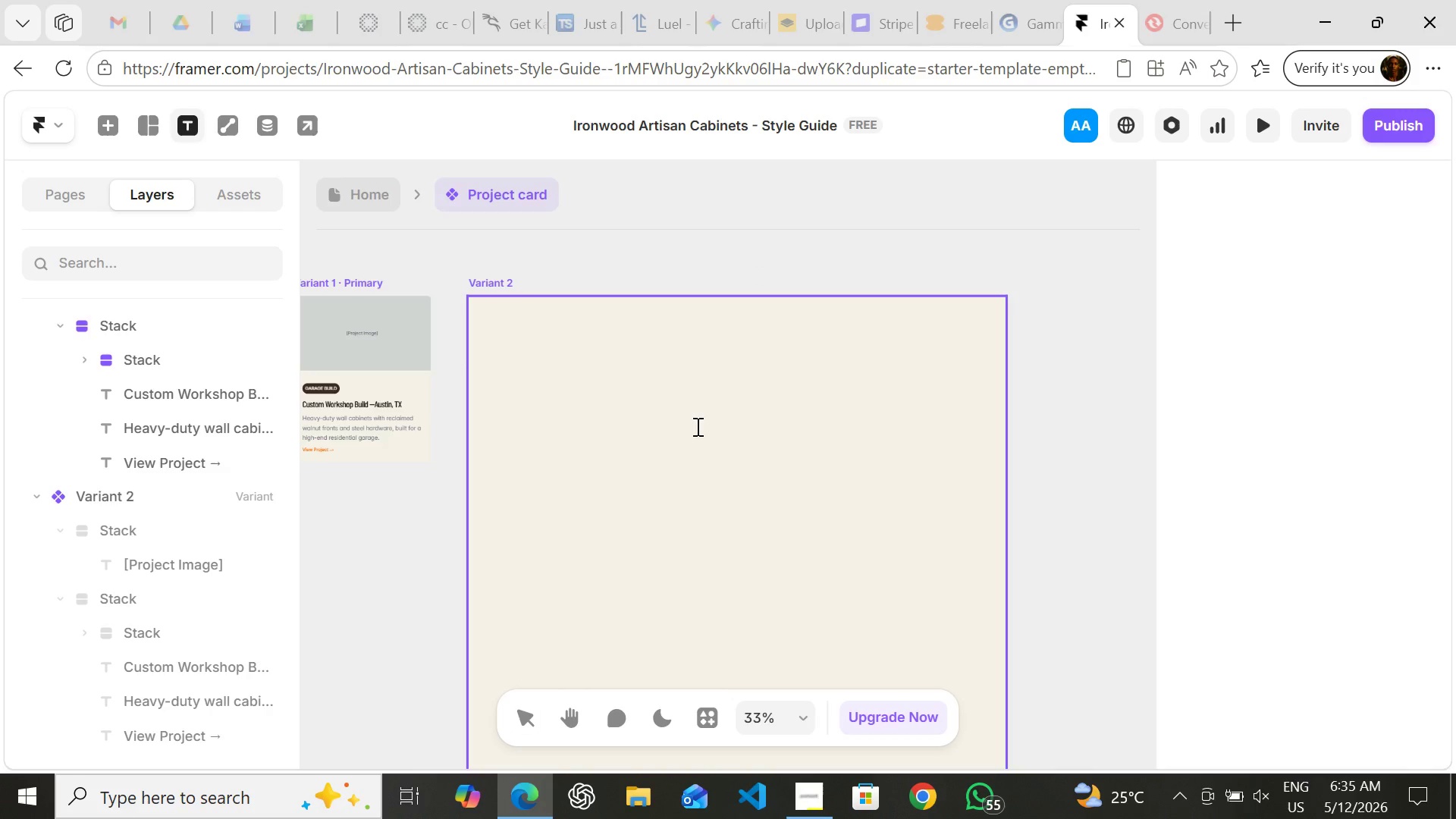 
left_click([695, 431])
 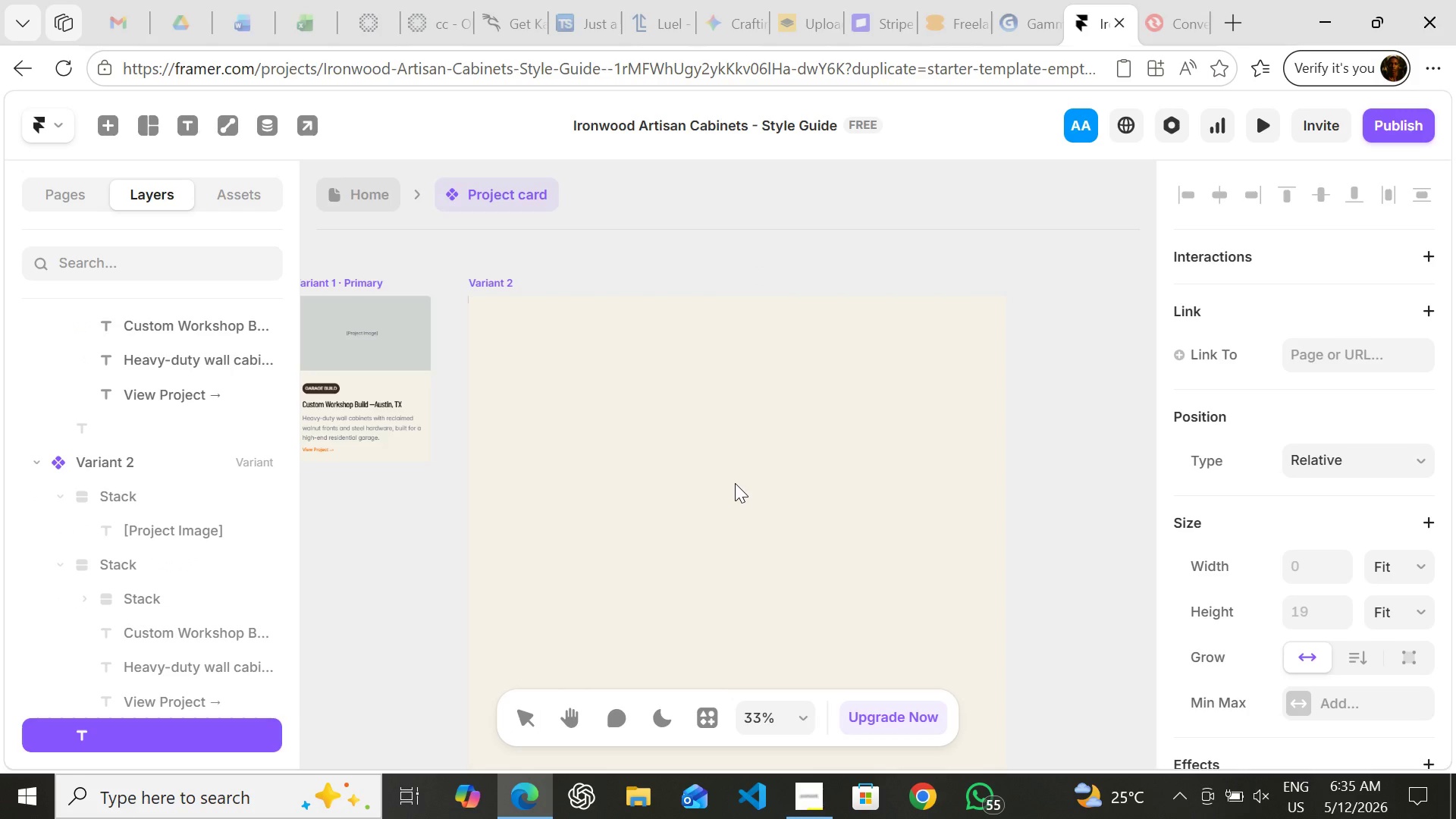 
key(Shift+I)
 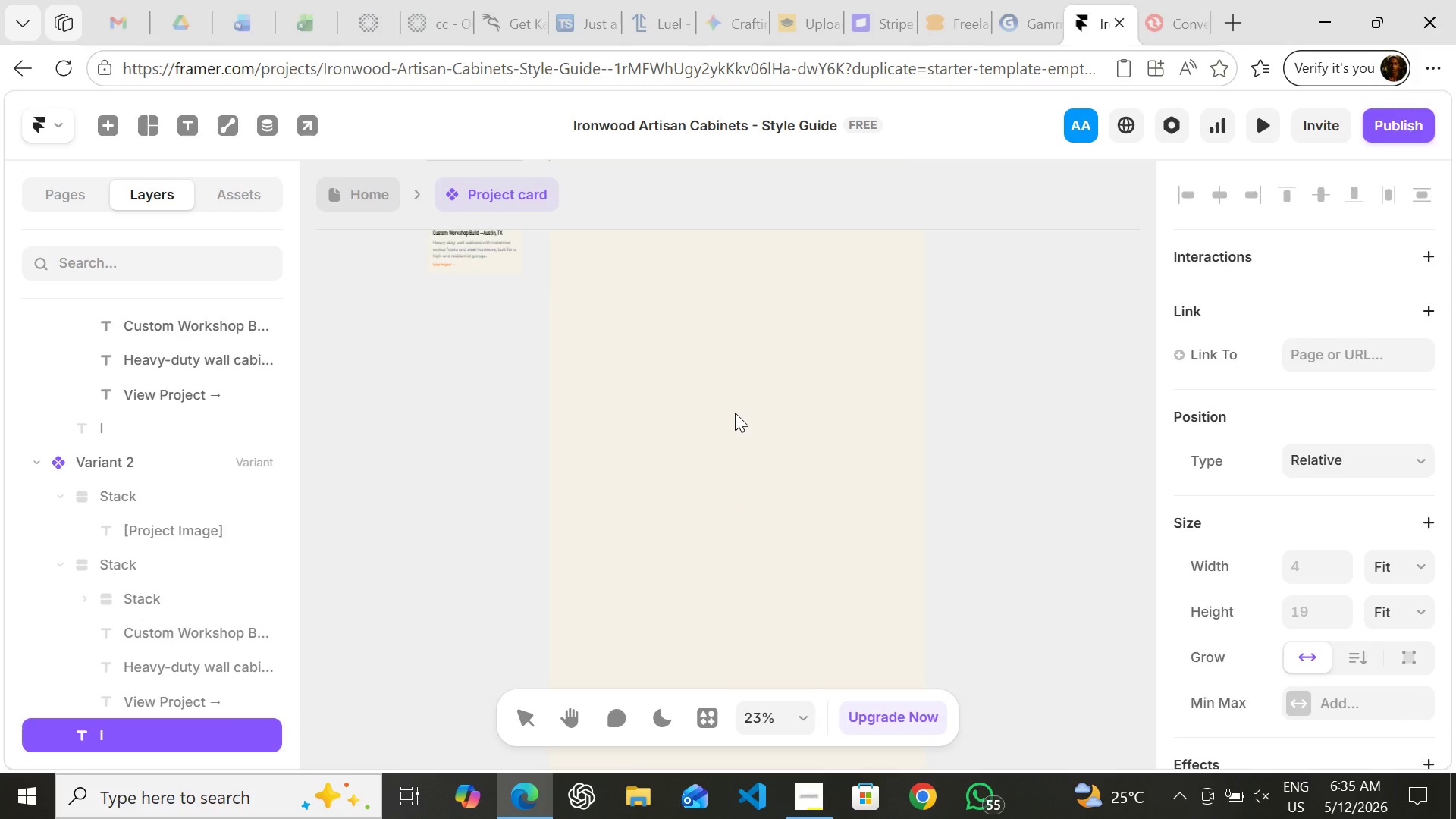 
wait(7.33)
 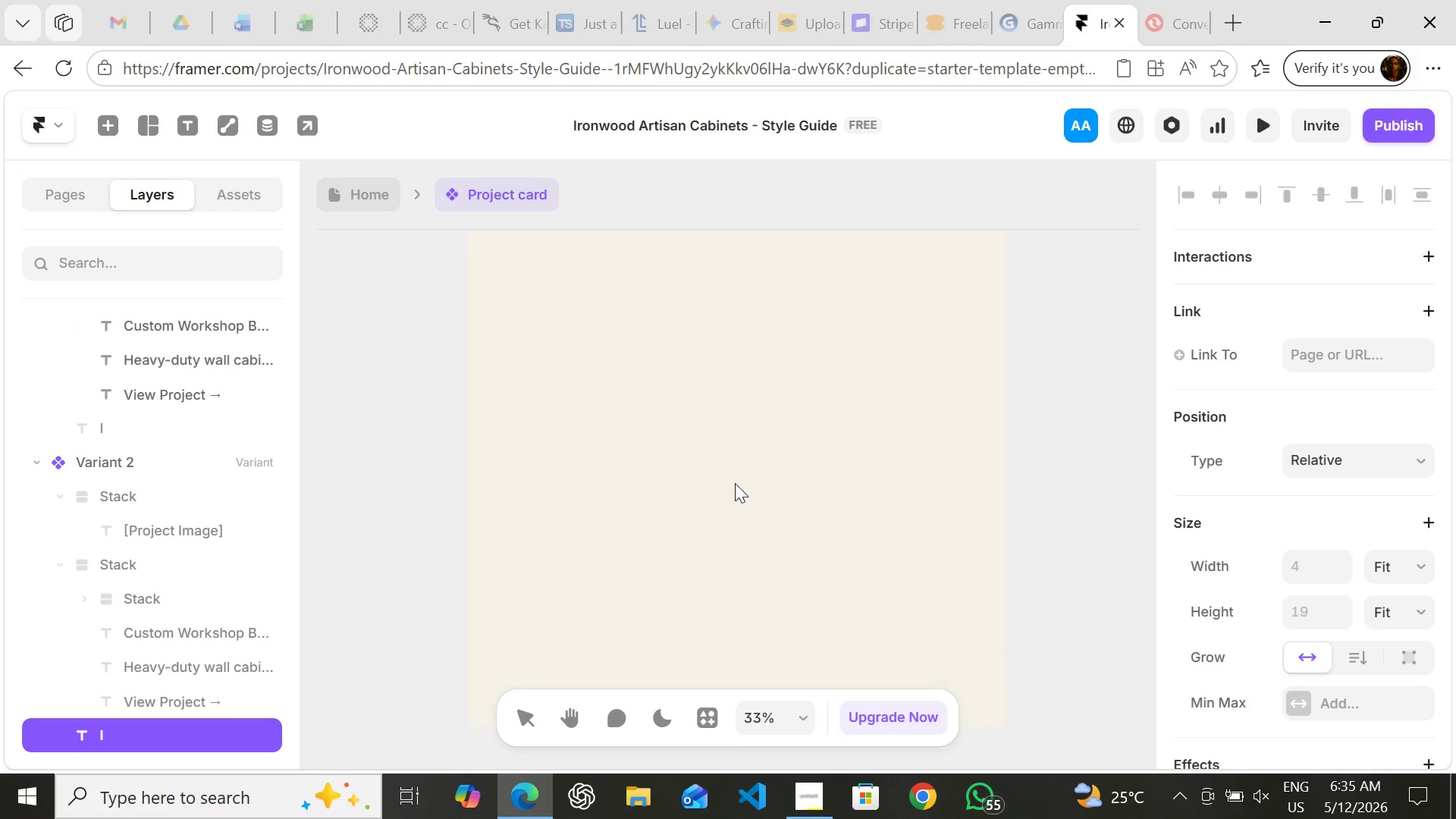 
key(R)
 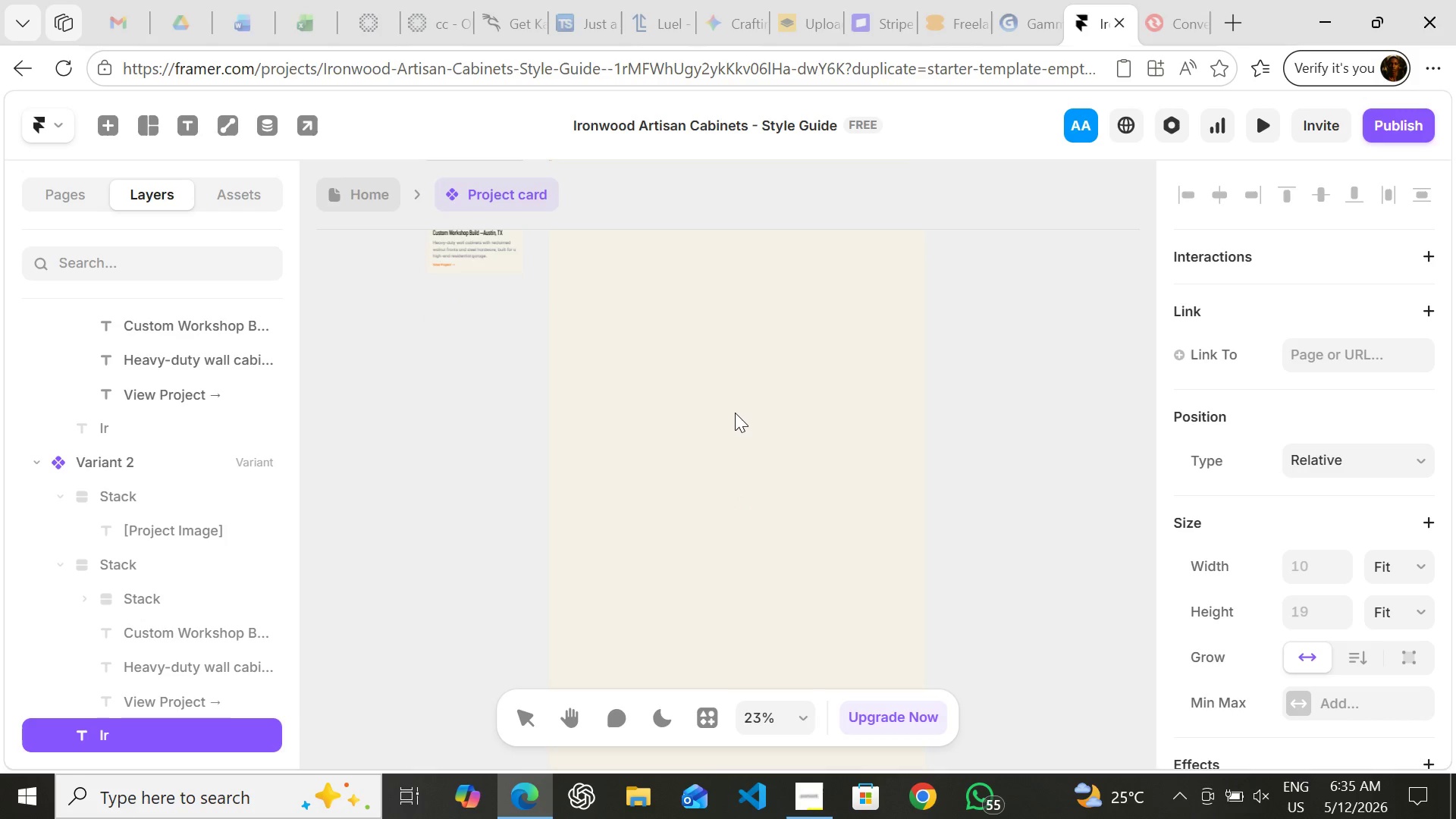 
key(Control+Z)
 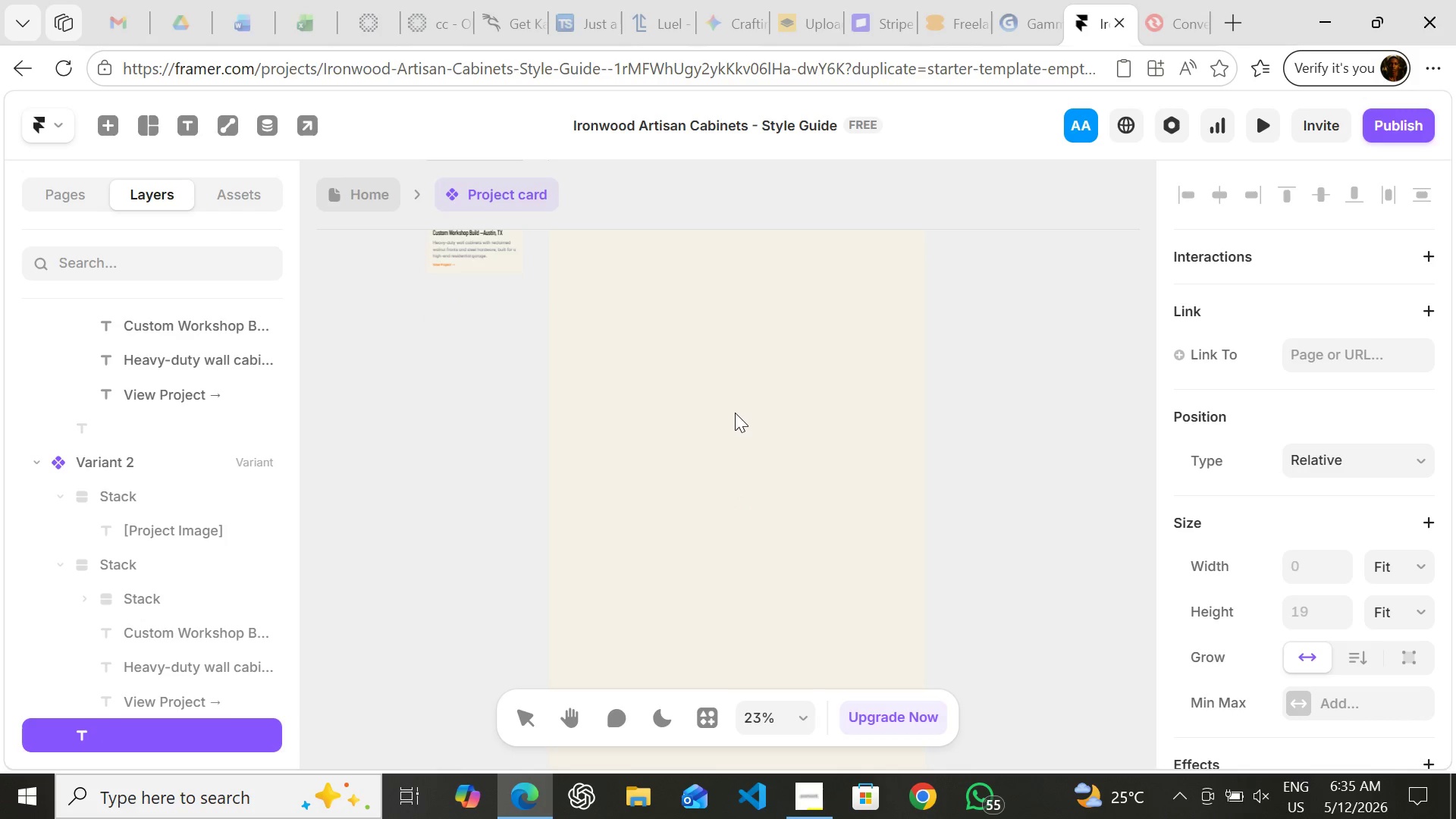 
key(Control+Z)
 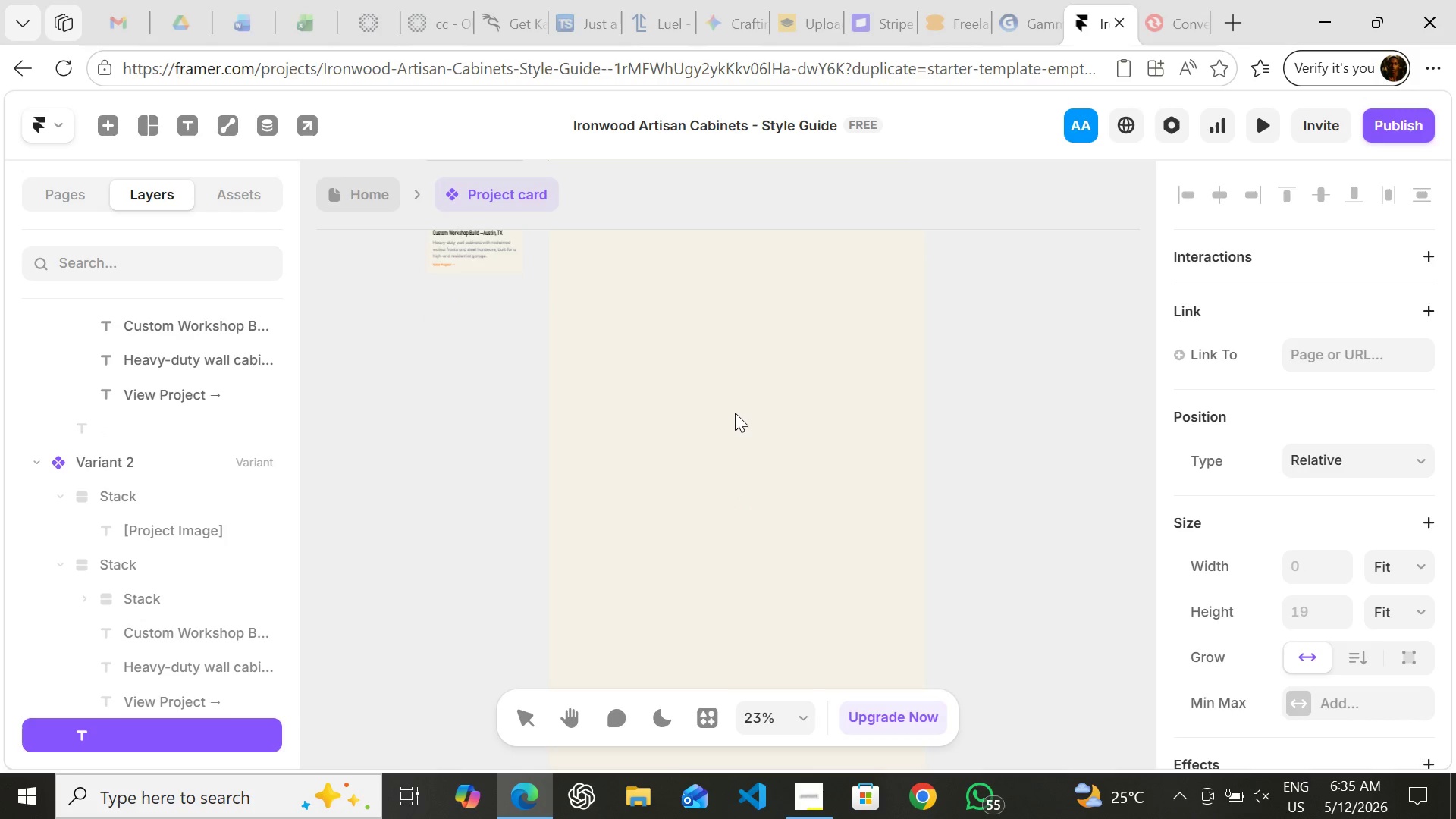 
key(Control+Z)
 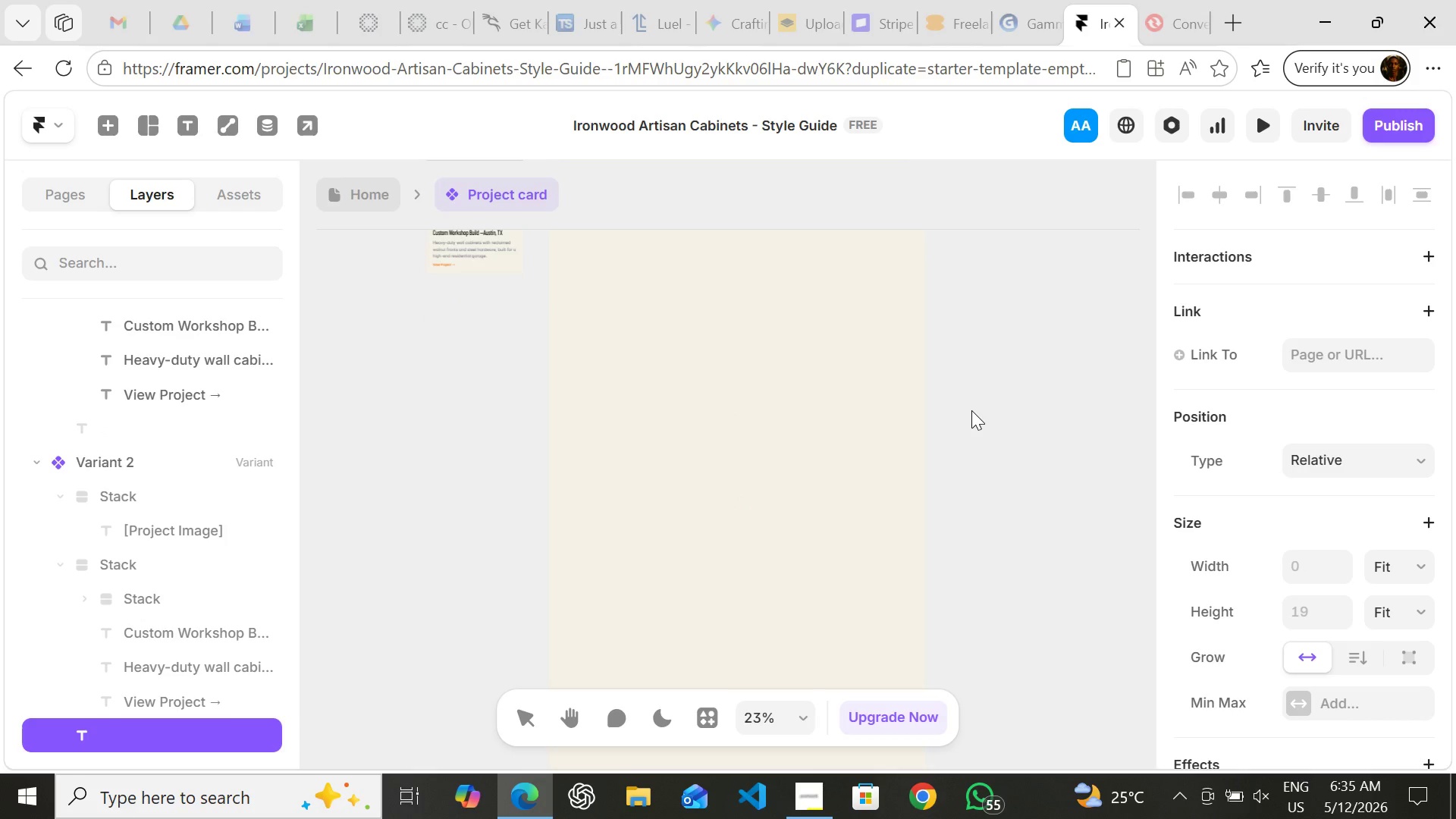 
left_click([971, 410])
 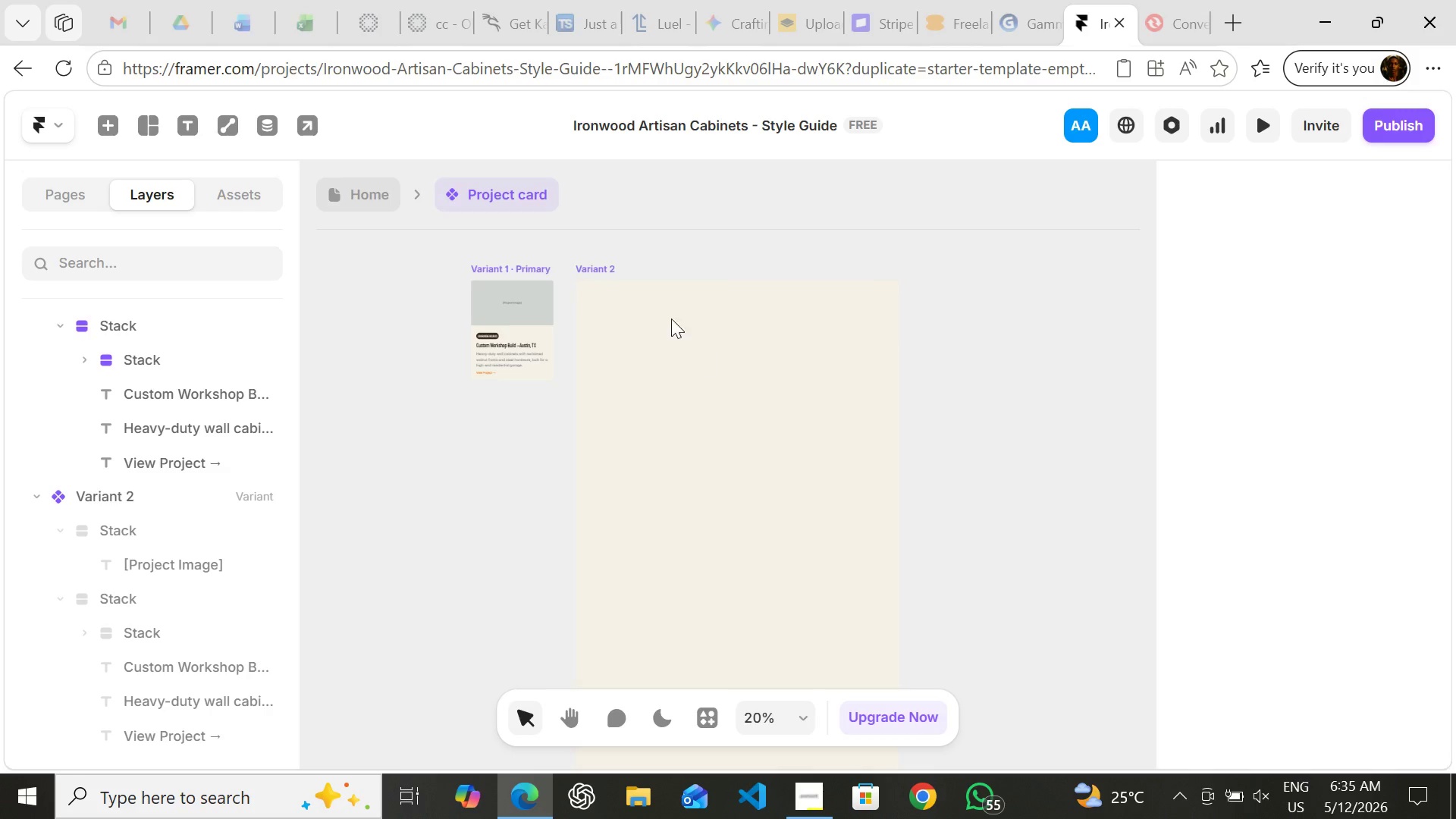 
left_click([610, 271])
 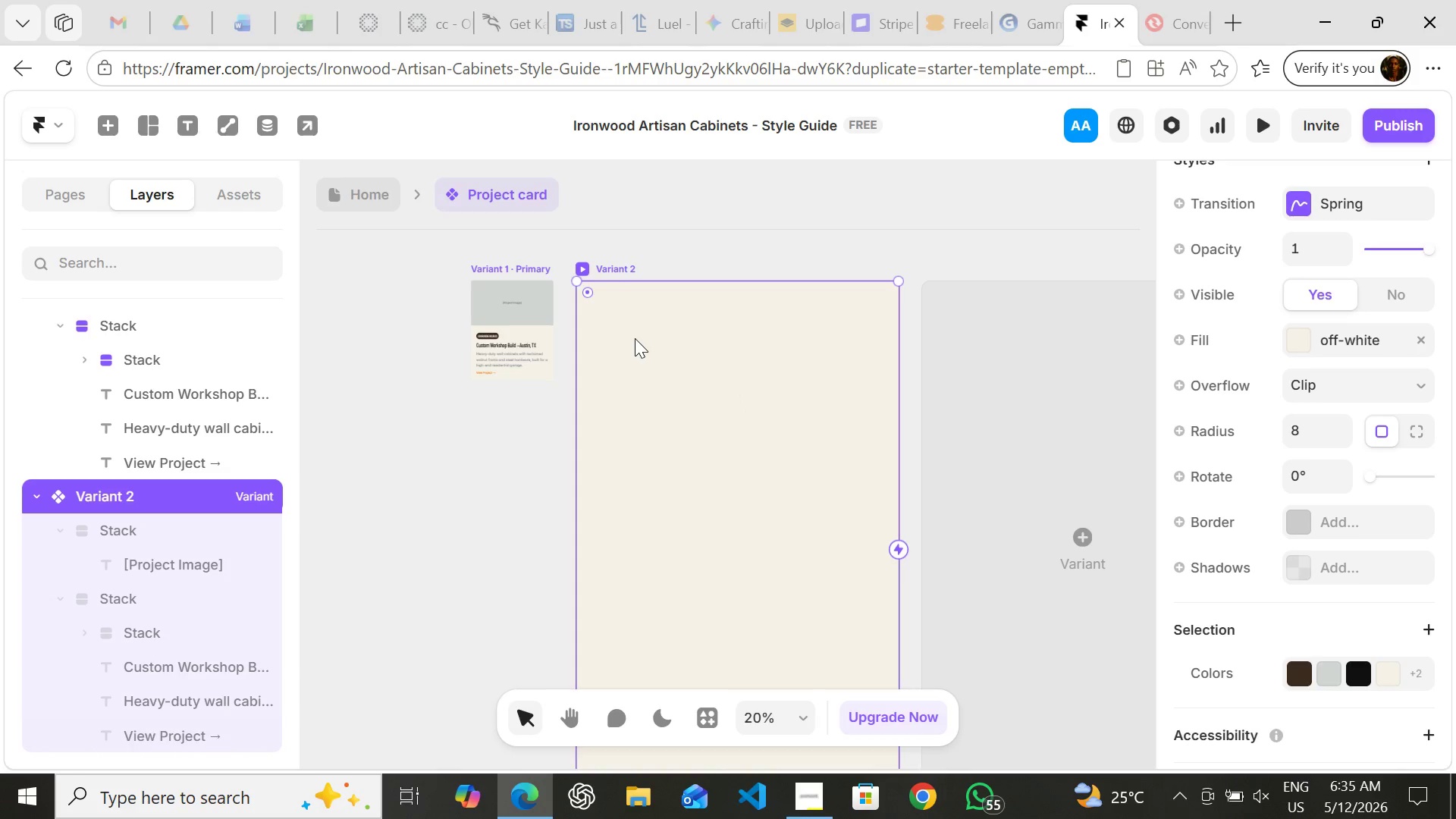 
key(T)
 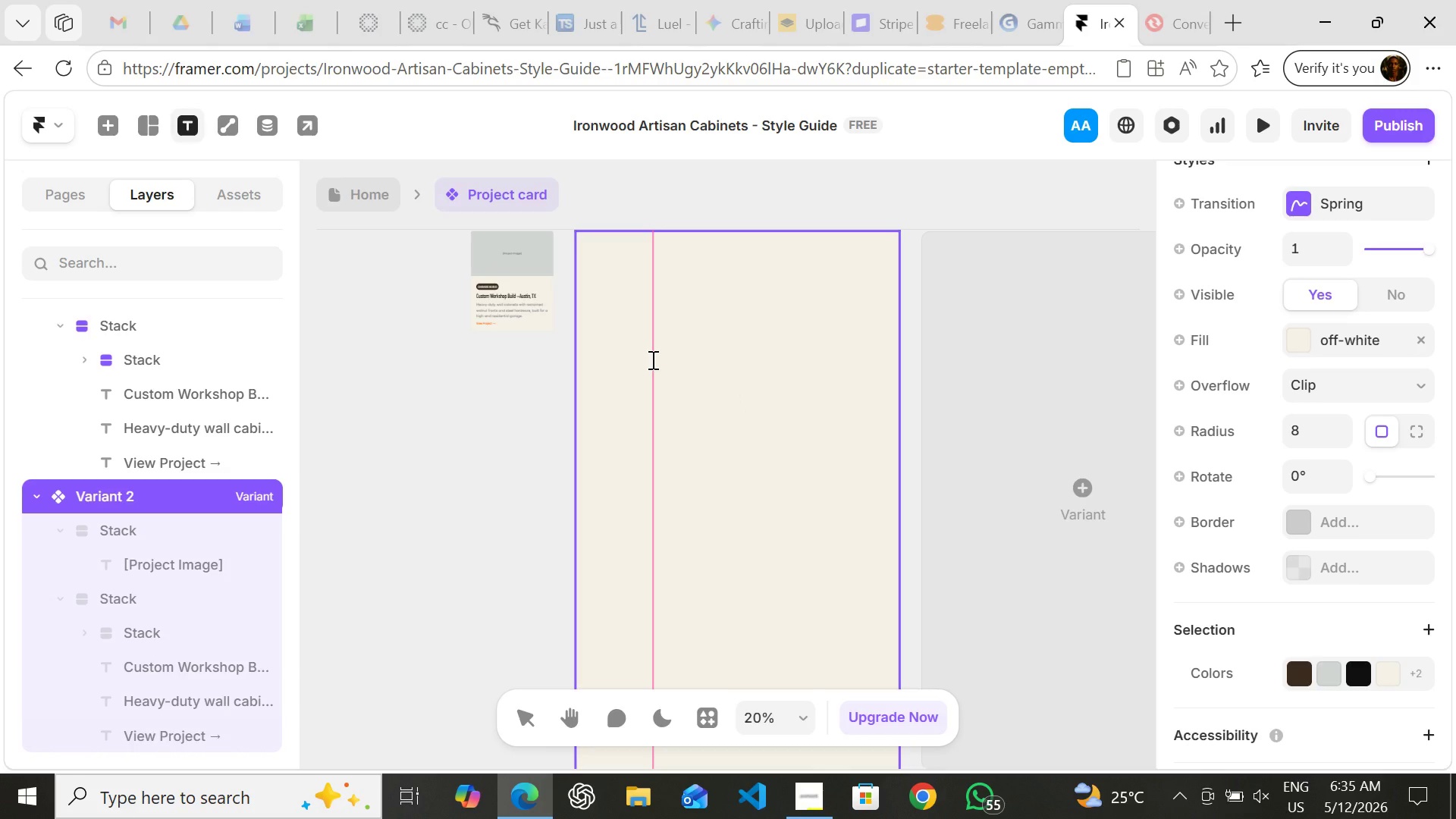 
wait(5.72)
 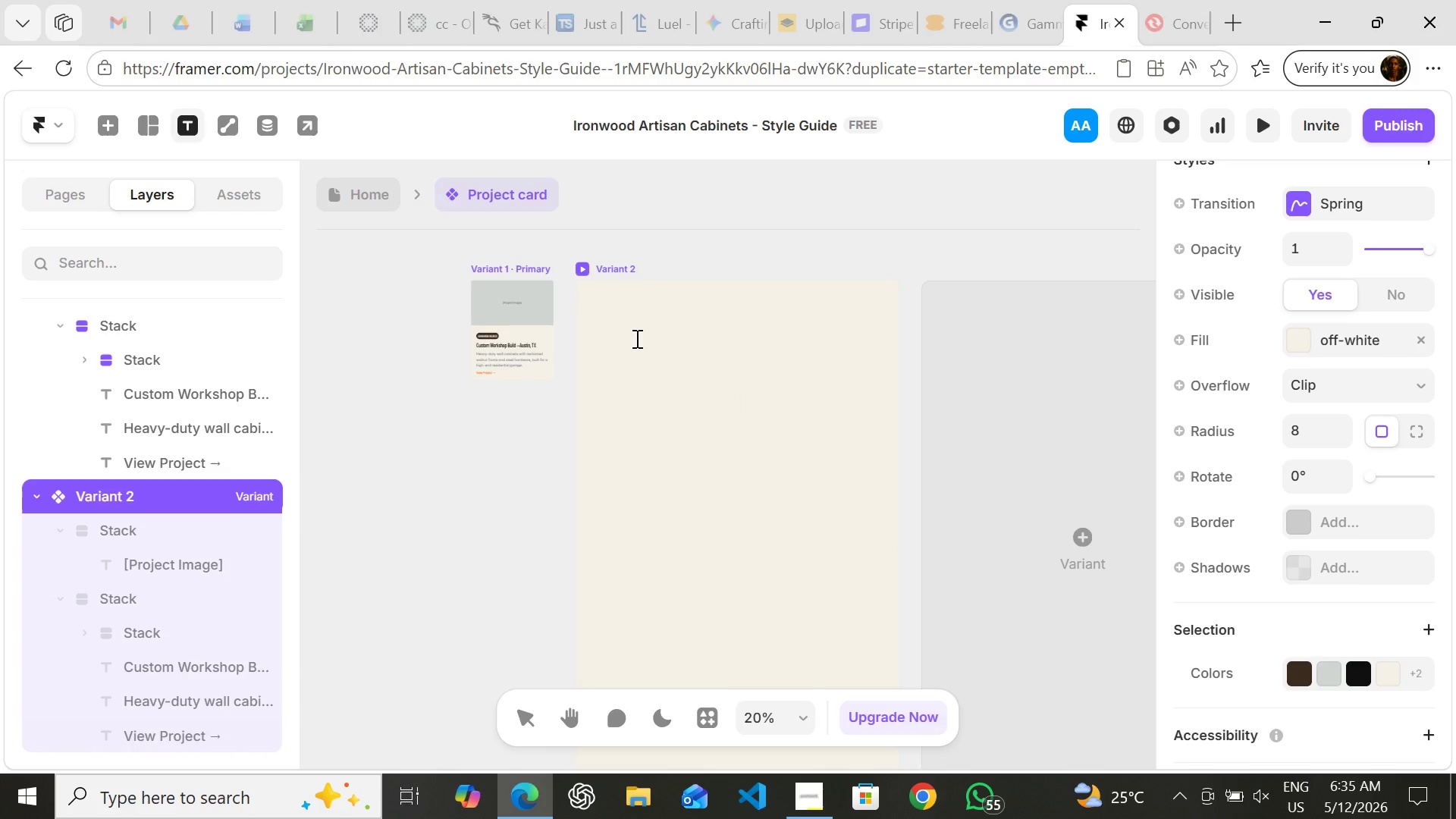 
left_click([617, 353])
 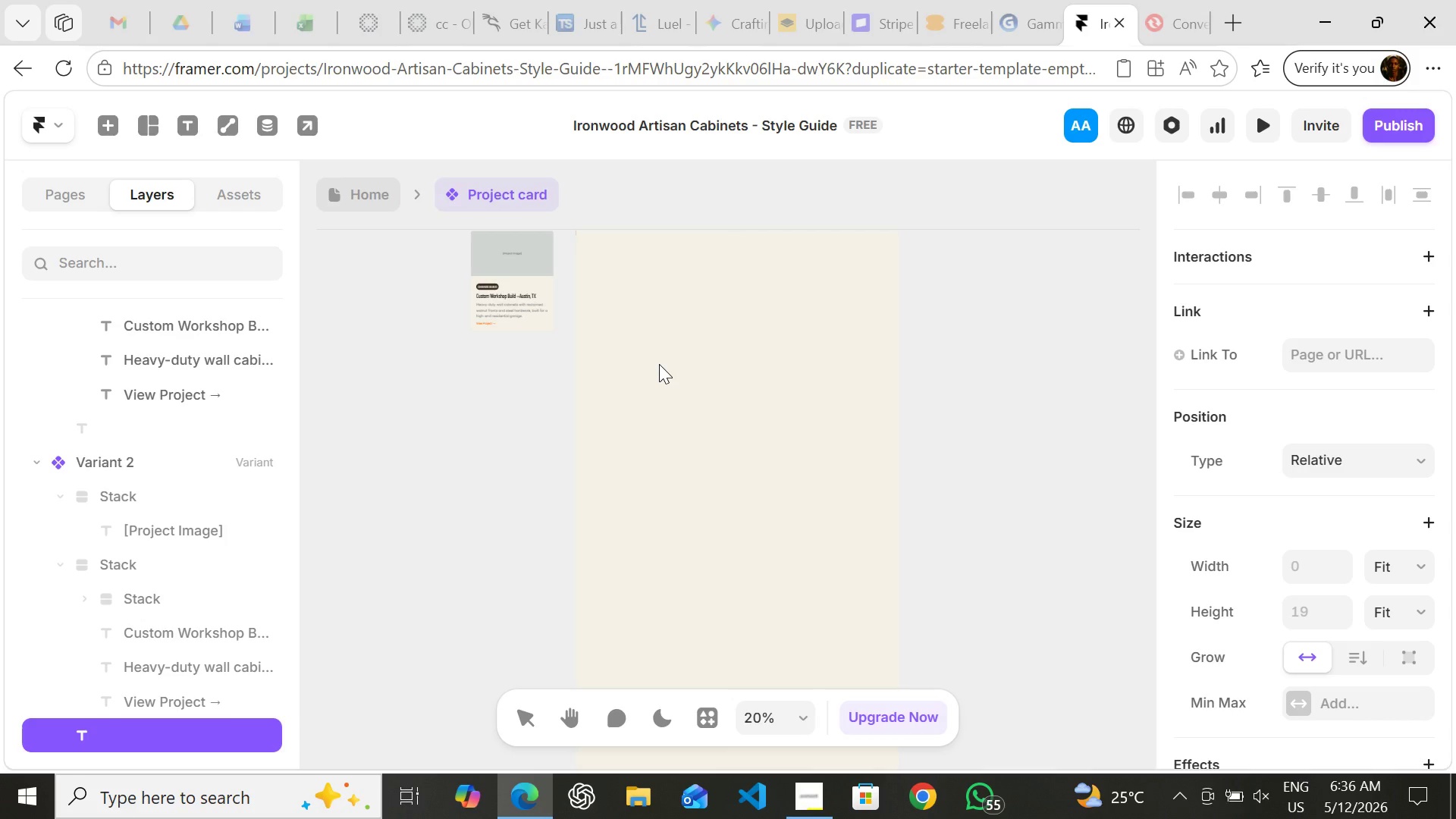 
type(it)
key(Backspace)
key(Backspace)
type(Iron )
 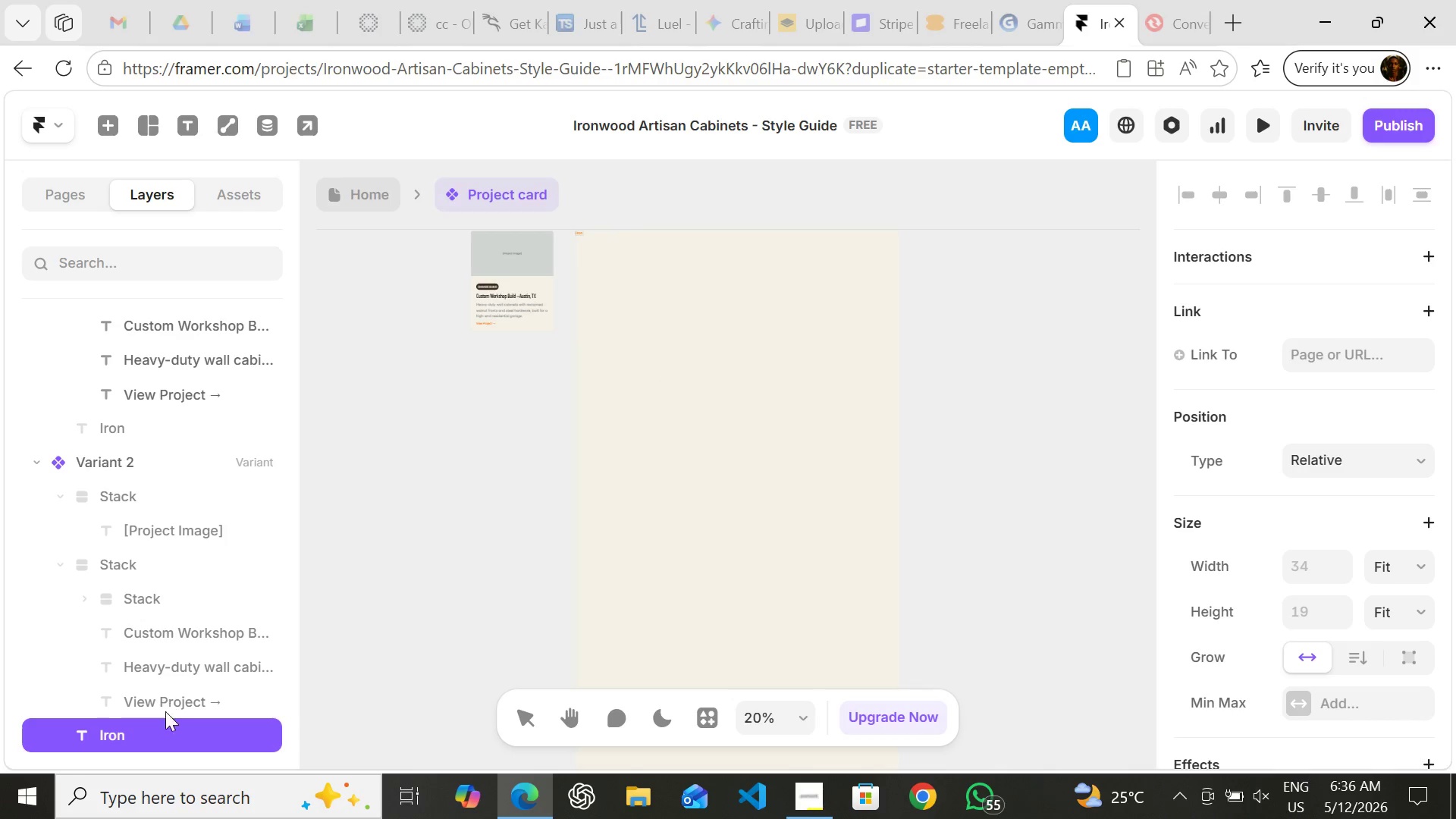 
left_click([165, 732])
 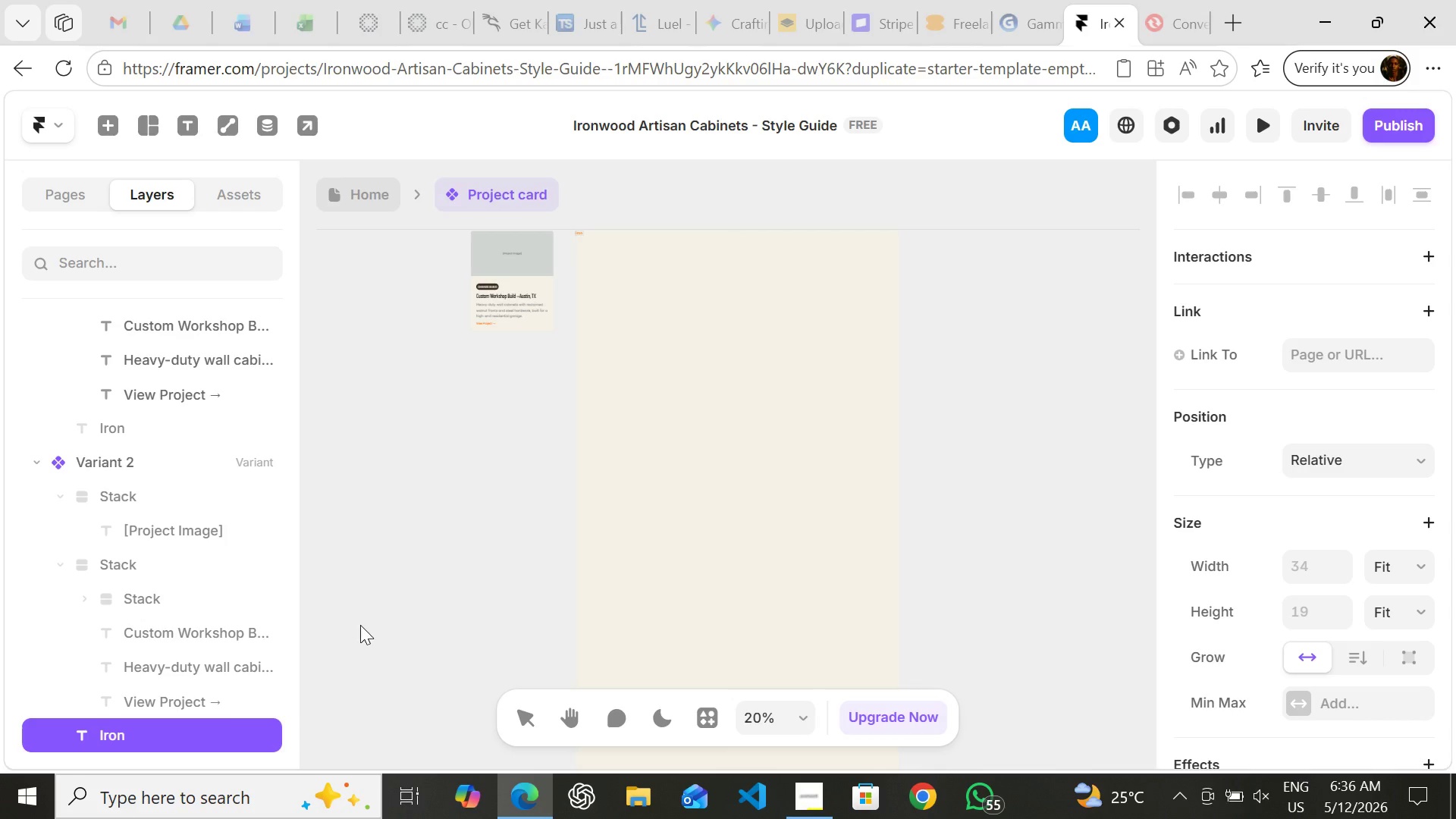 
left_click([360, 625])
 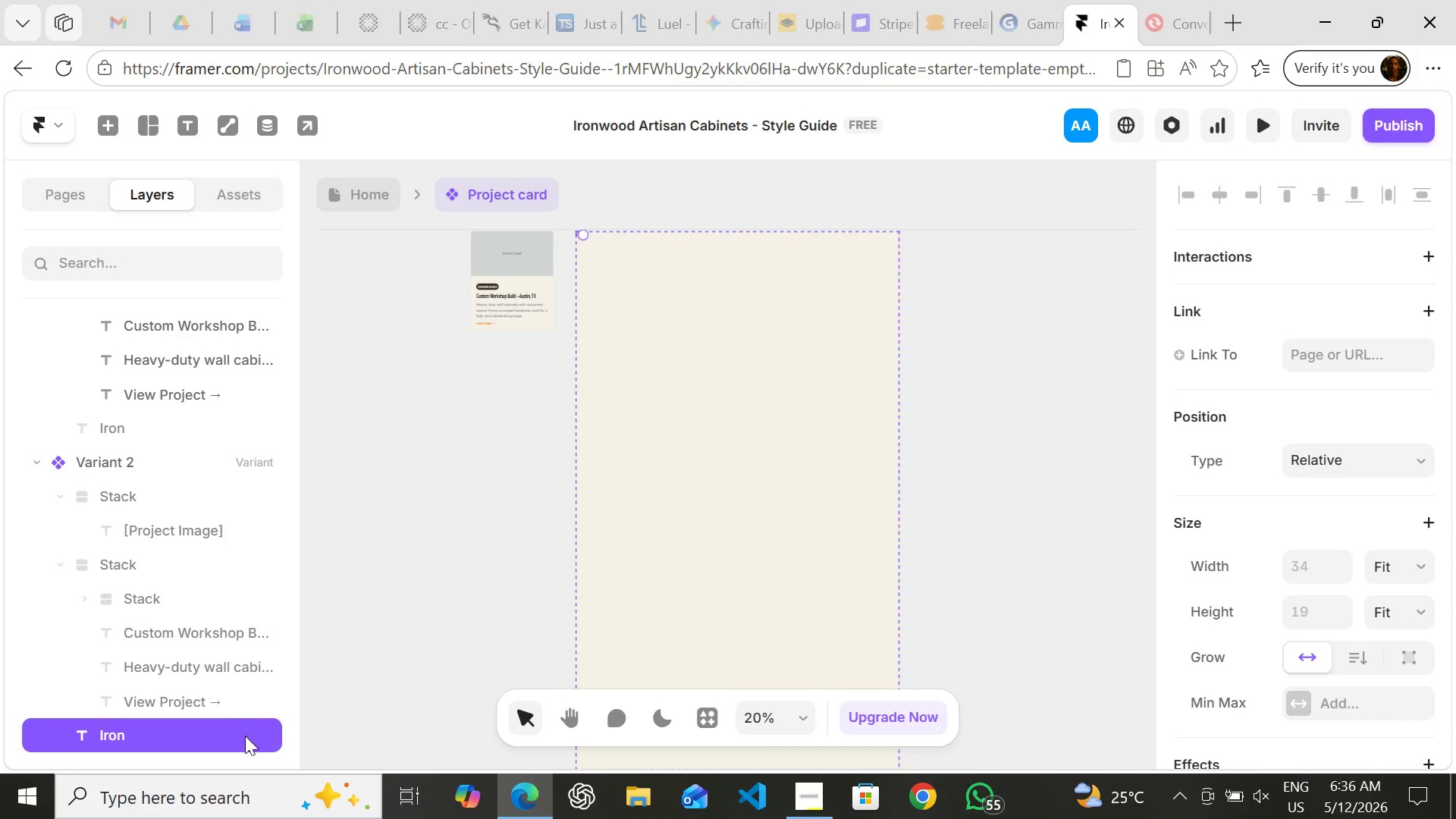 
left_click([236, 736])
 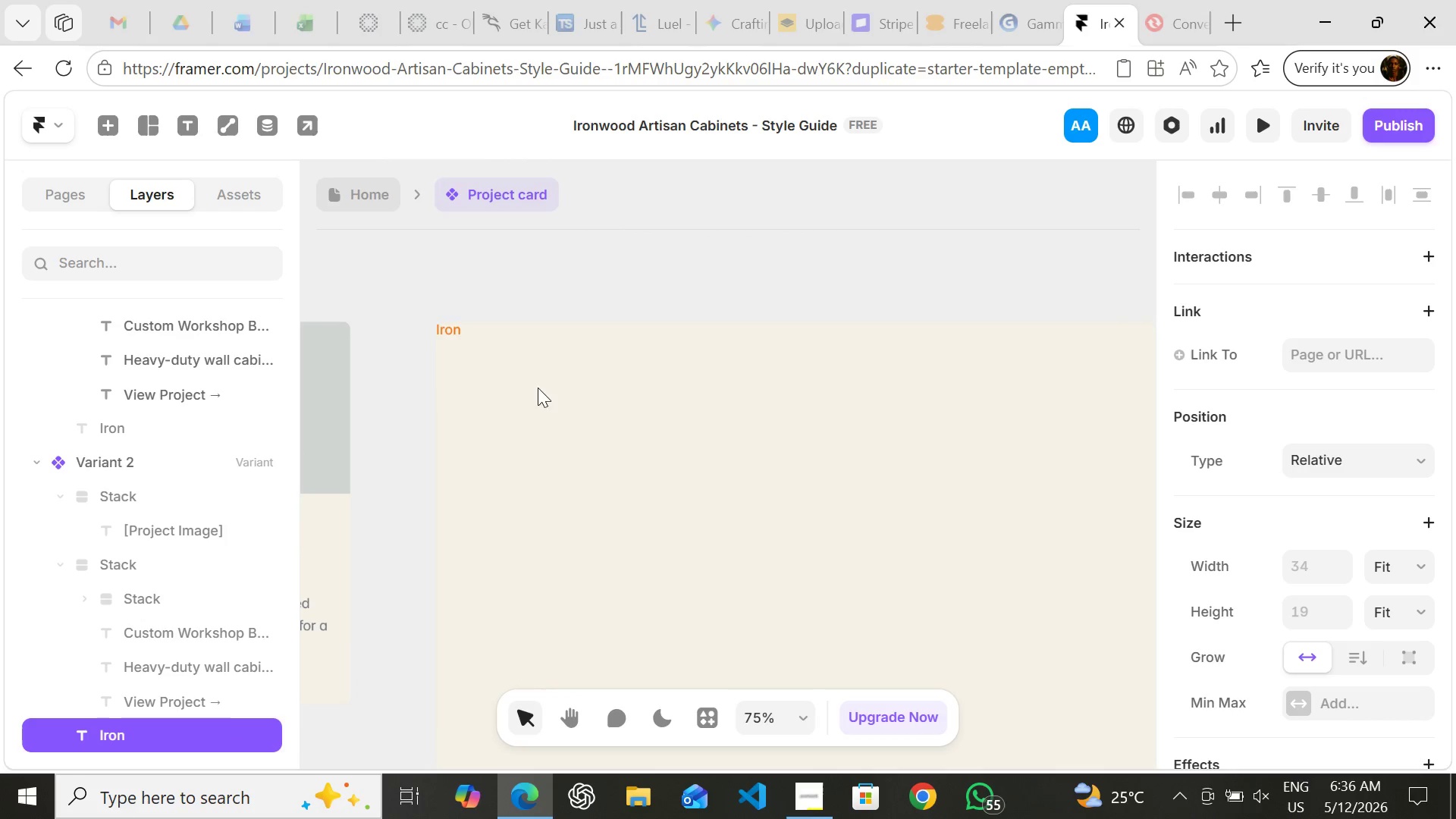 
wait(6.16)
 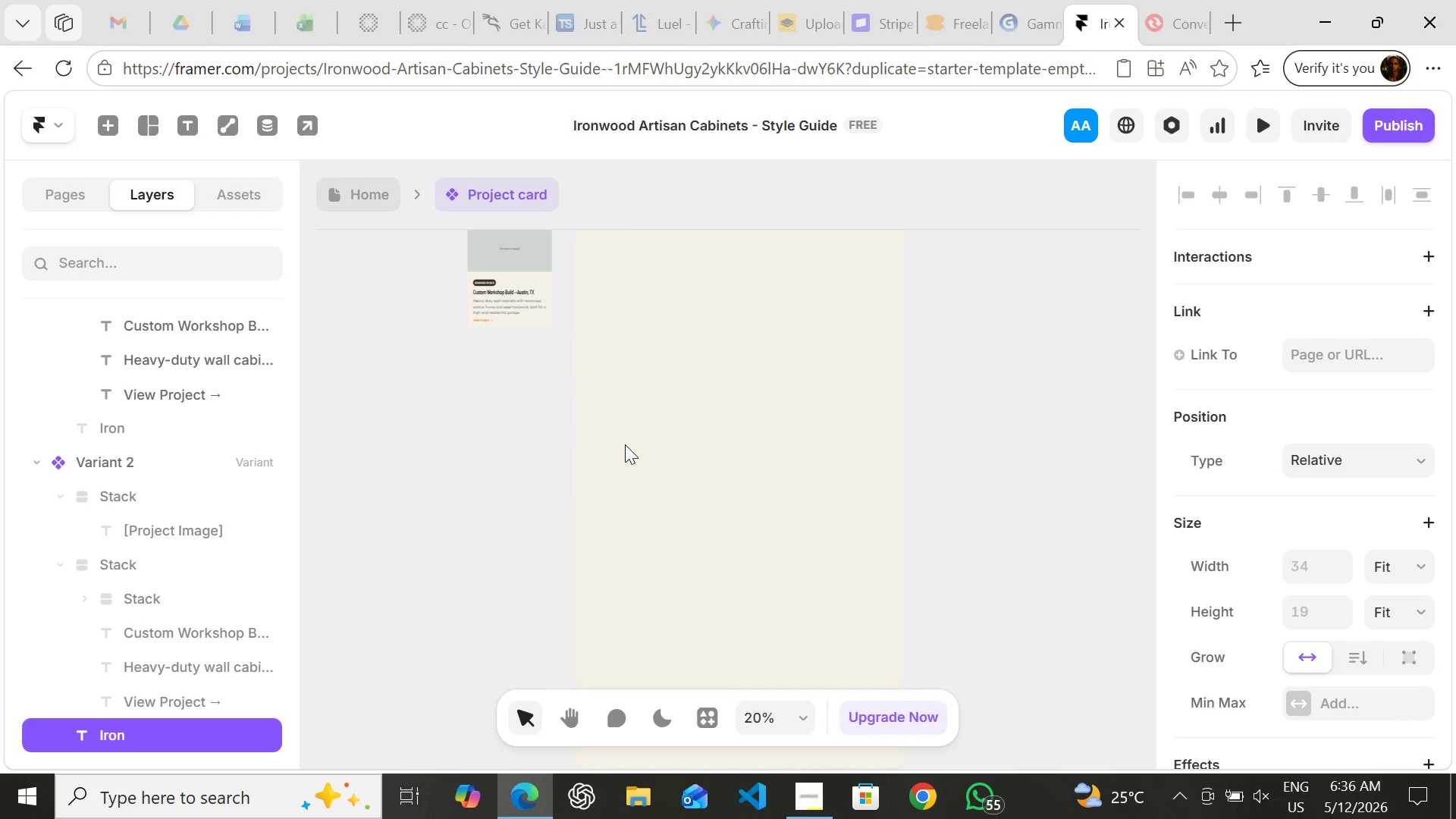 
double_click([453, 326])
 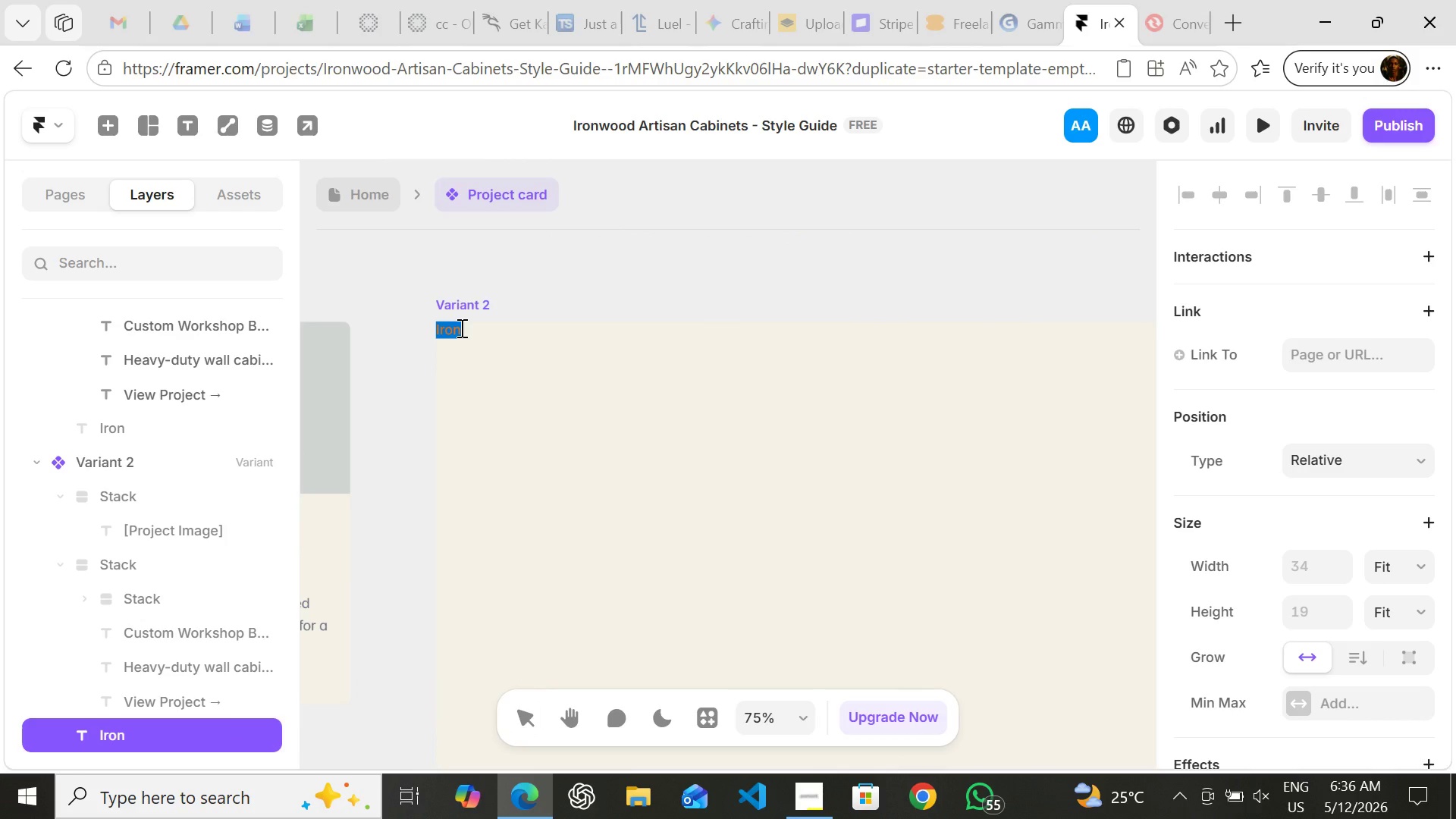 
left_click([460, 328])
 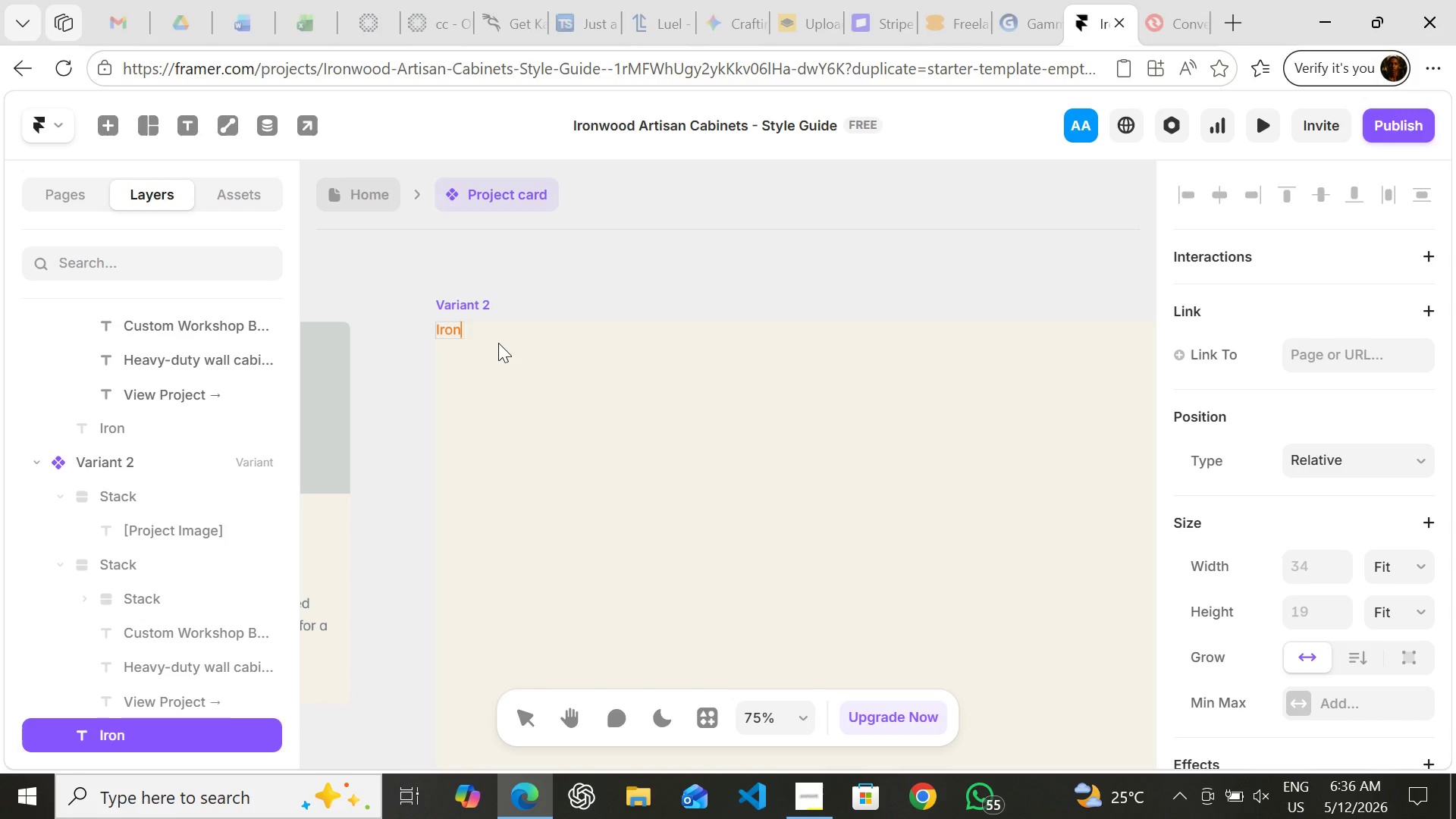 
key(Backspace)
key(Backspace)
key(Backspace)
type(RONWOOD ARTISAN CABINET)
 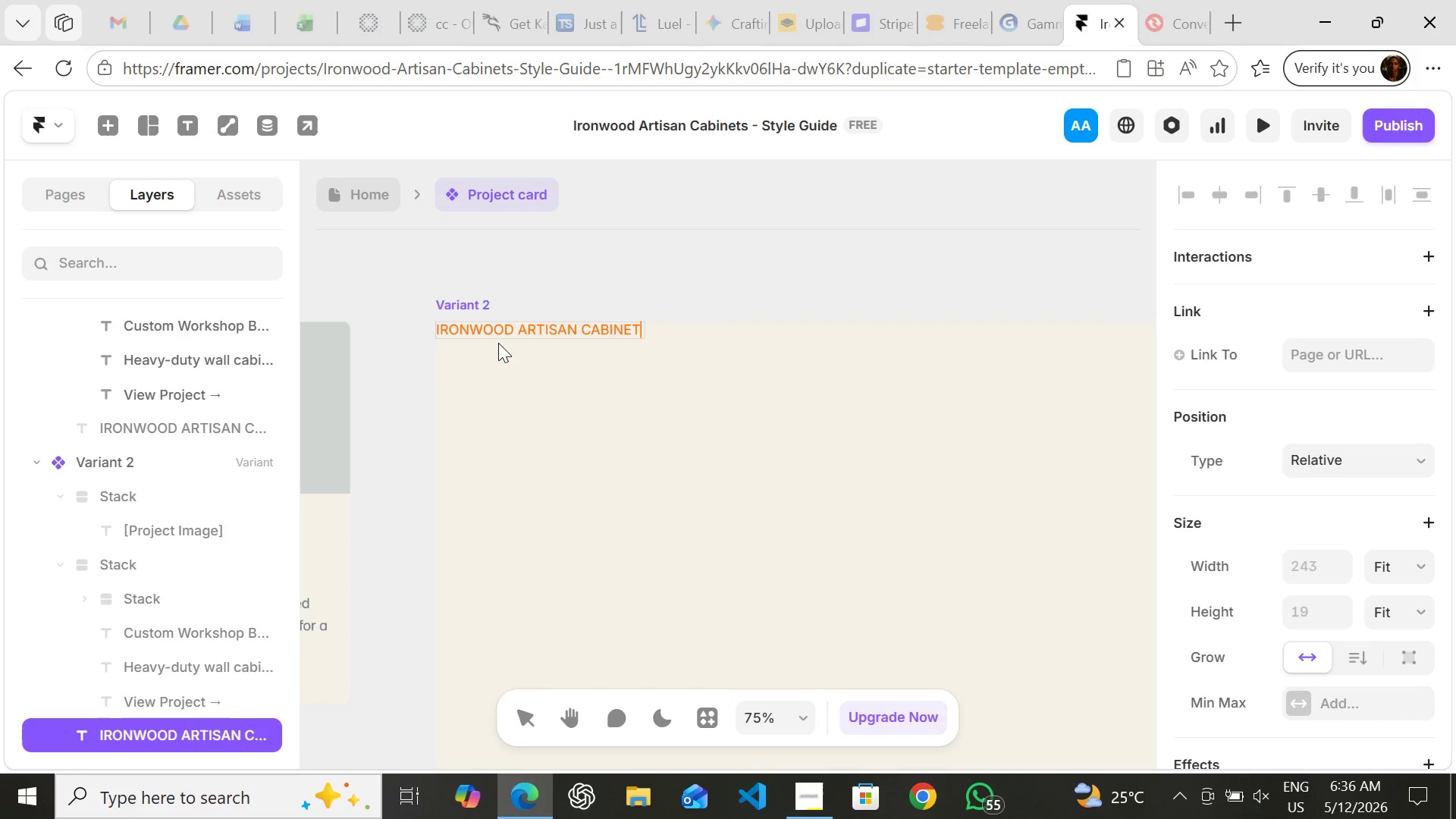 
key(S)
 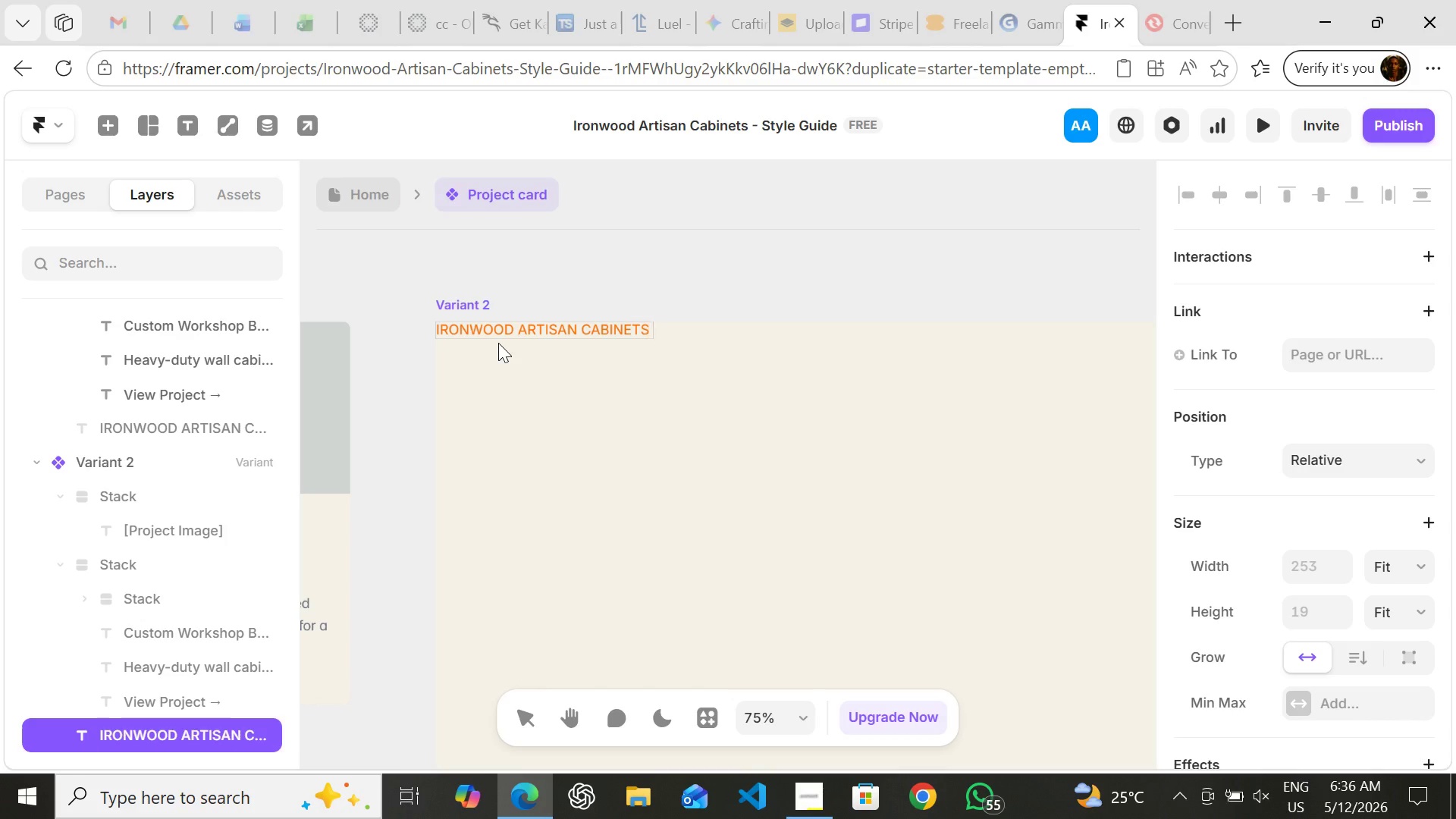 
wait(6.08)
 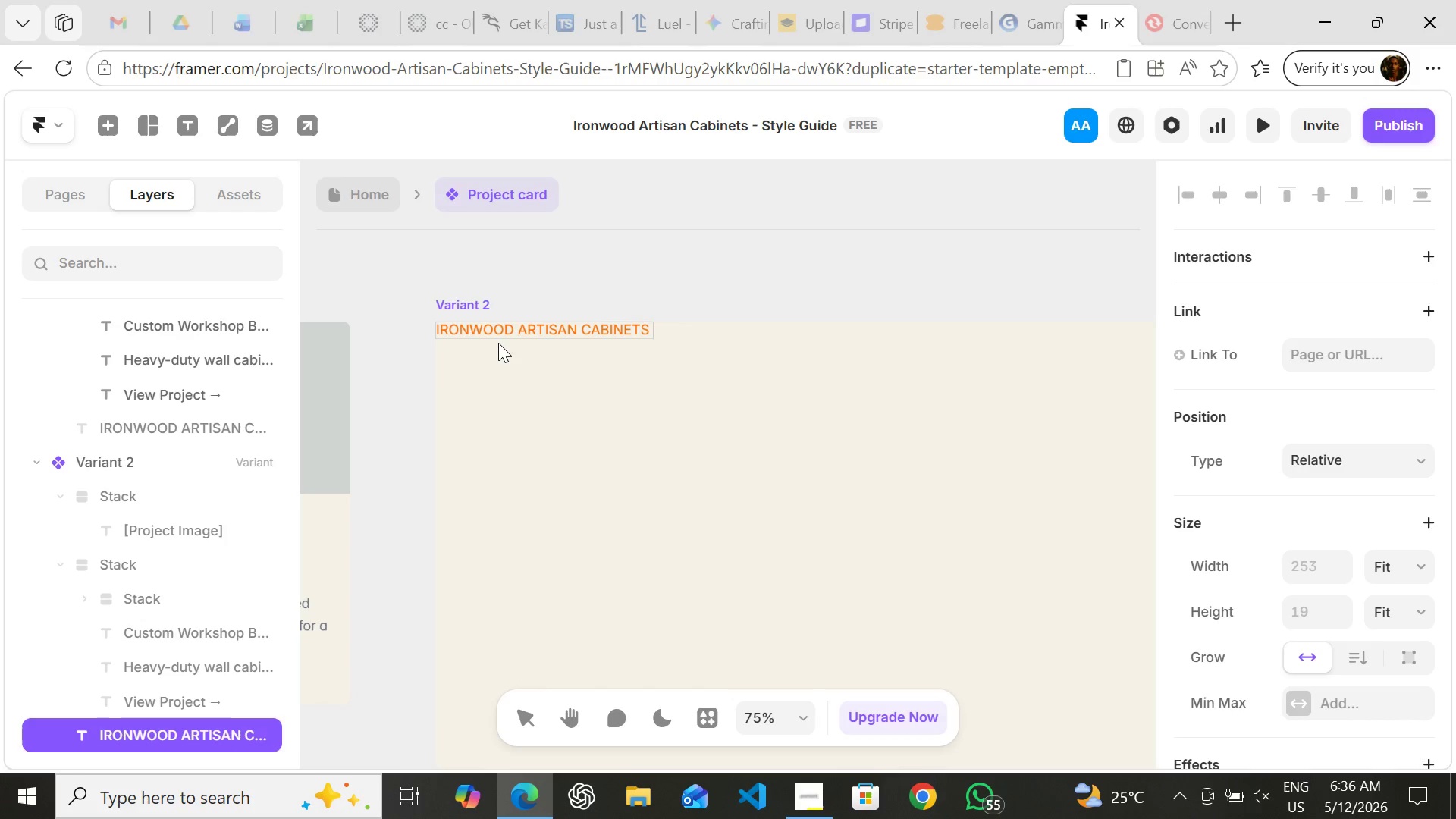 
left_click([780, 284])
 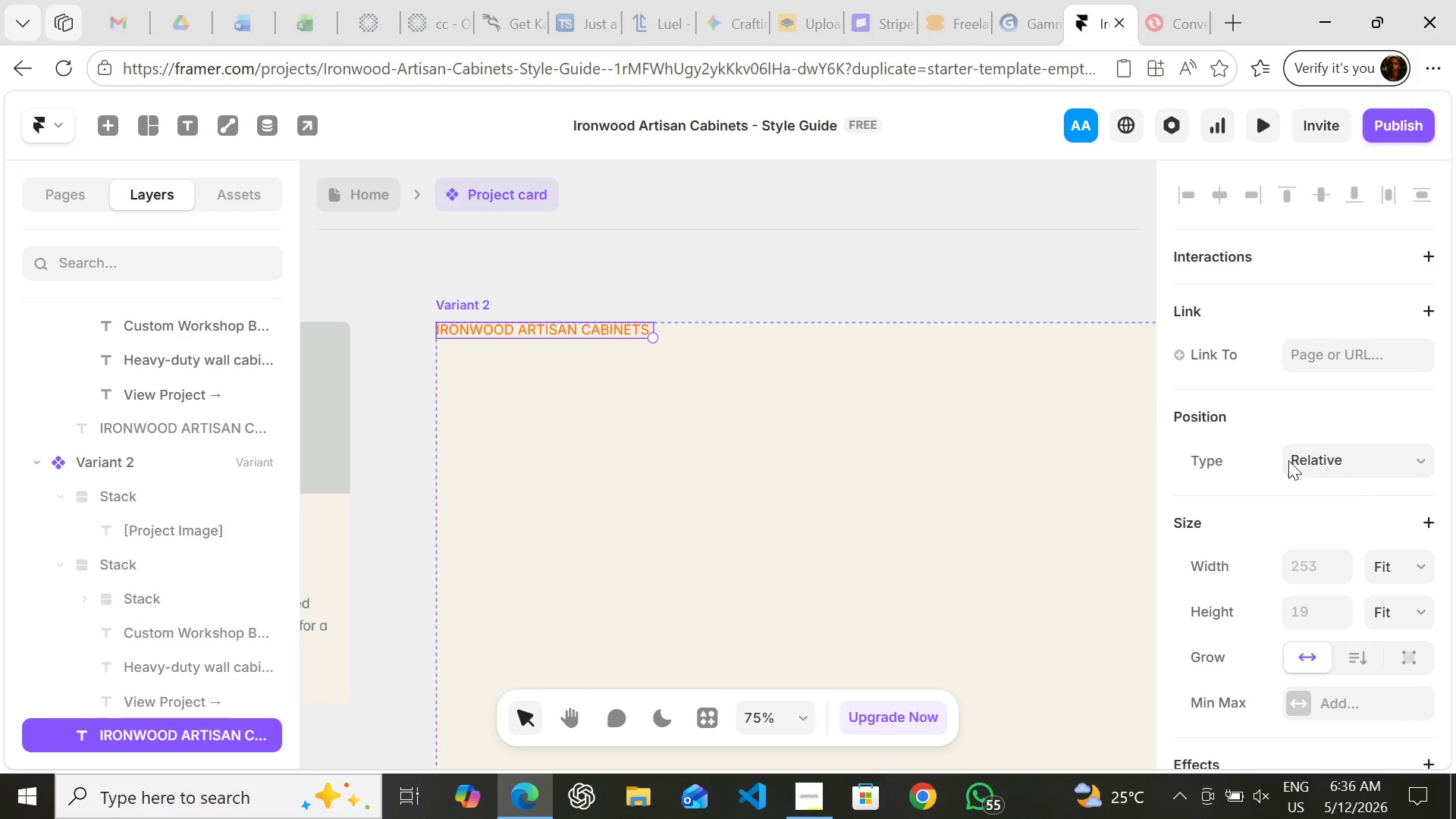 
mouse_move([1365, 474])
 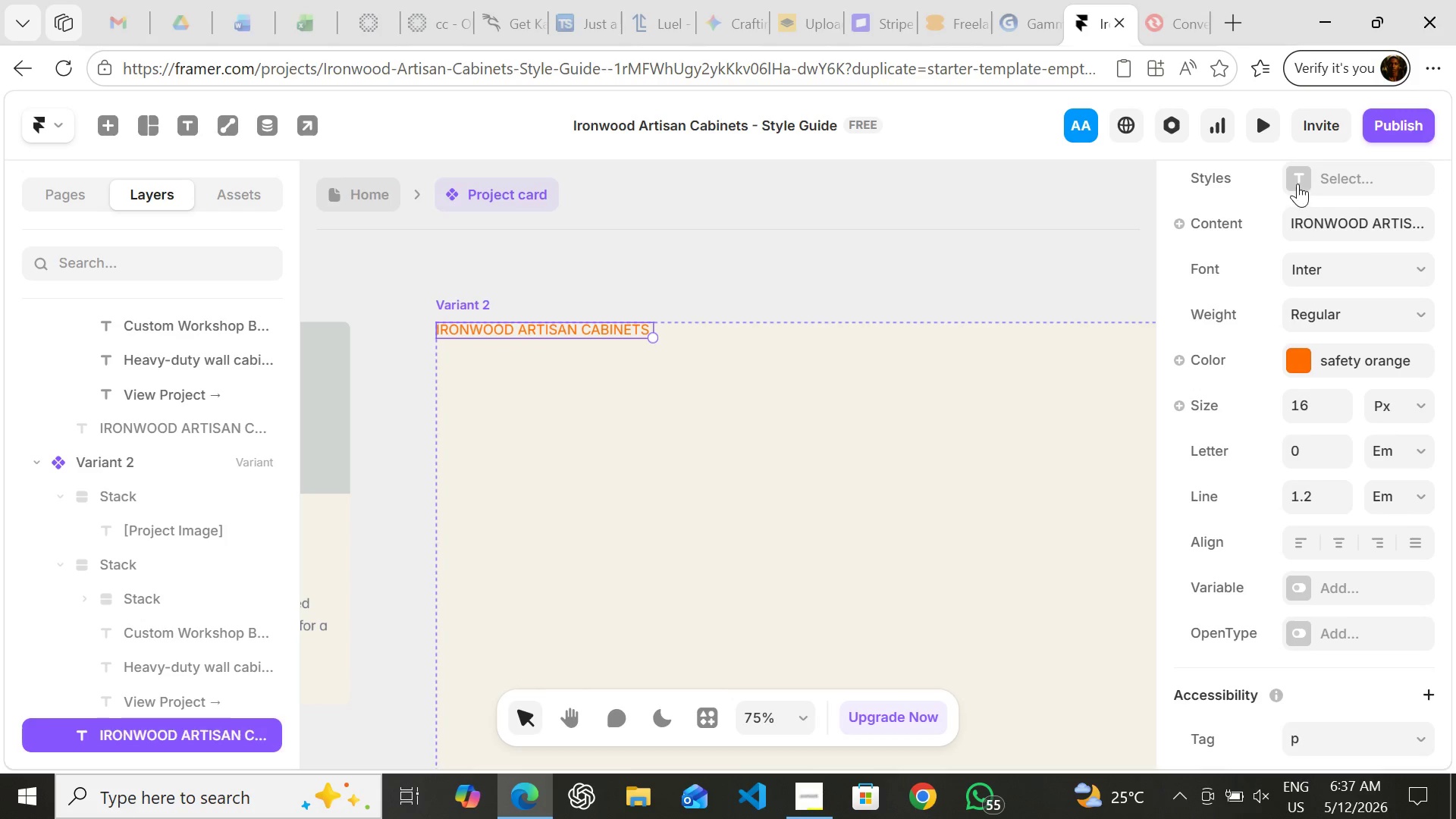 
left_click([1298, 184])
 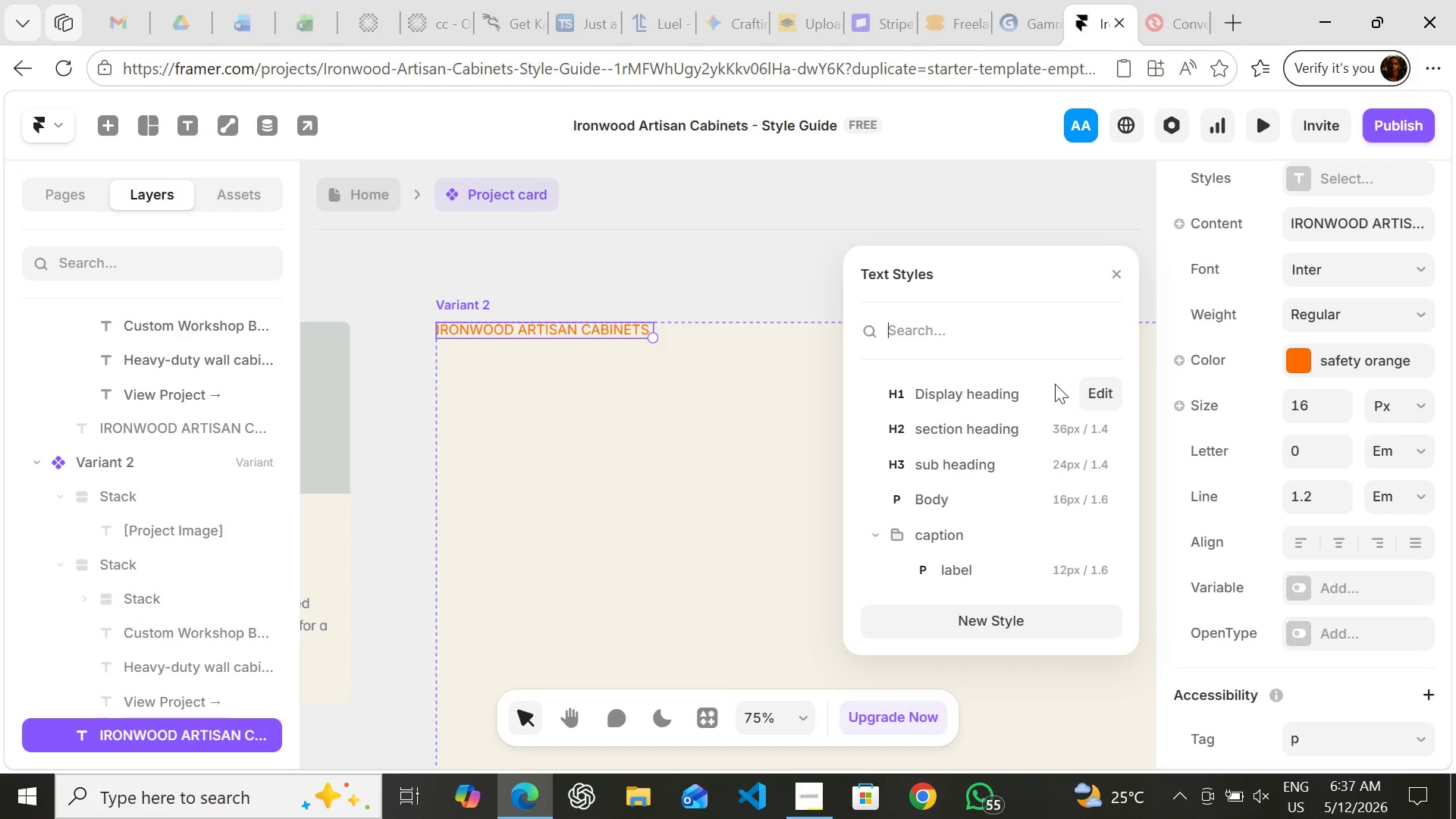 
left_click([1052, 388])
 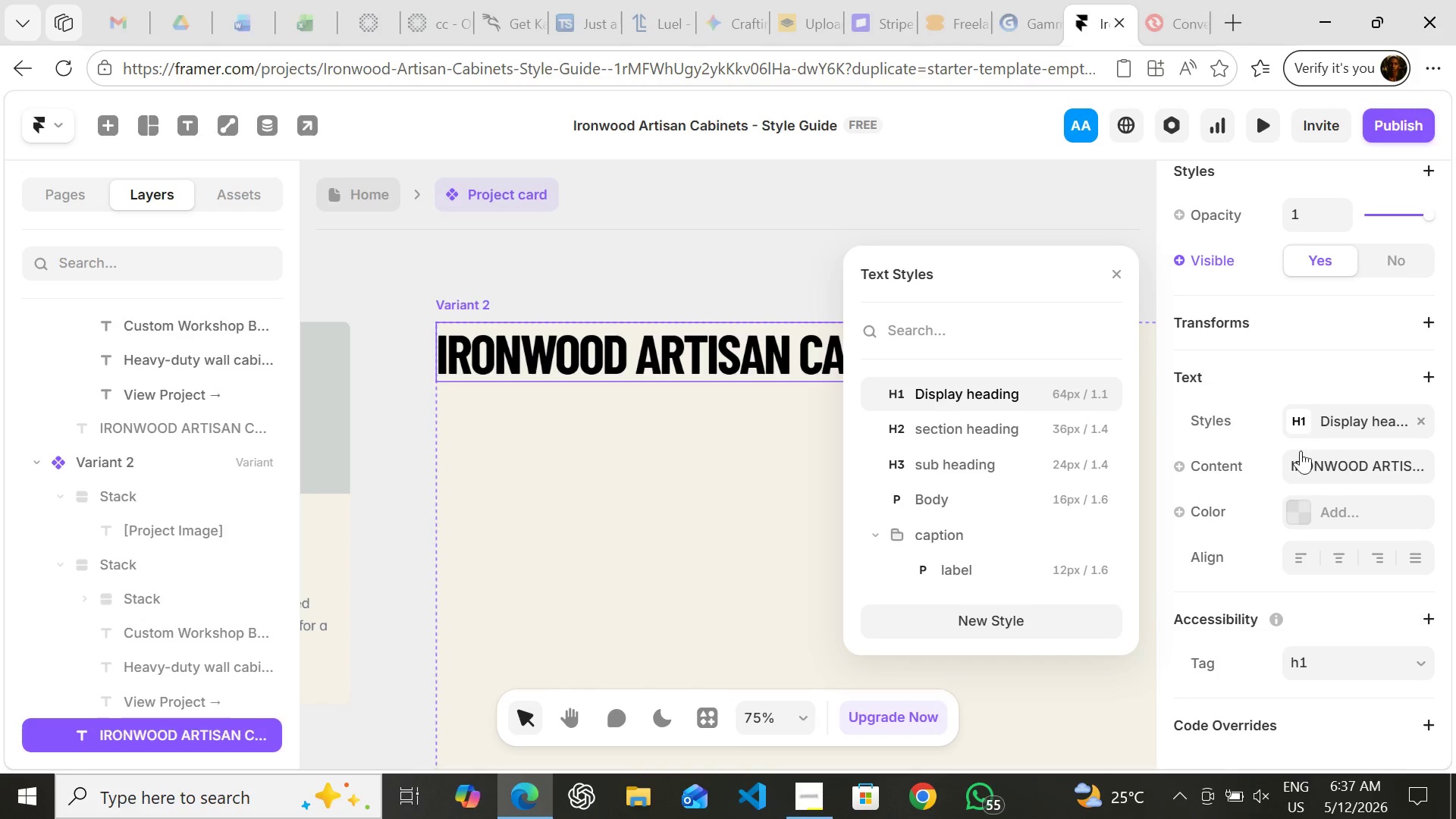 
left_click([1299, 506])
 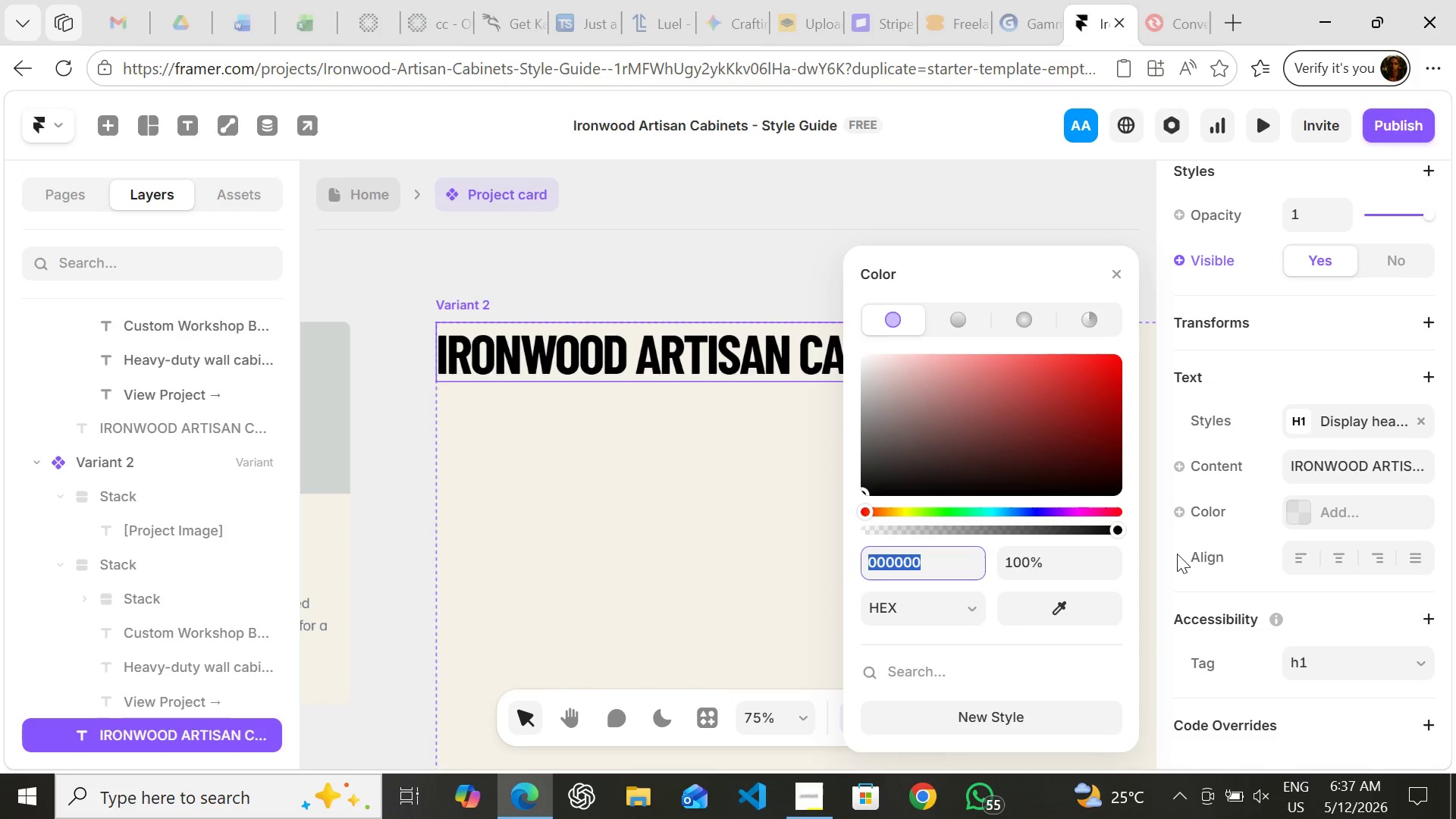 
mouse_move([1112, 588])
 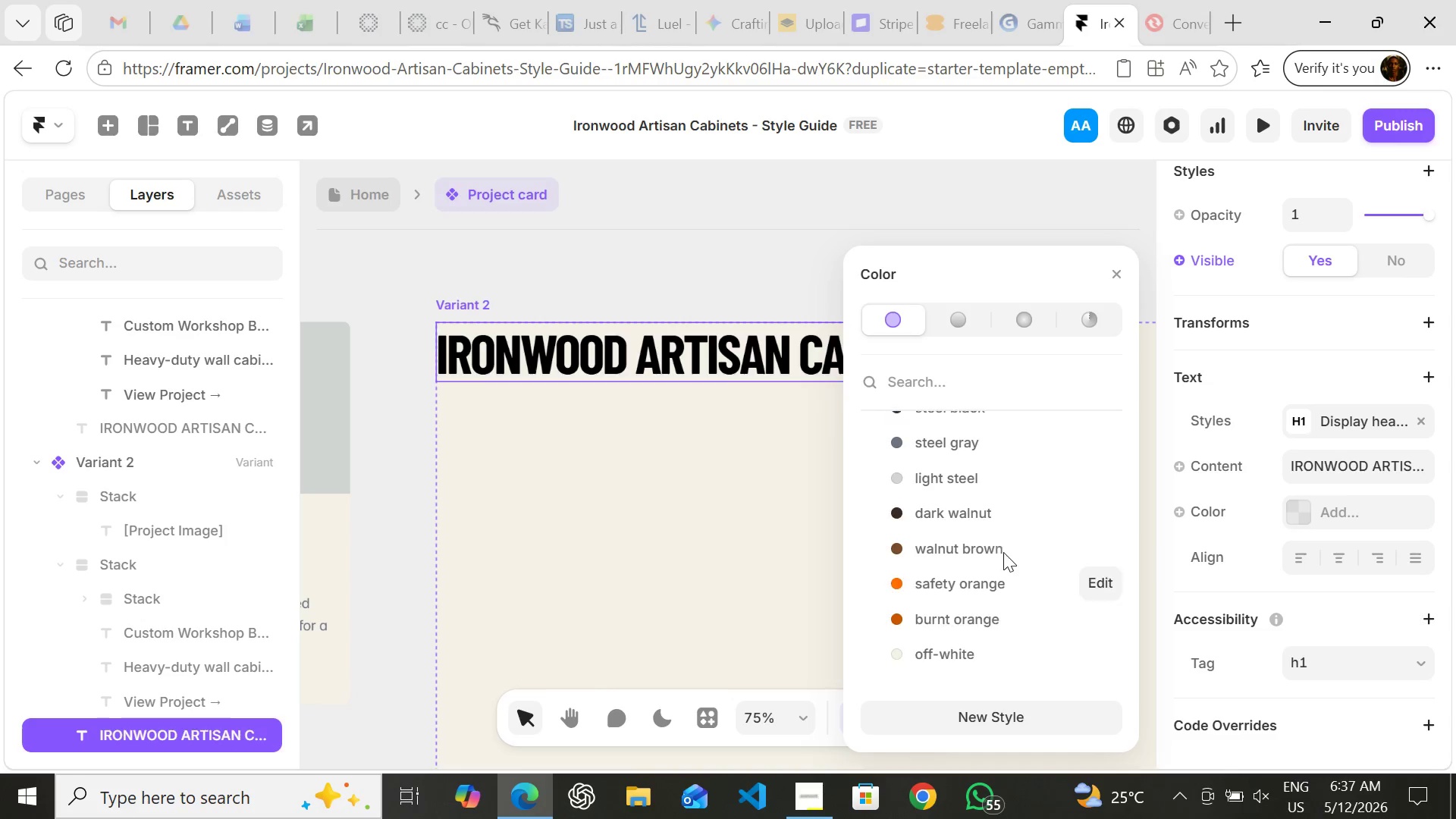 
wait(11.08)
 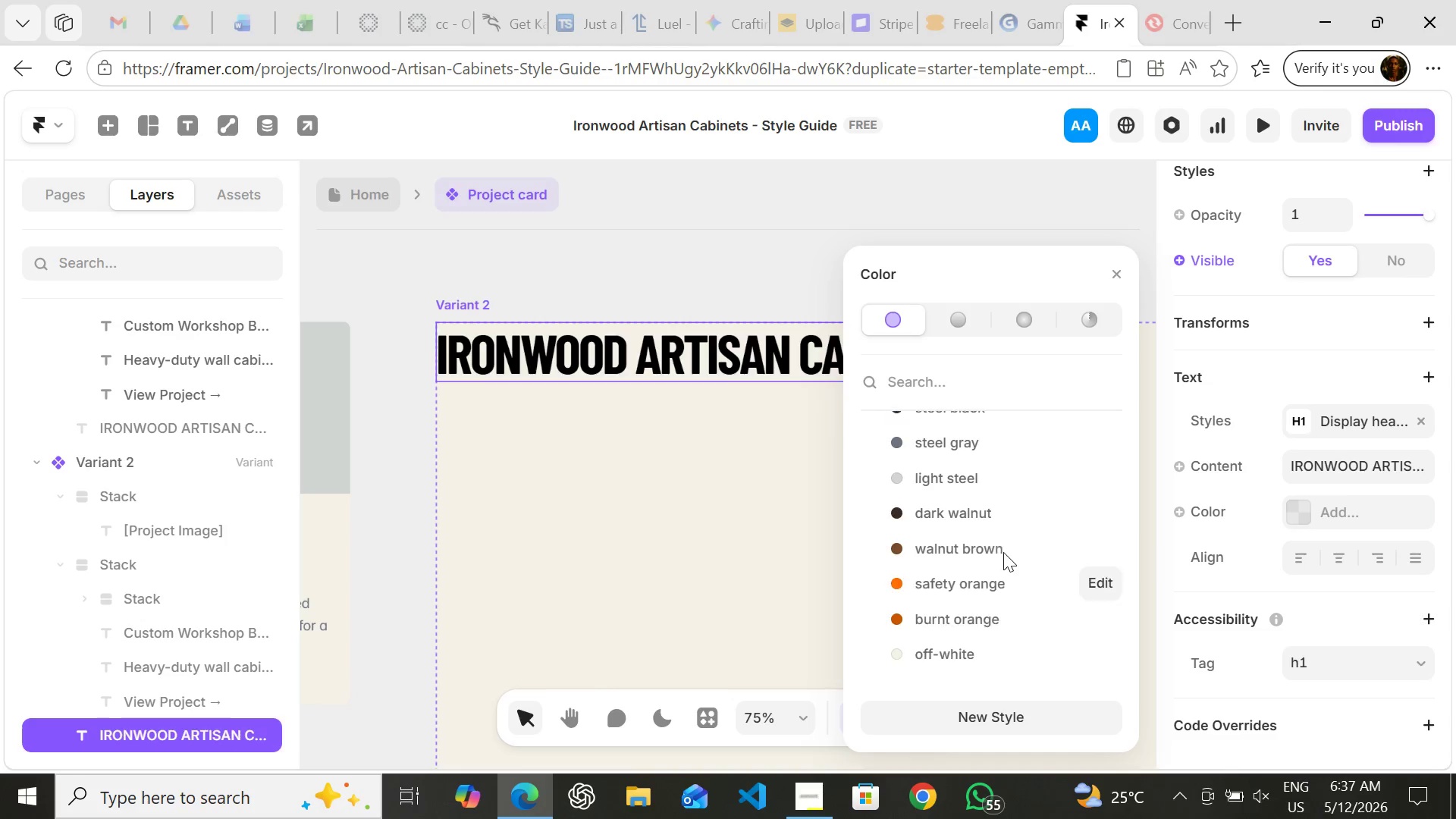 
left_click([971, 476])
 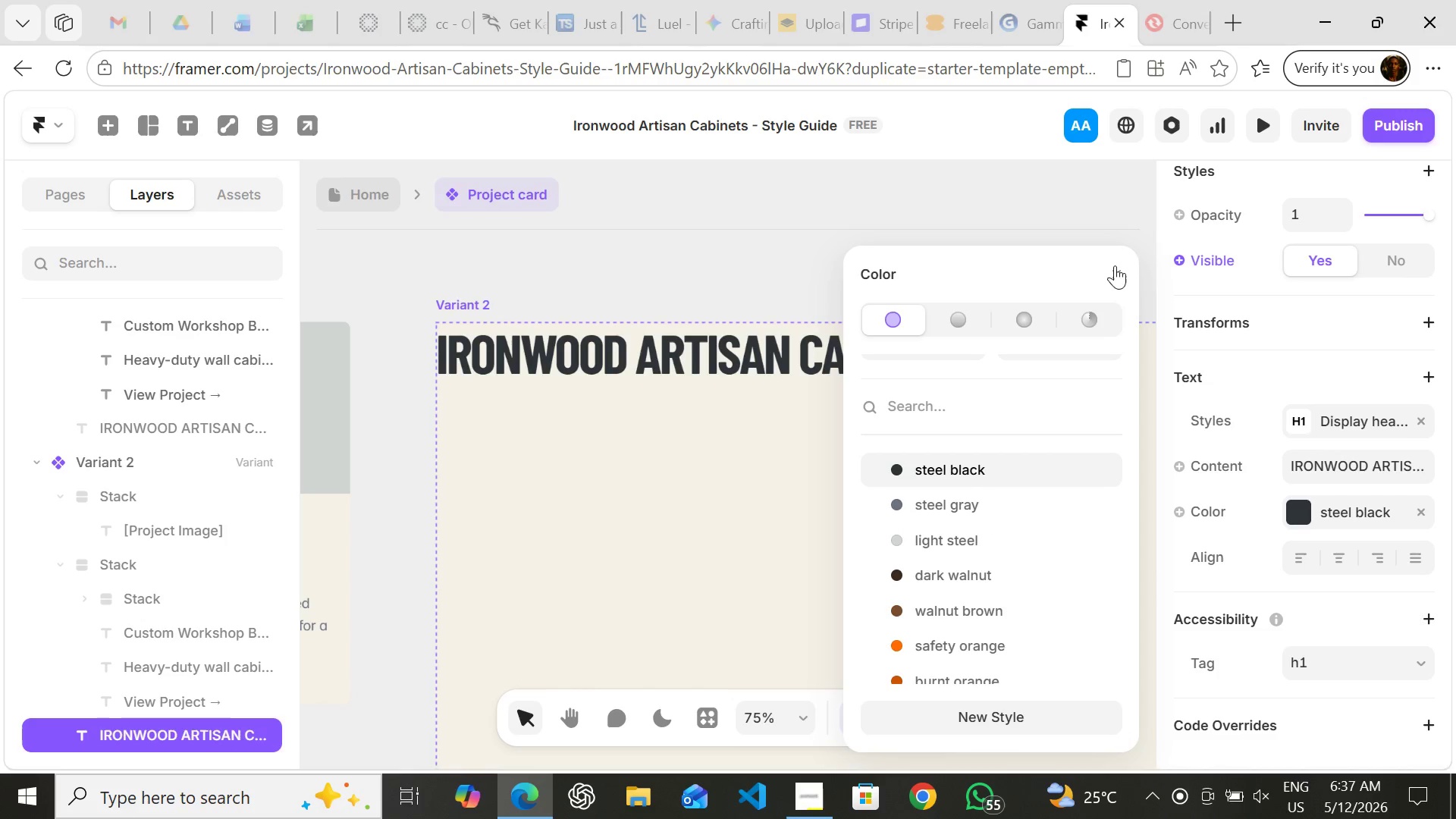 
left_click([1114, 267])
 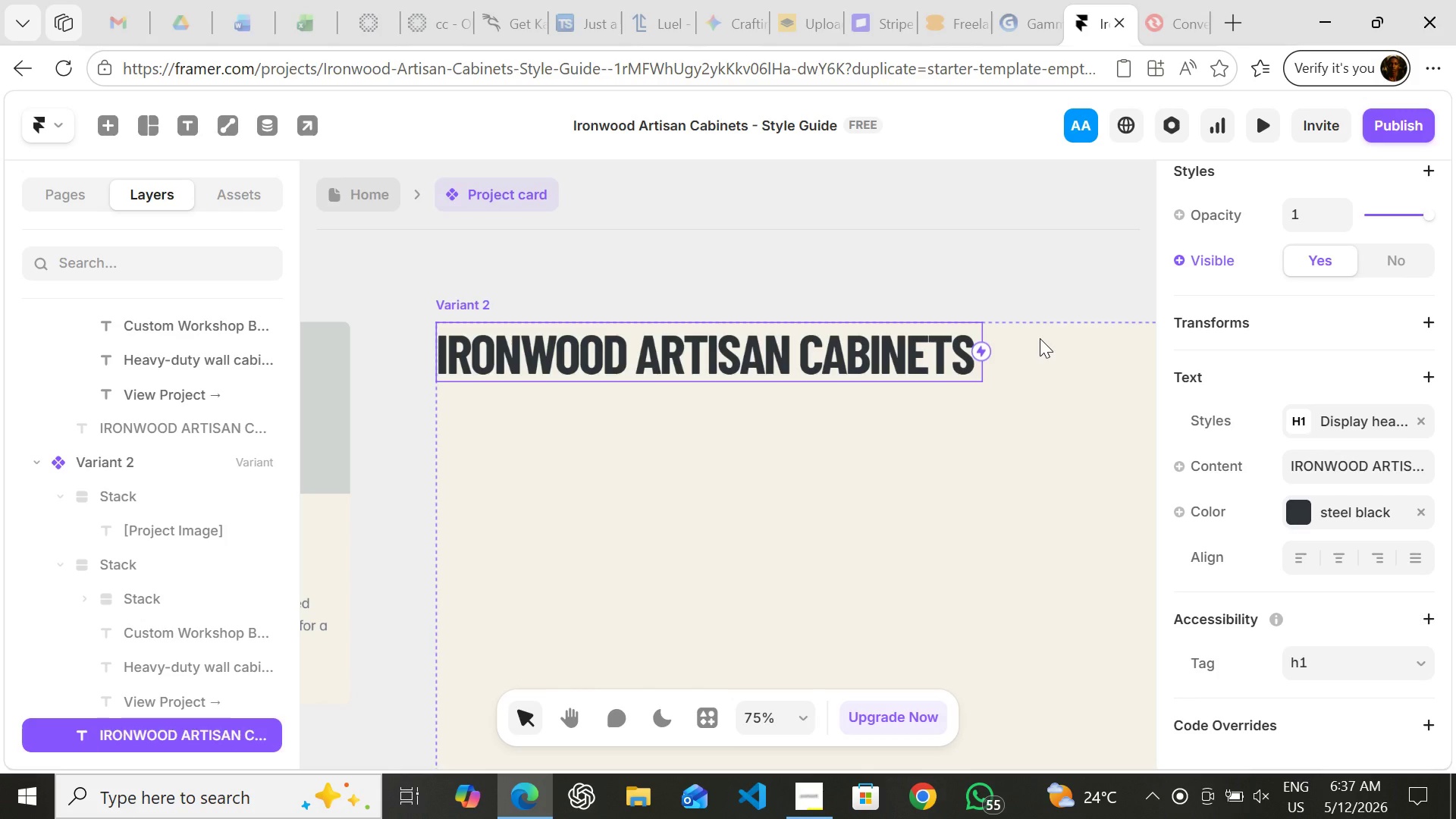 
wait(9.75)
 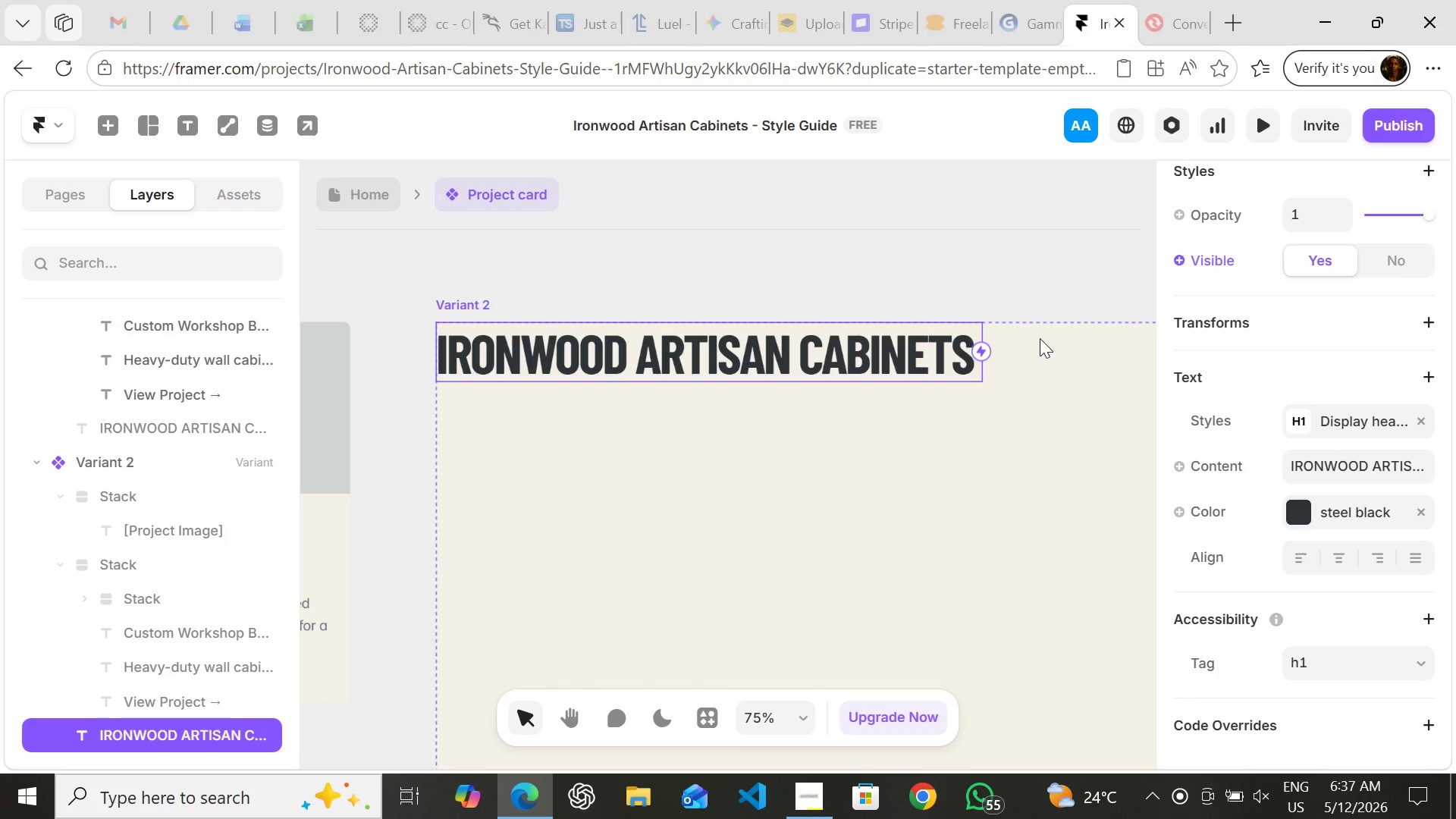 
left_click([977, 234])
 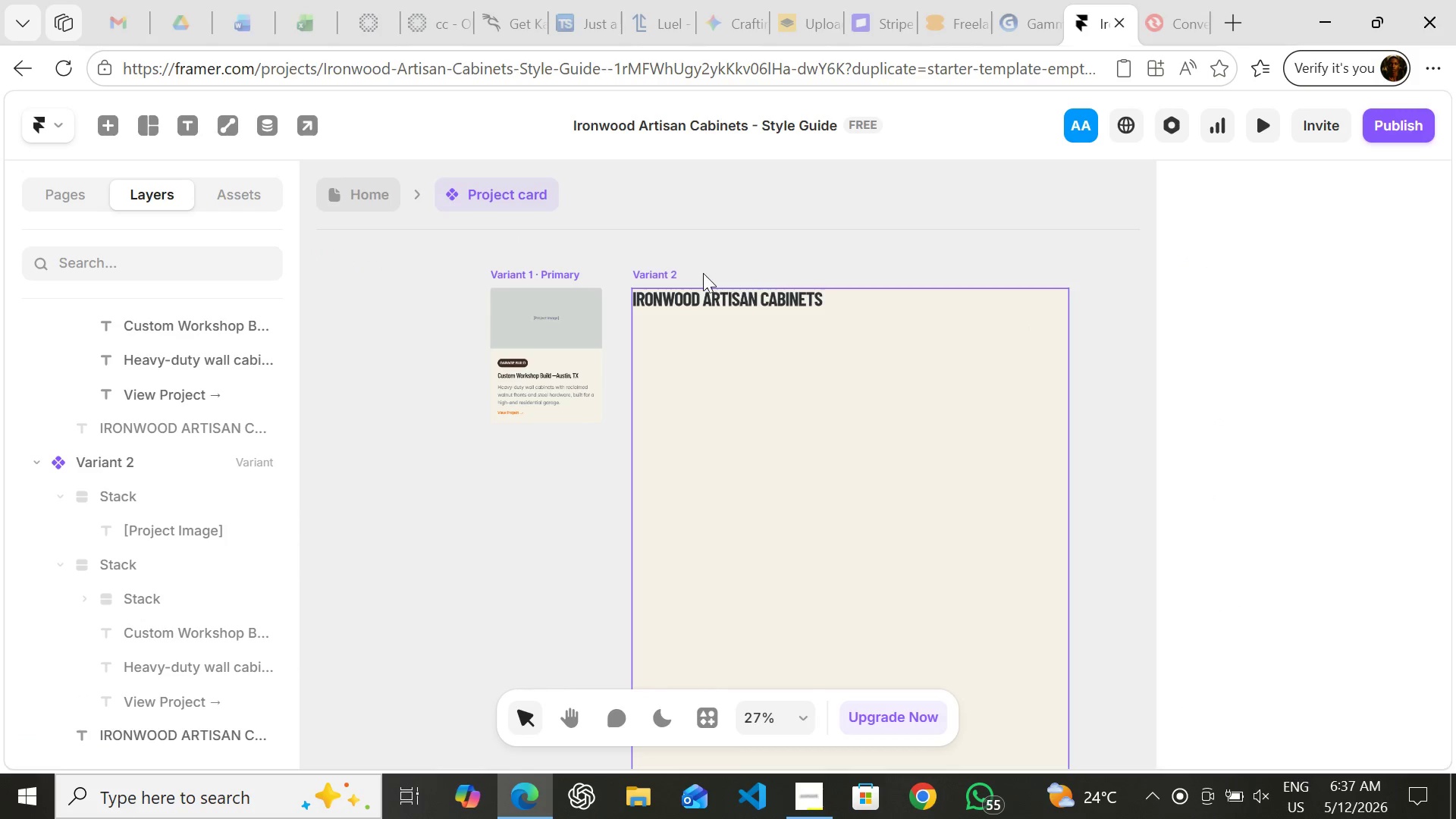 
left_click([689, 272])
 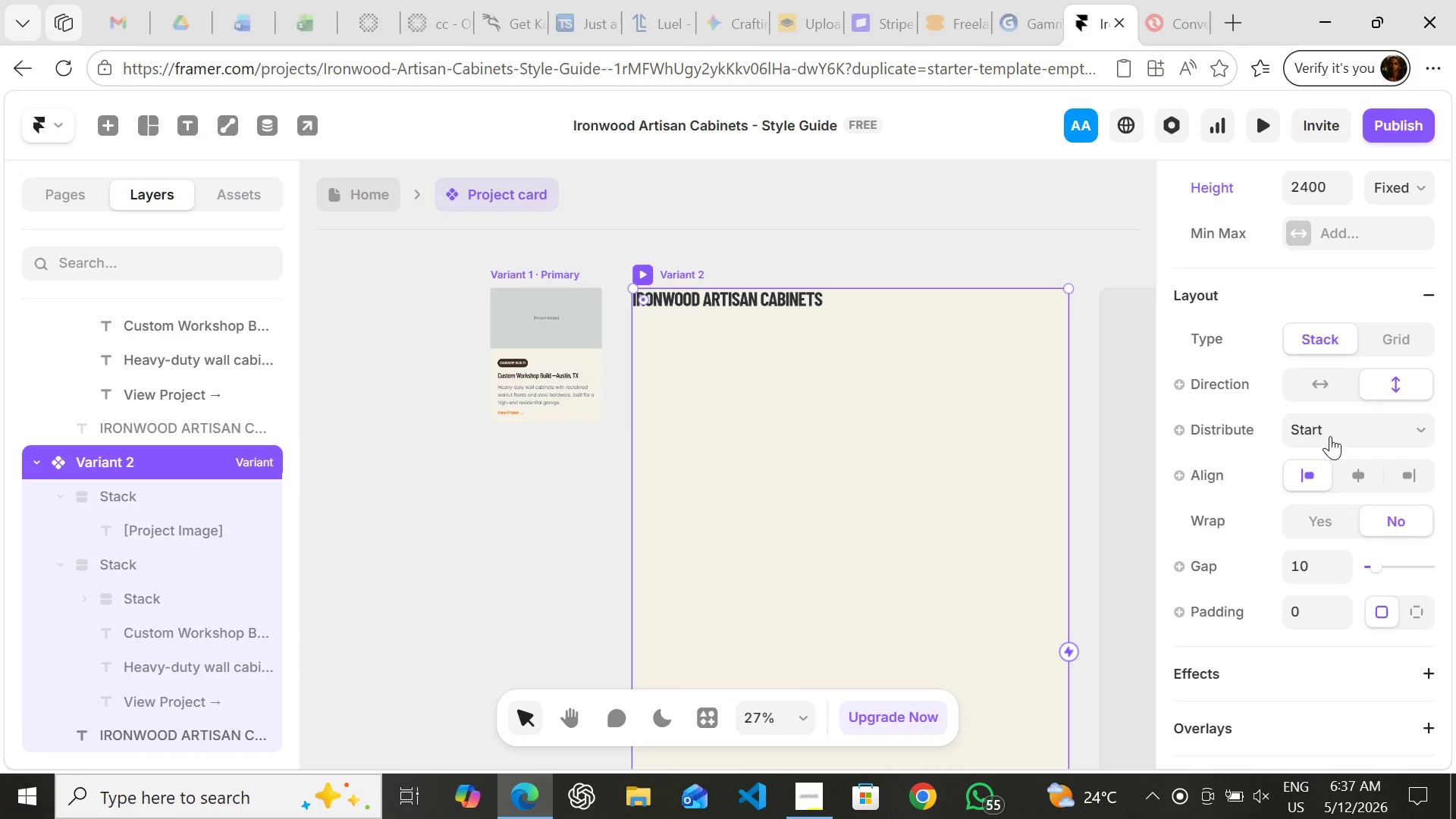 
wait(7.58)
 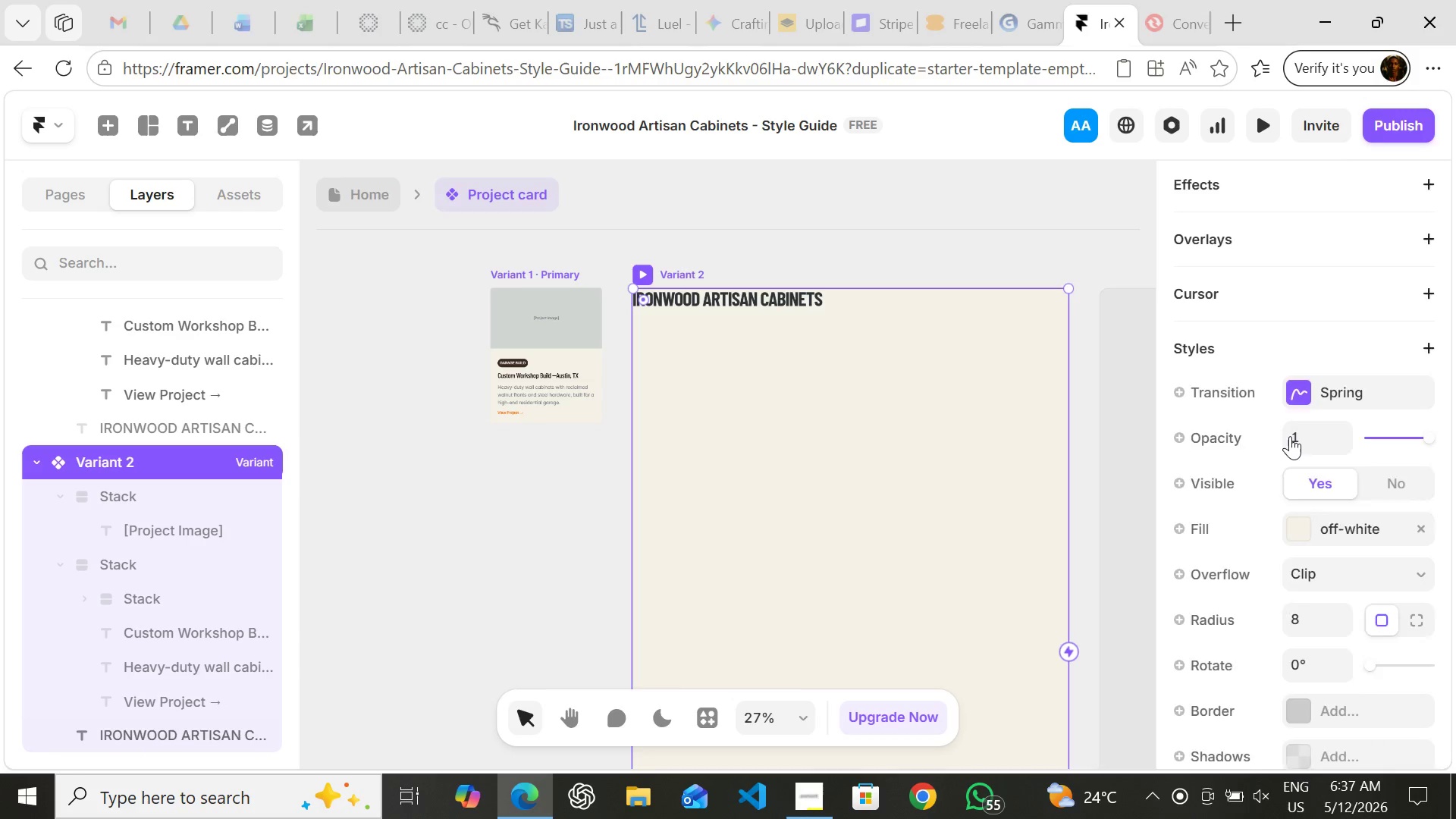 
left_click([997, 267])
 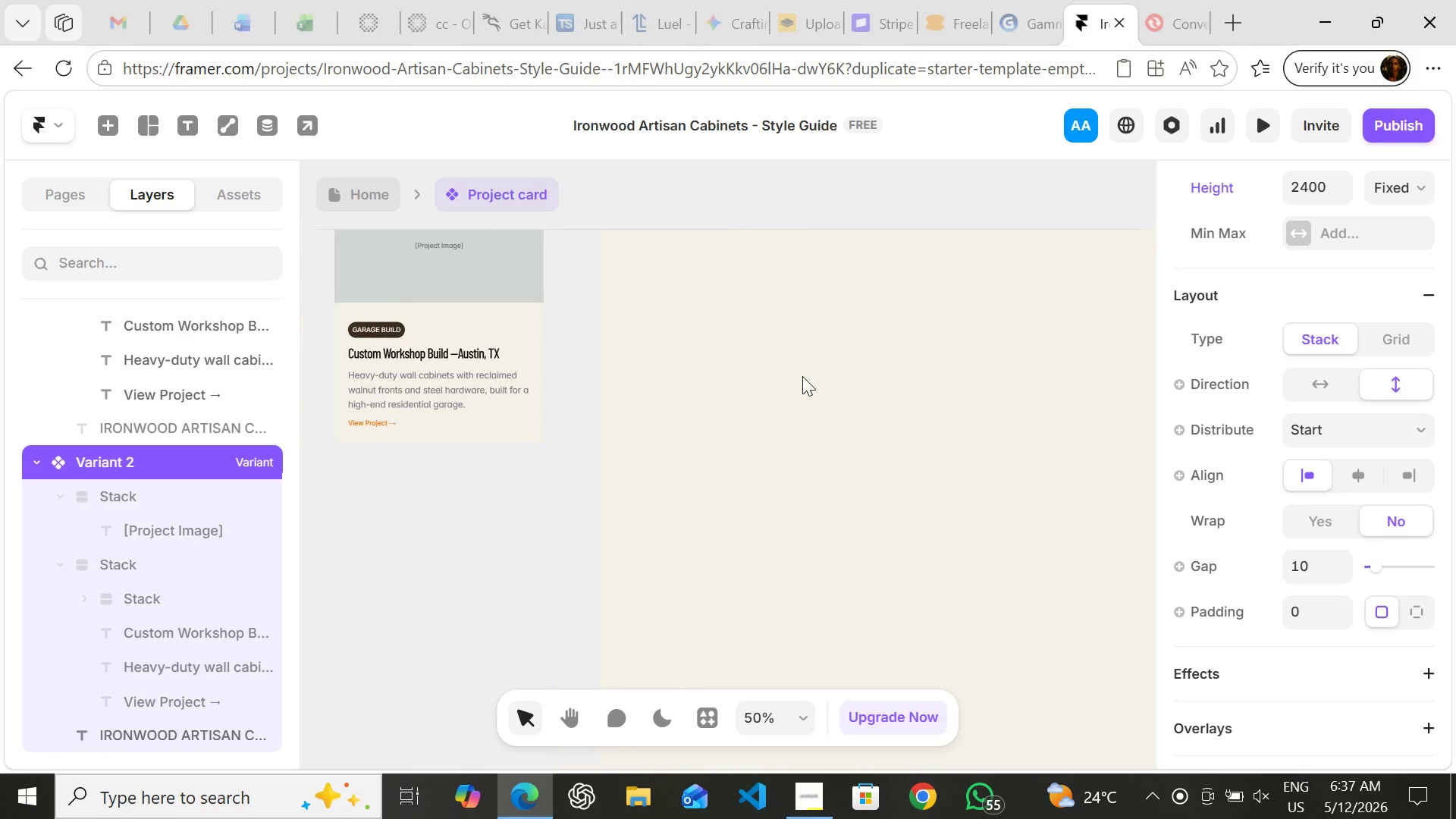 
key(T)
 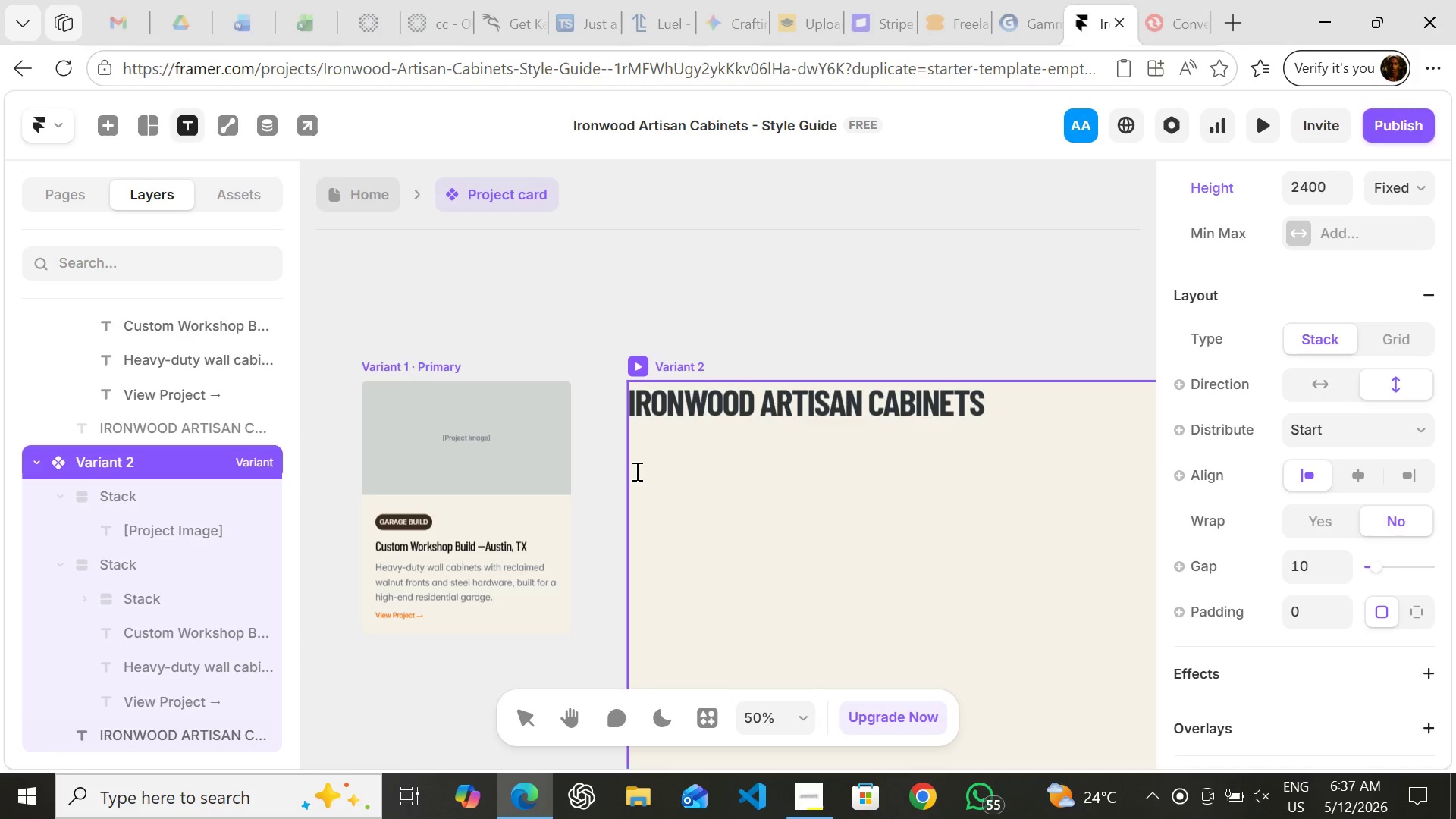 
left_click([635, 471])
 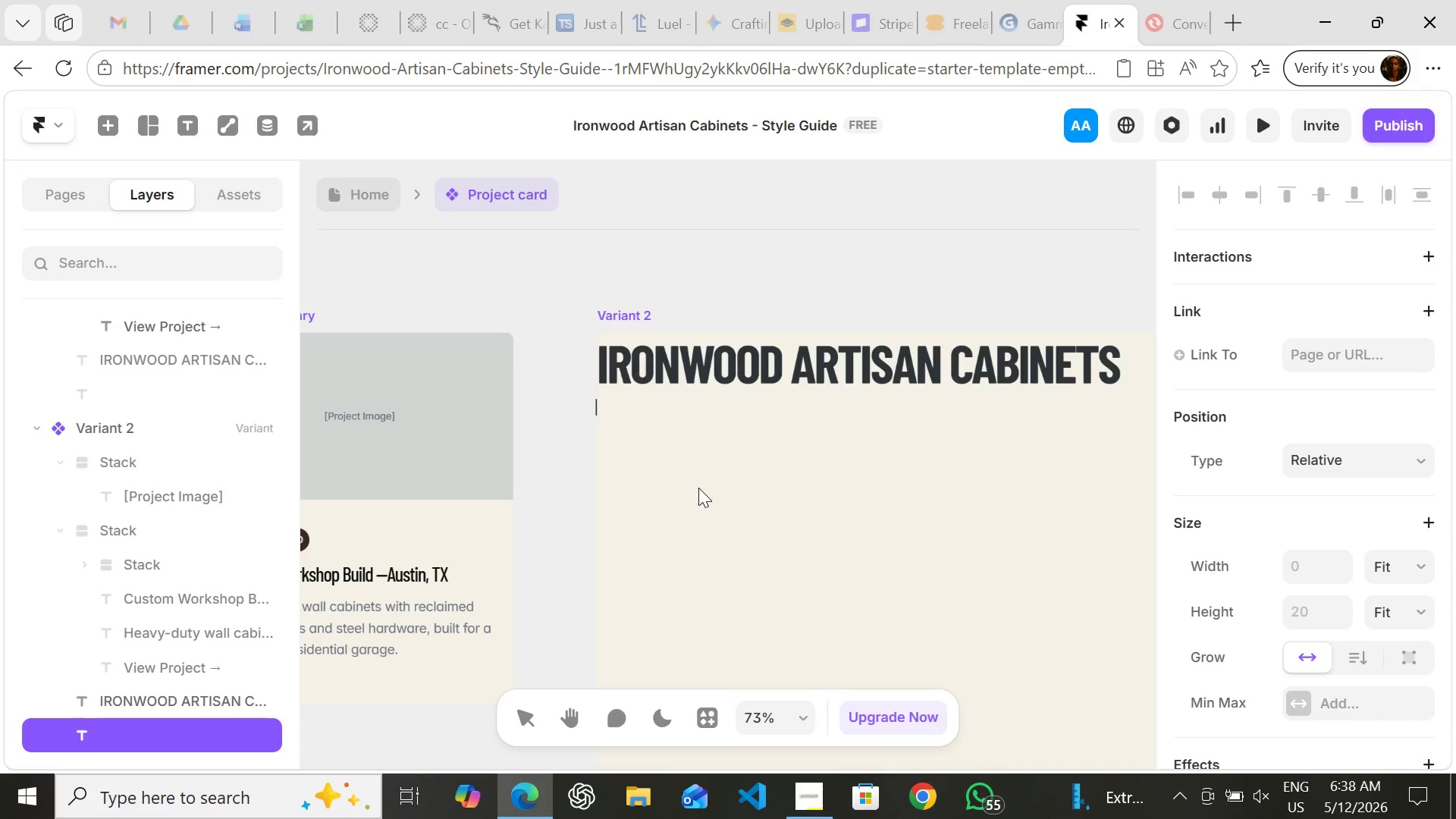 
wait(43.92)
 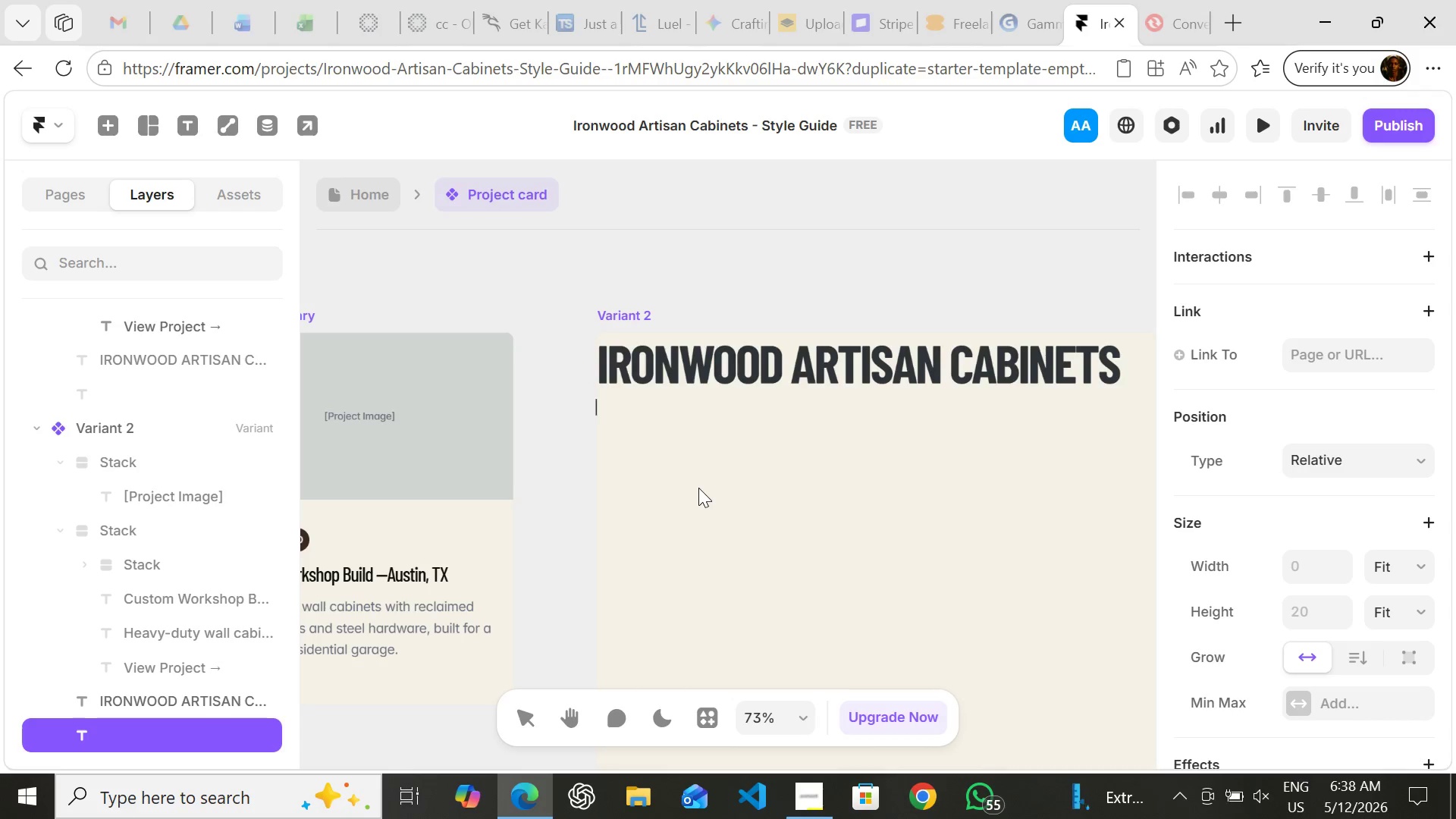 
type(bra)
key(Backspace)
key(Backspace)
key(Backspace)
type(N)
key(Backspace)
type(BRAND STYLE GUDE)
key(Backspace)
key(Backspace)
type(IDE -- INDUSTRIAL PREMIUM)
 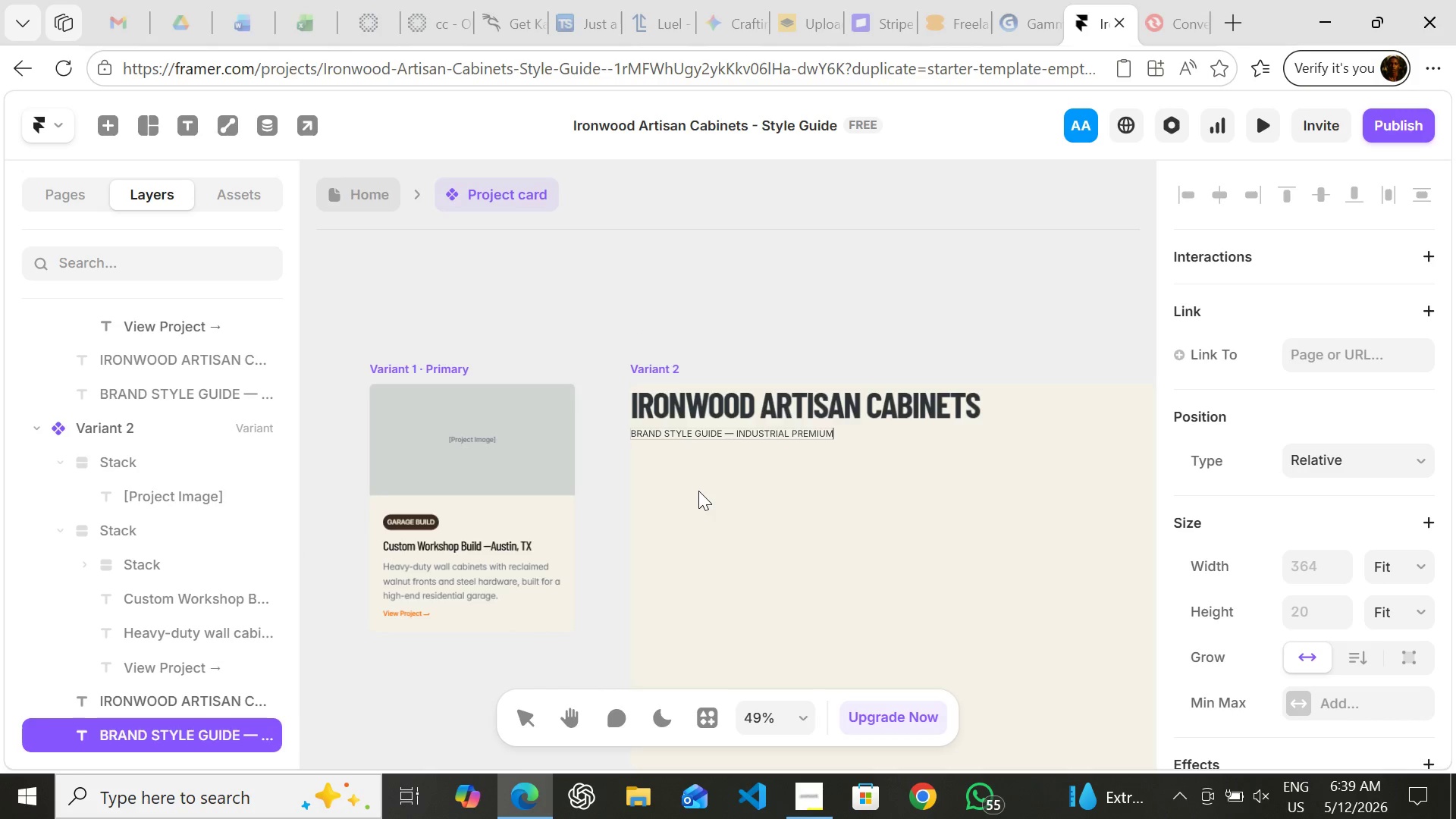 
wait(6.91)
 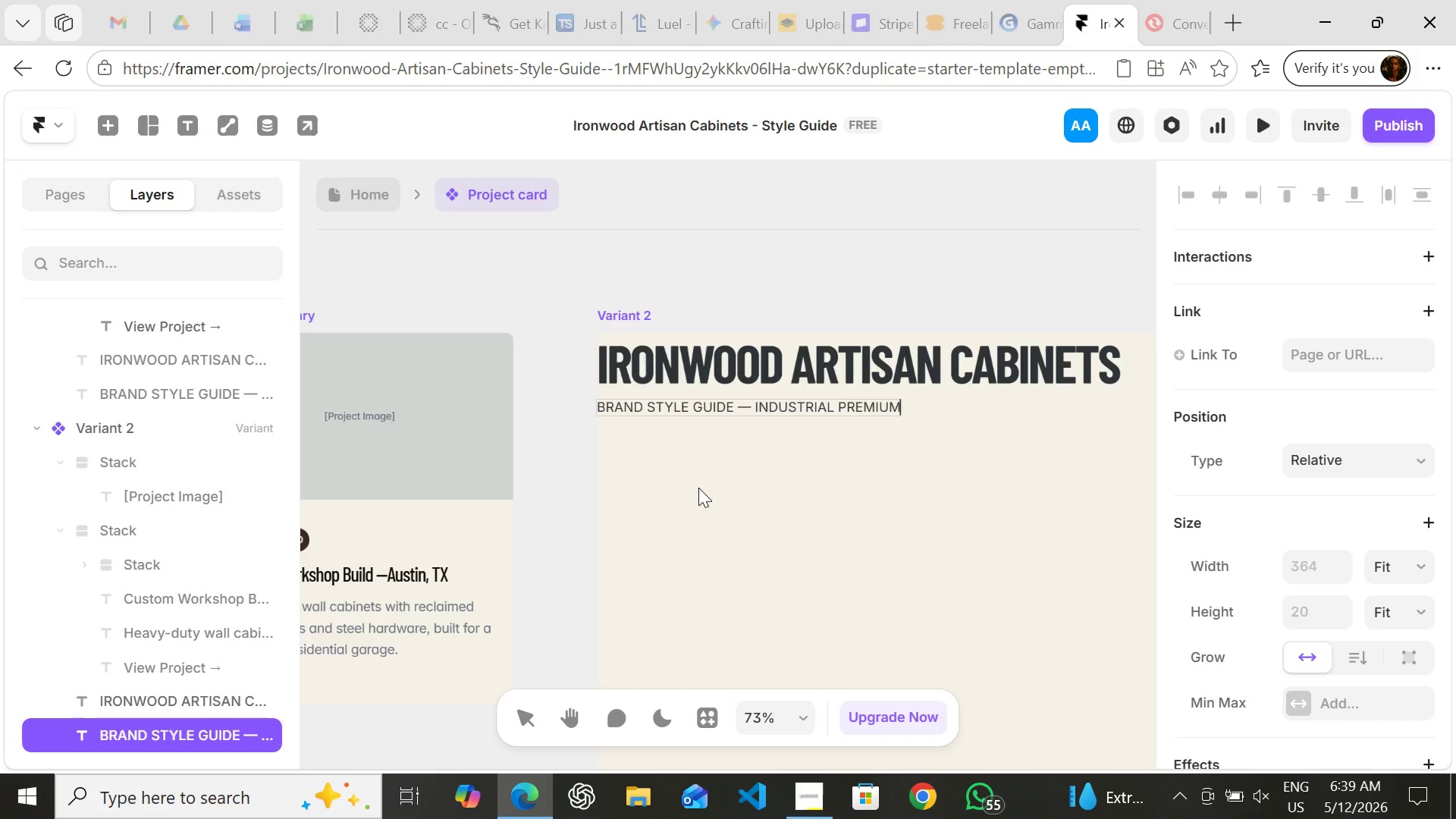 
left_click([733, 296])
 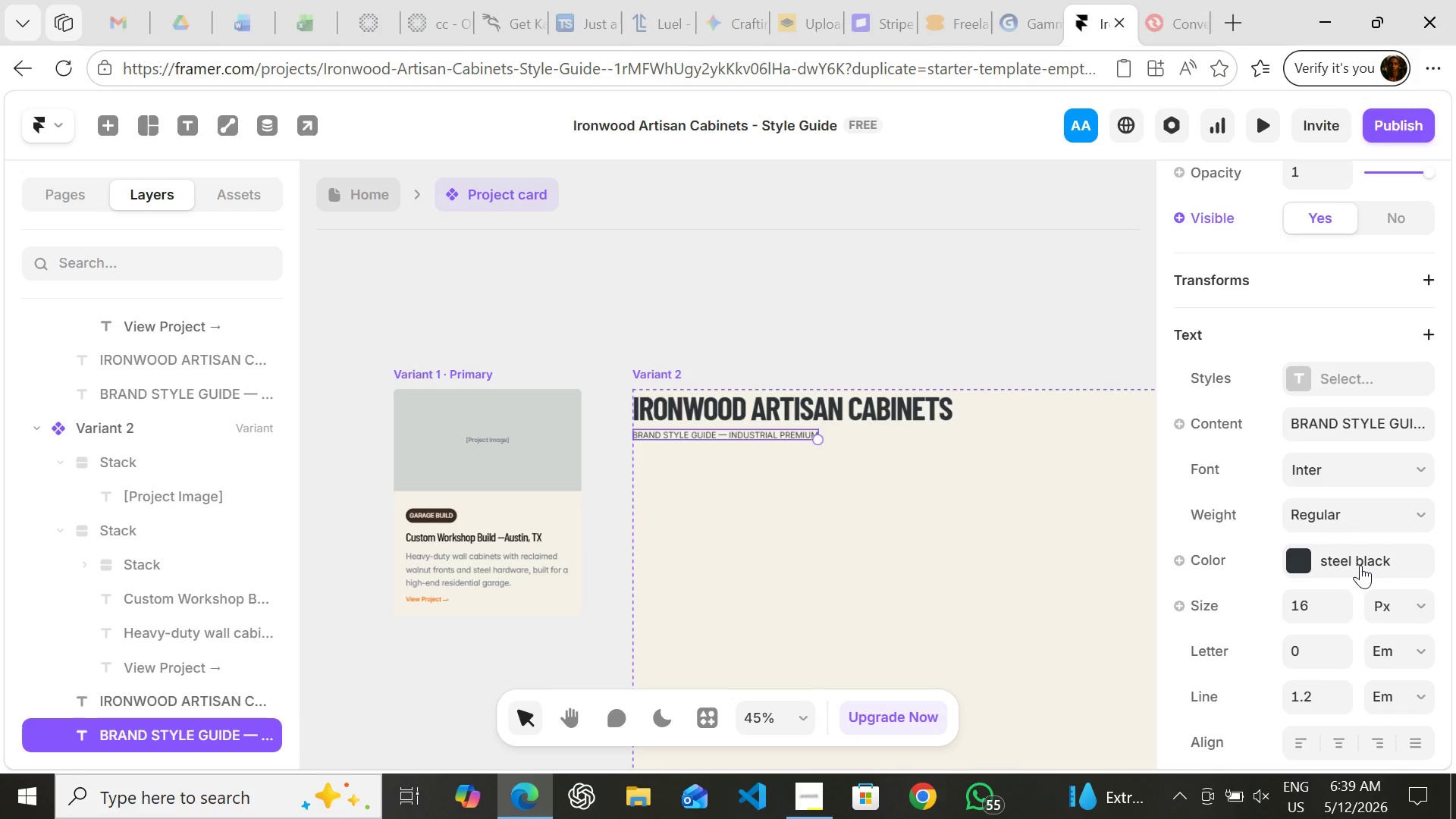 
wait(26.7)
 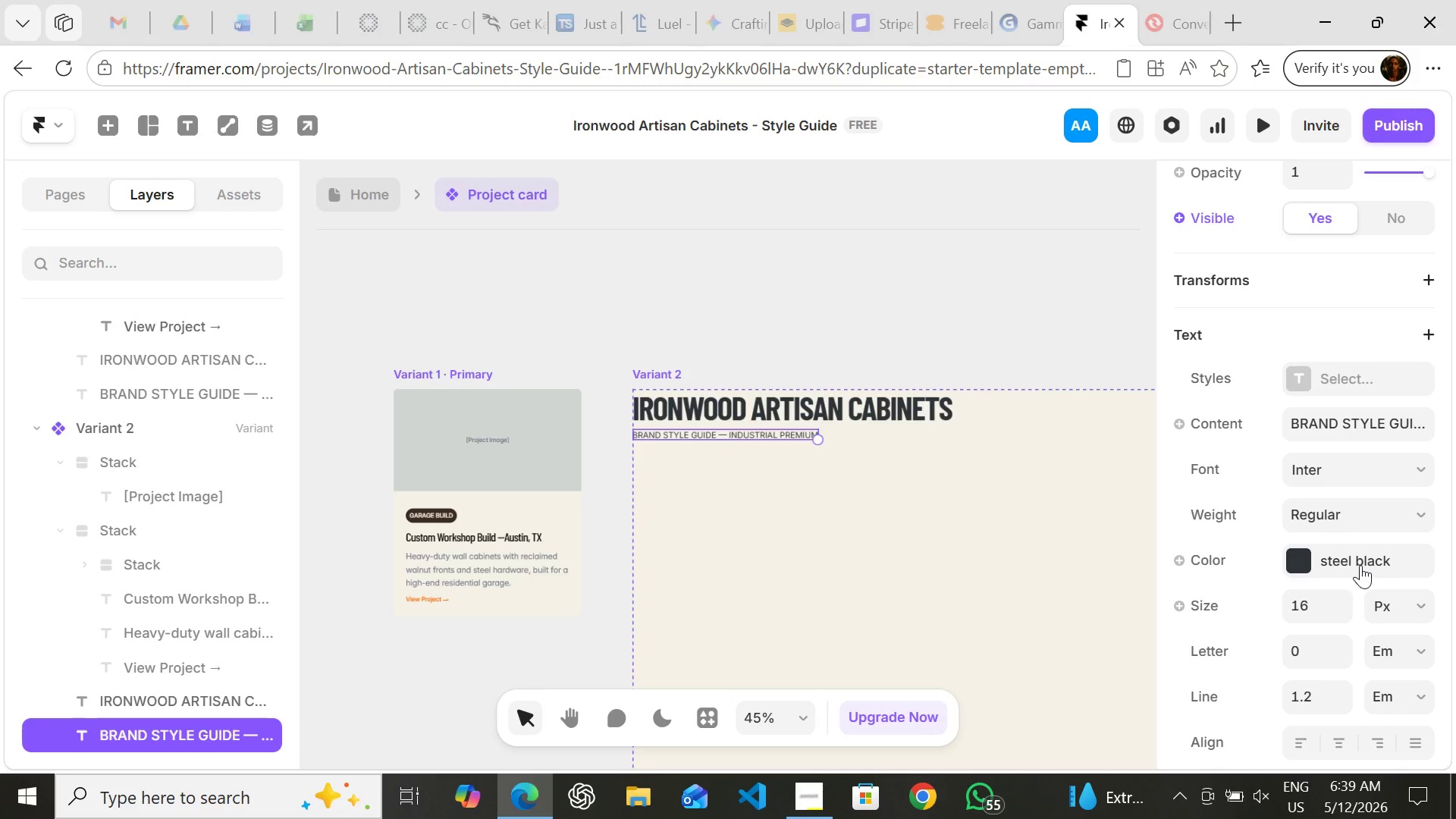 
left_click([1297, 561])
 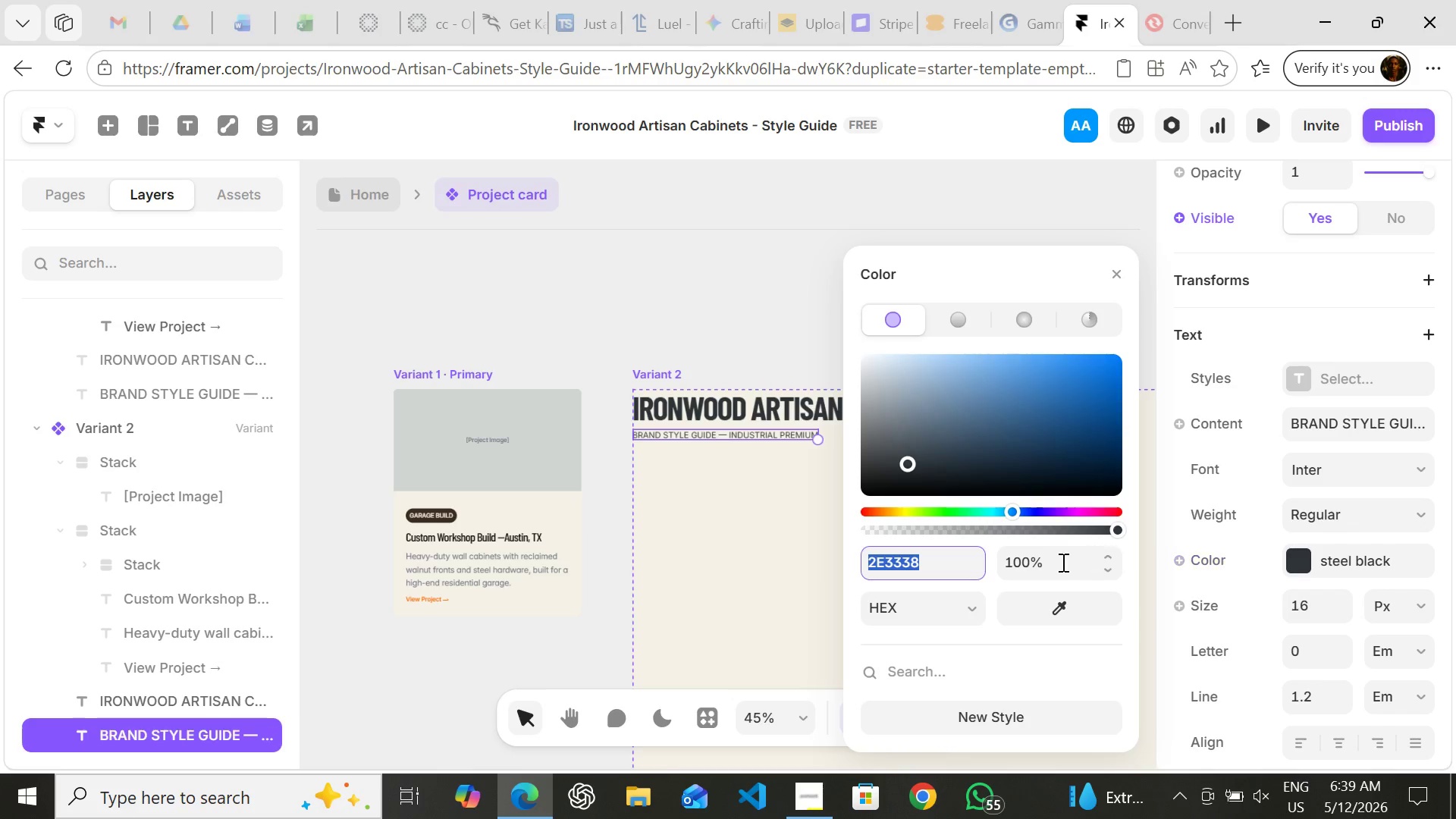 
mouse_move([991, 588])
 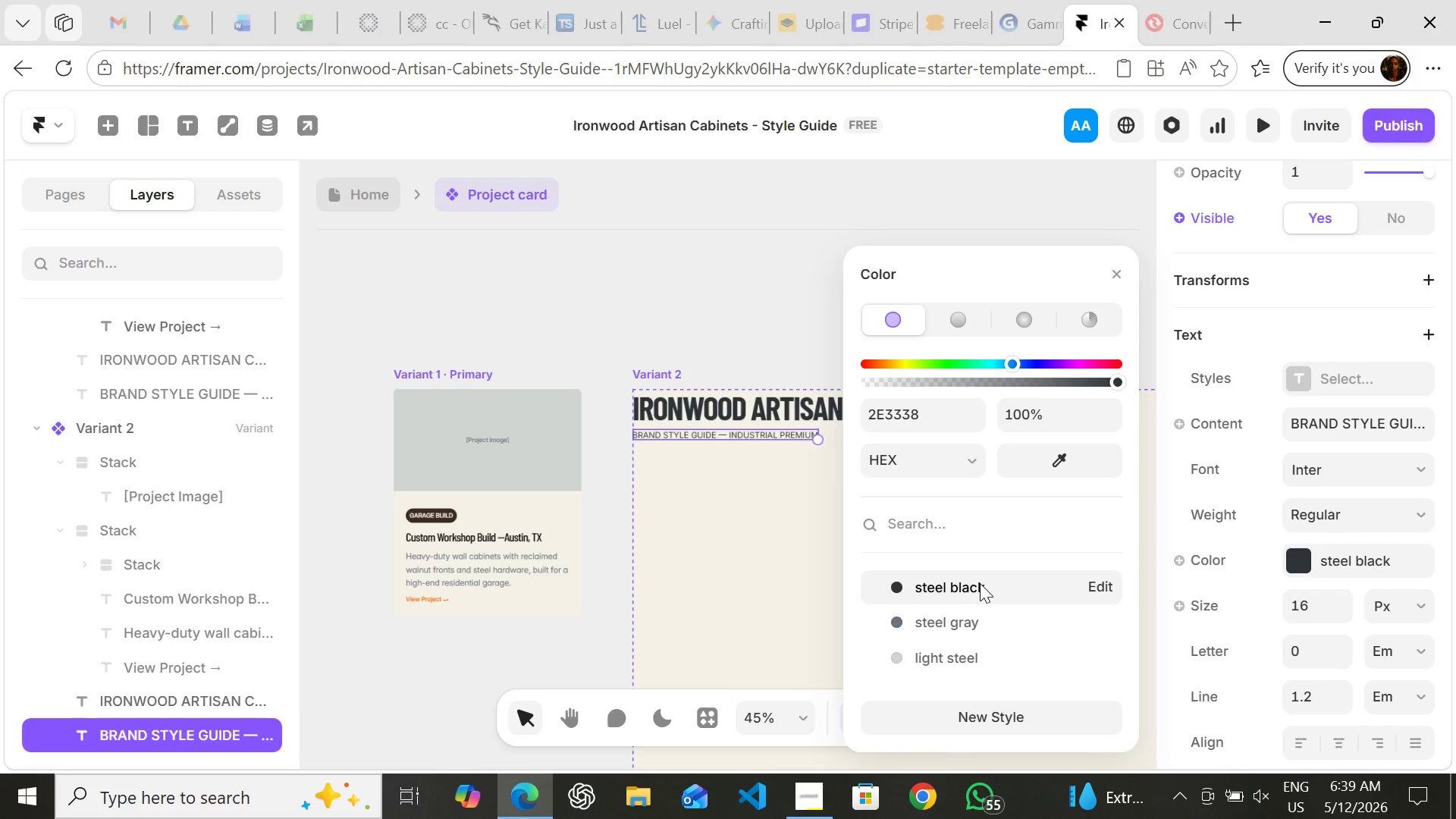 
left_click([980, 583])
 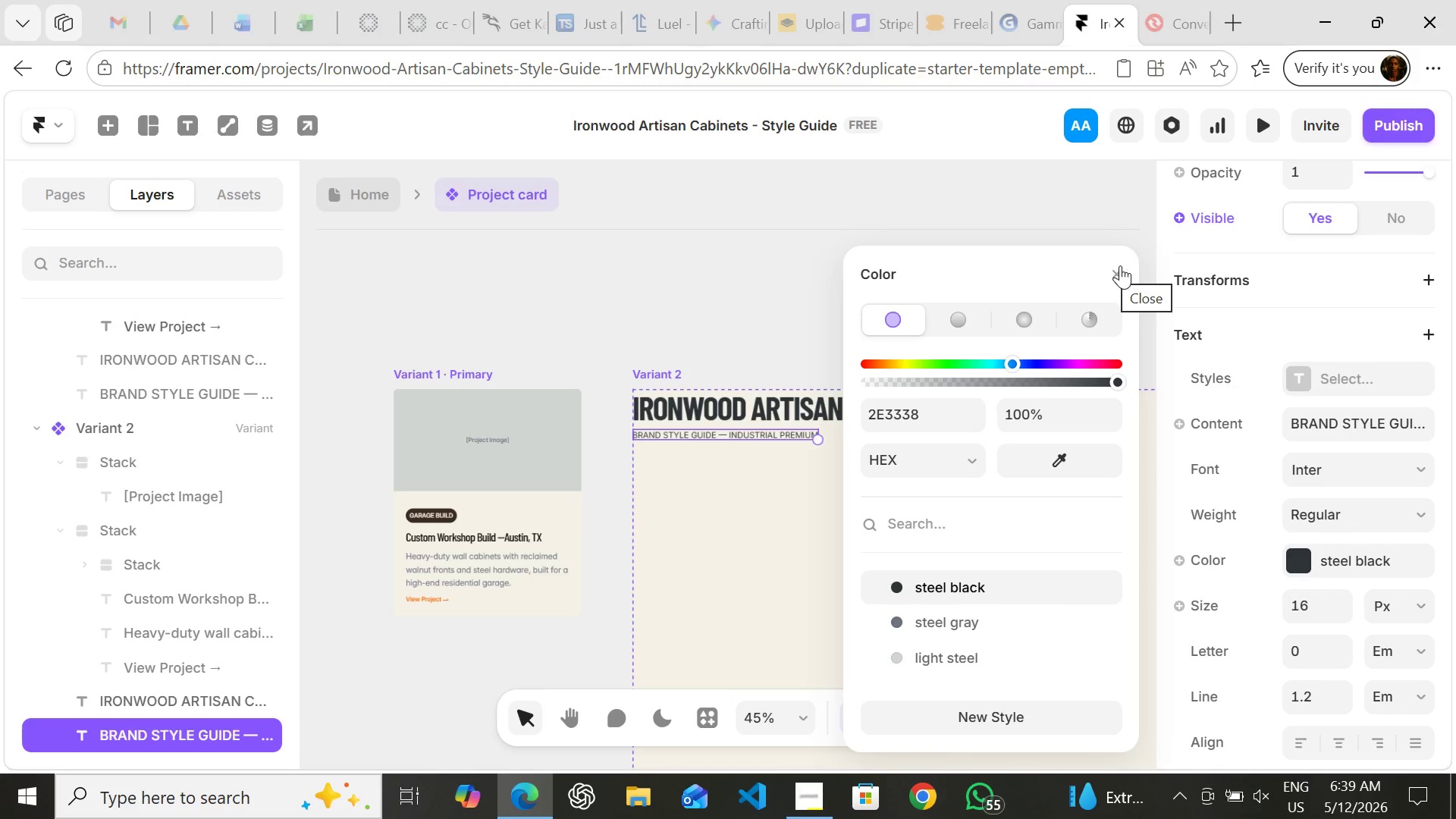 
left_click([1122, 265])
 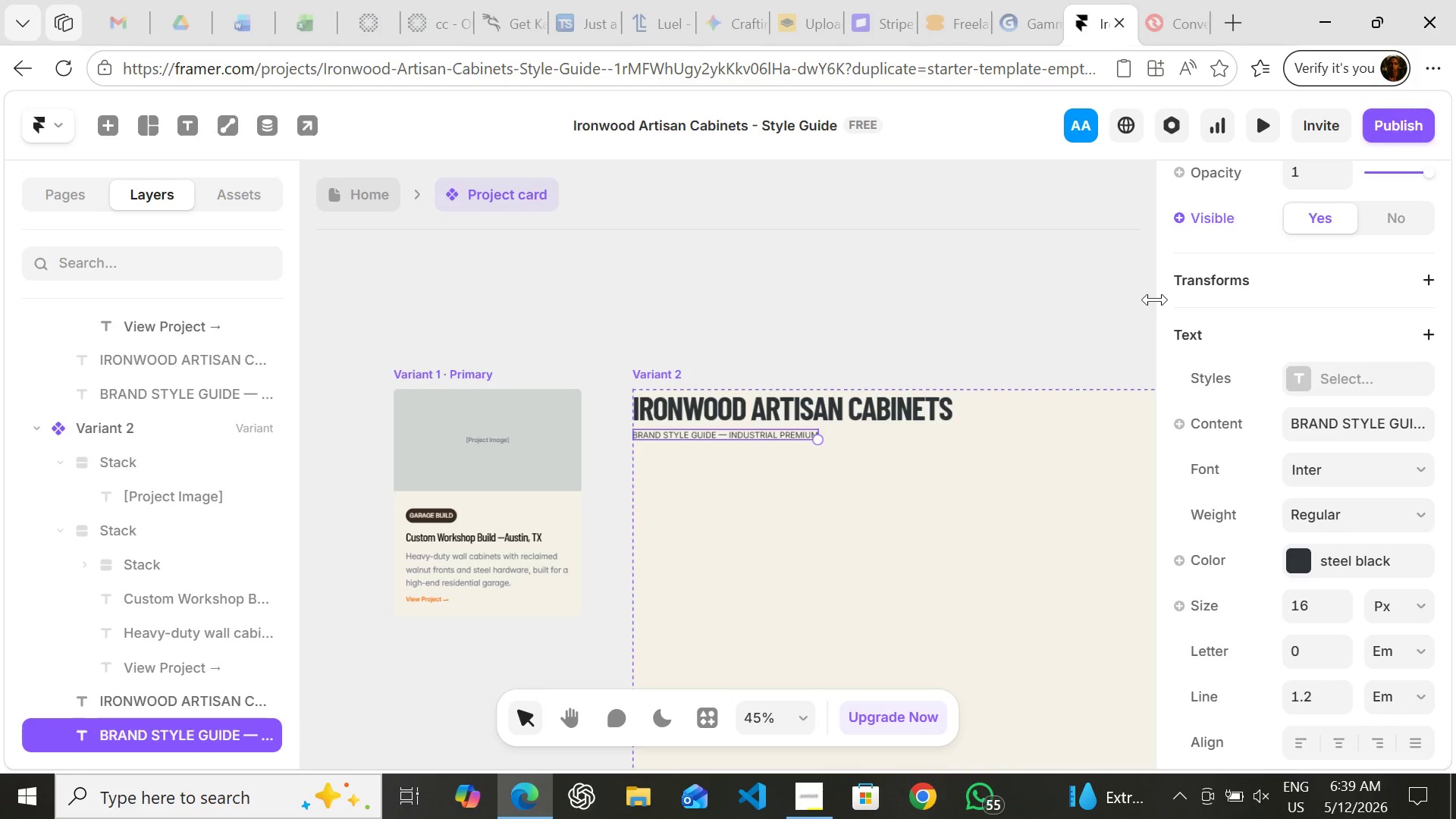 
wait(12.2)
 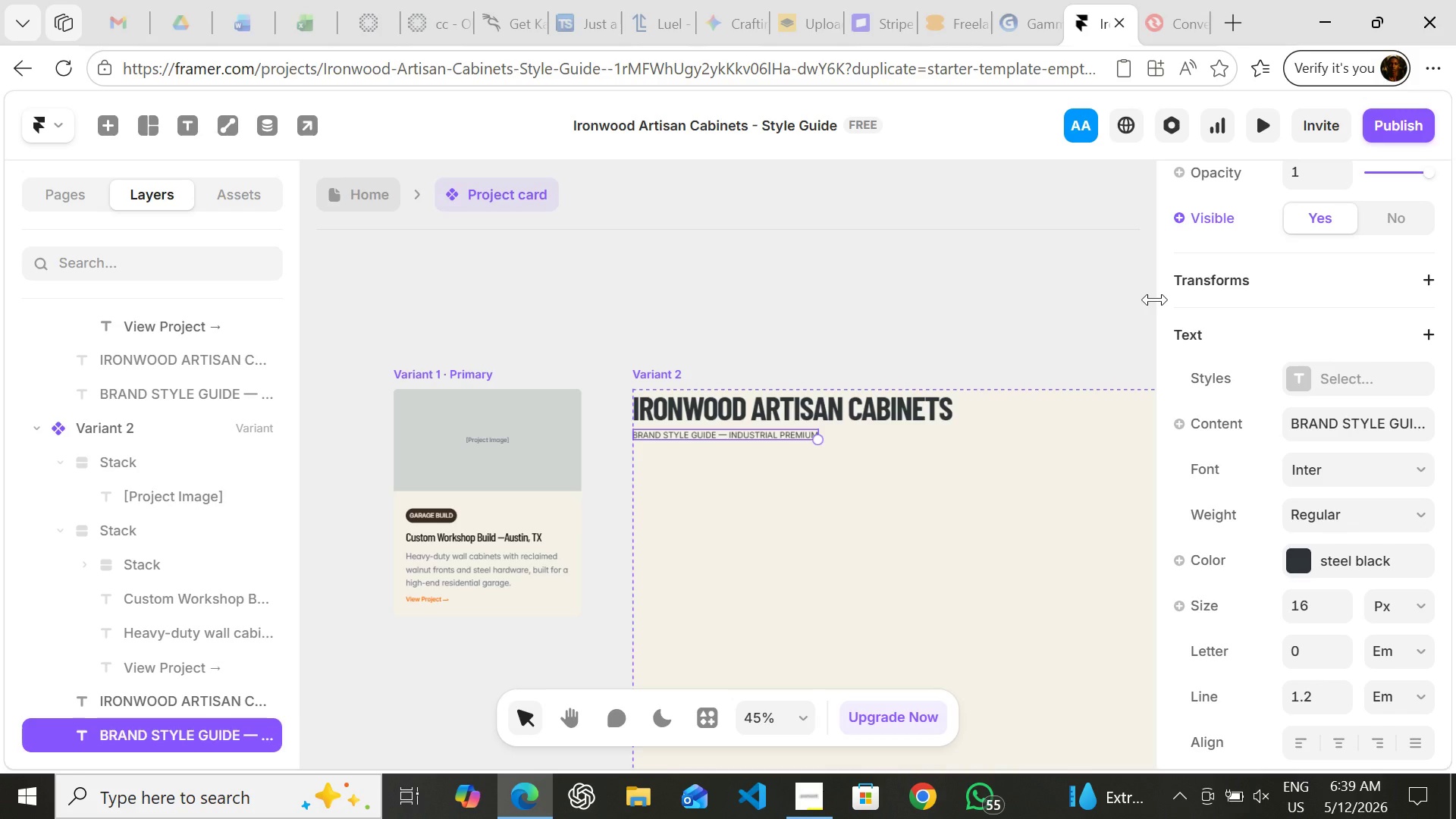 
left_click([1320, 373])
 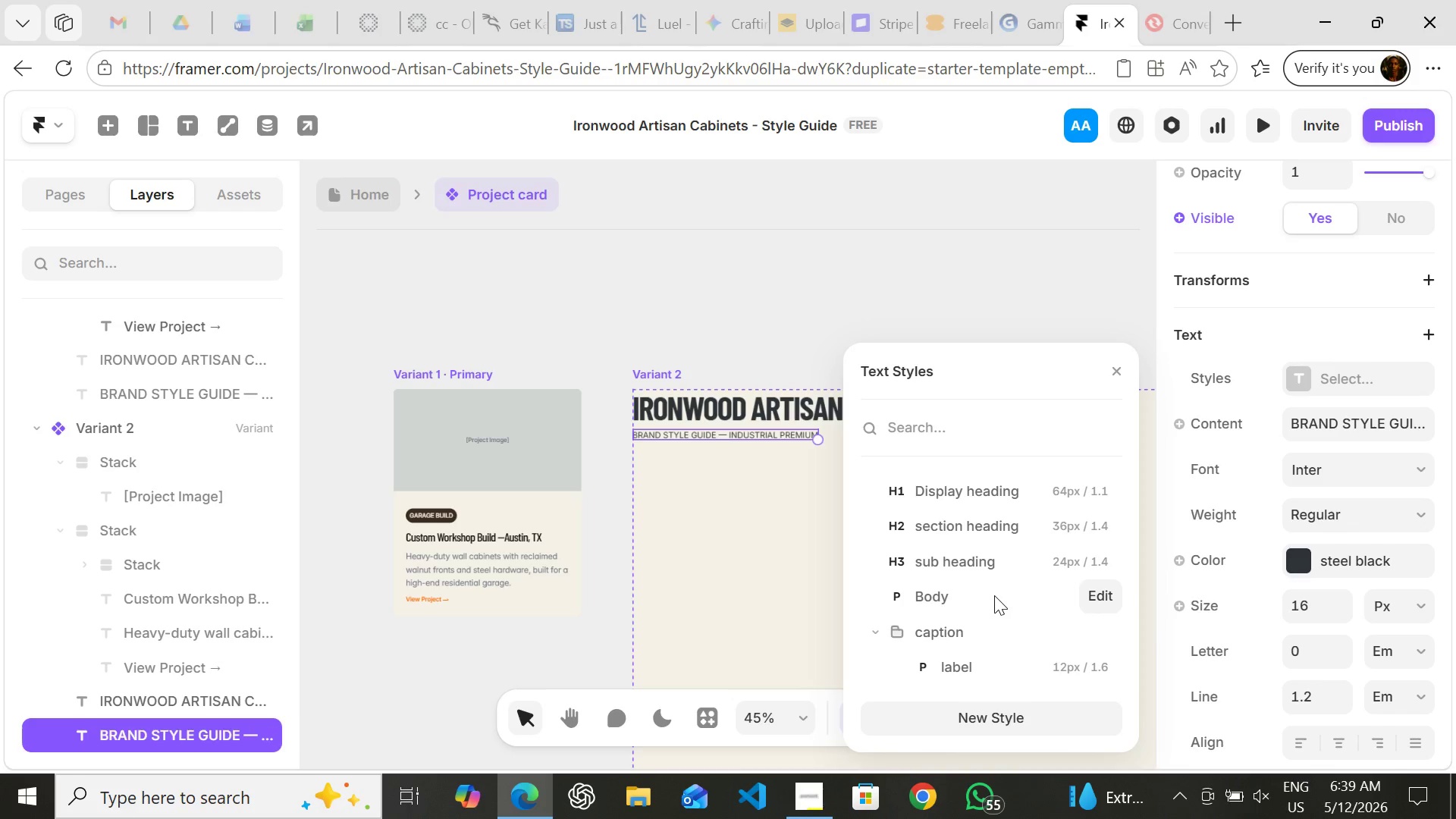 
left_click([991, 598])
 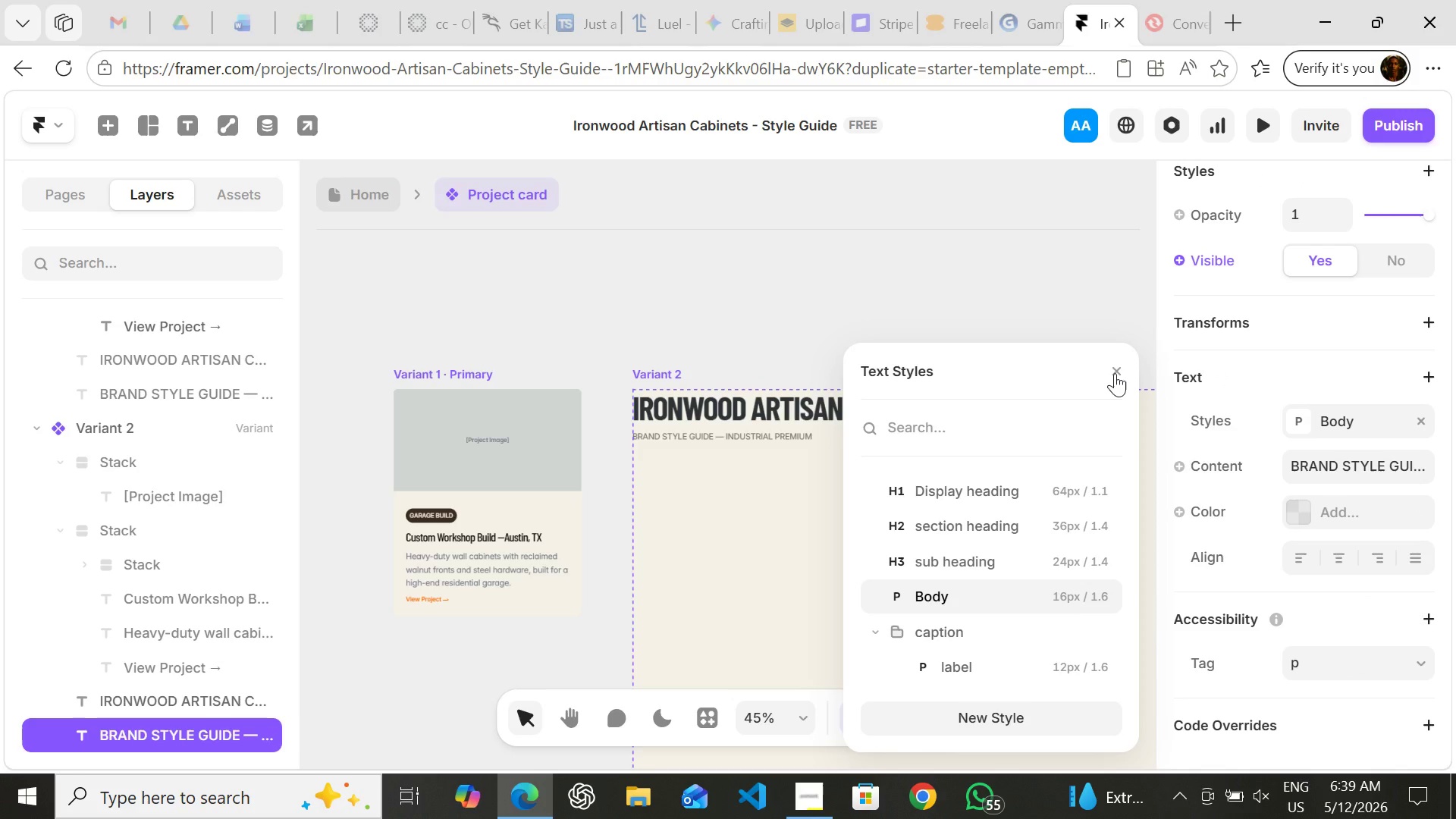 
left_click([1115, 373])
 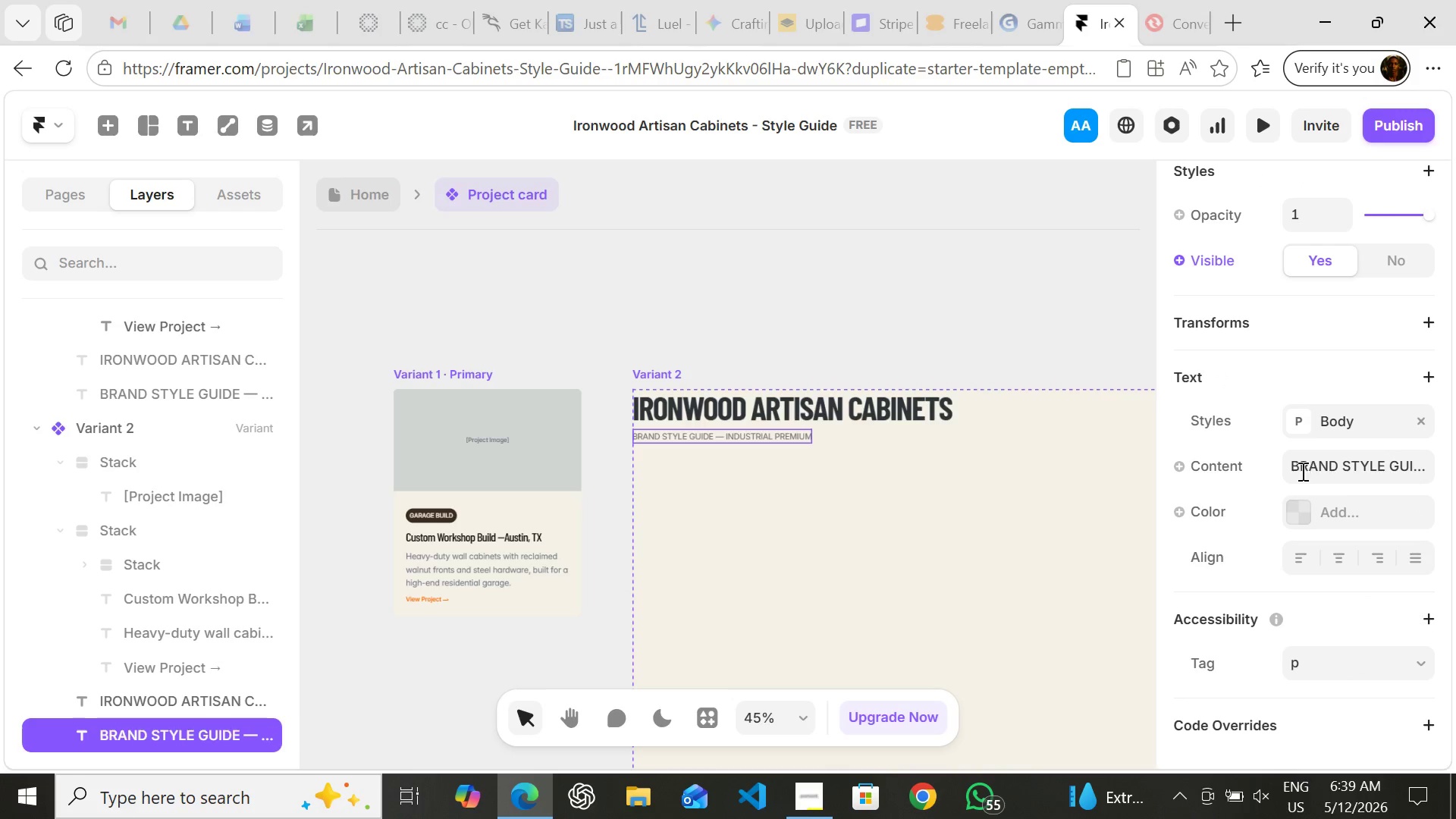 
left_click([1293, 503])
 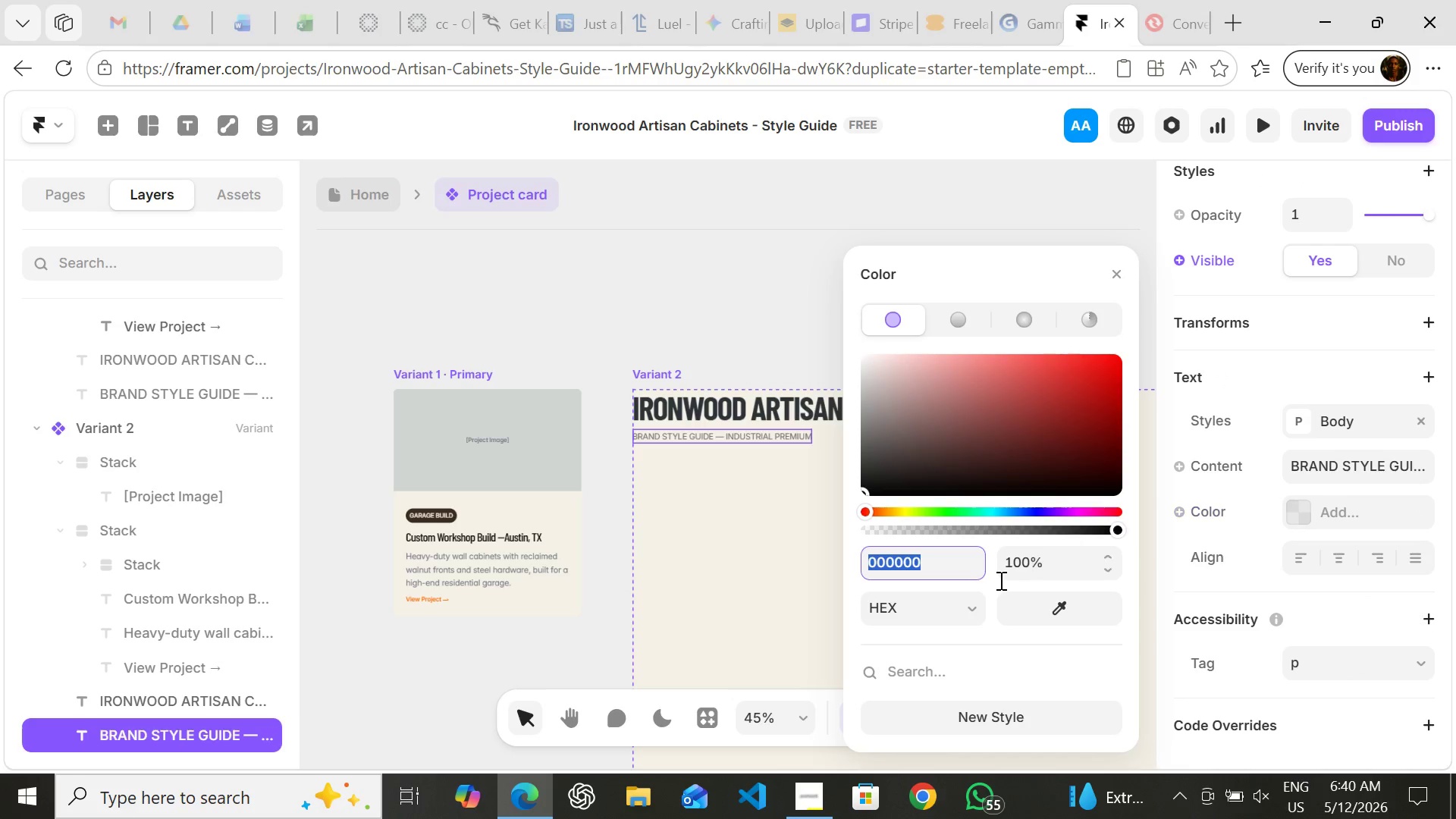 
mouse_move([984, 578])
 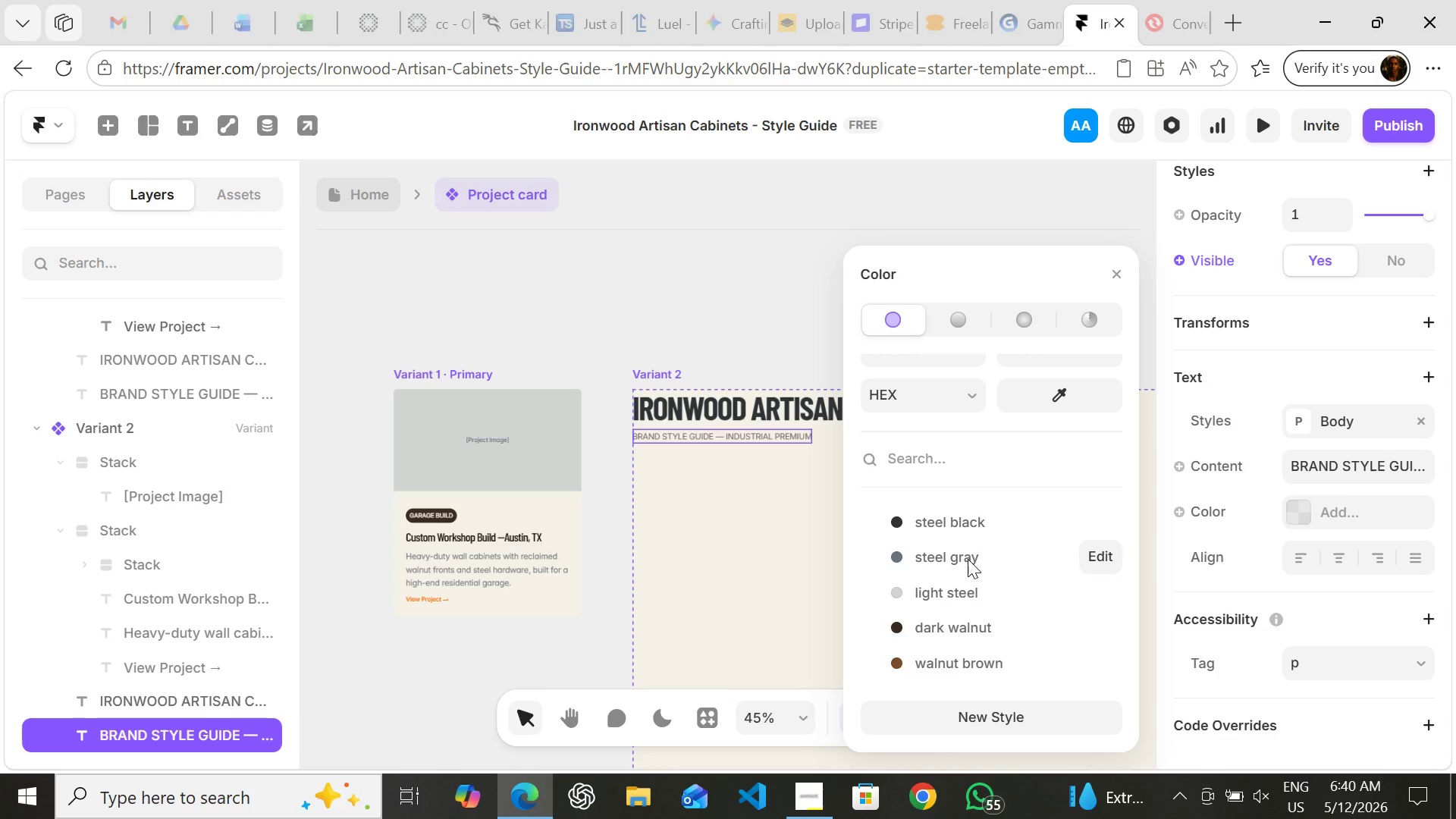 
left_click([968, 559])
 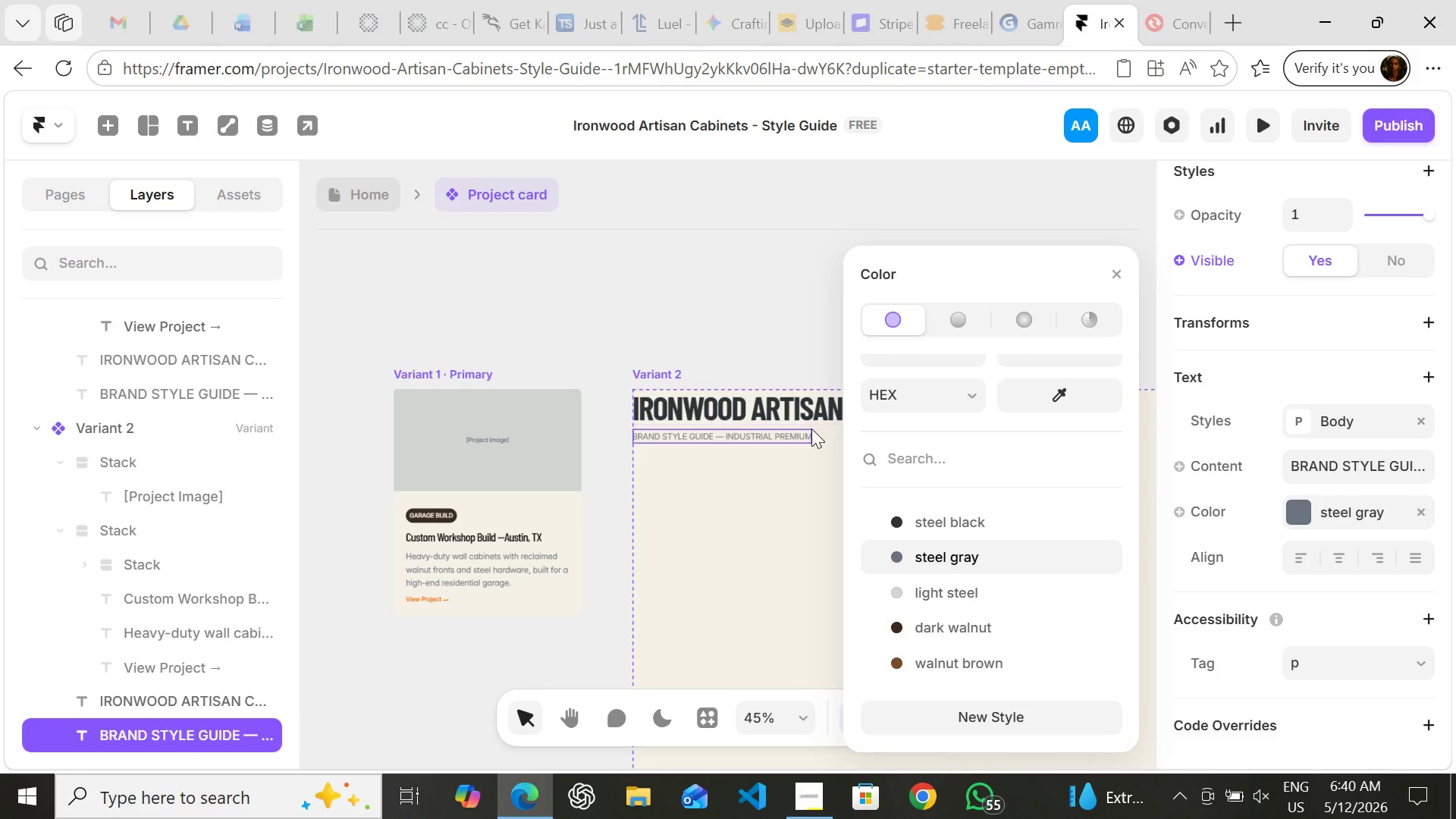 
left_click([794, 430])
 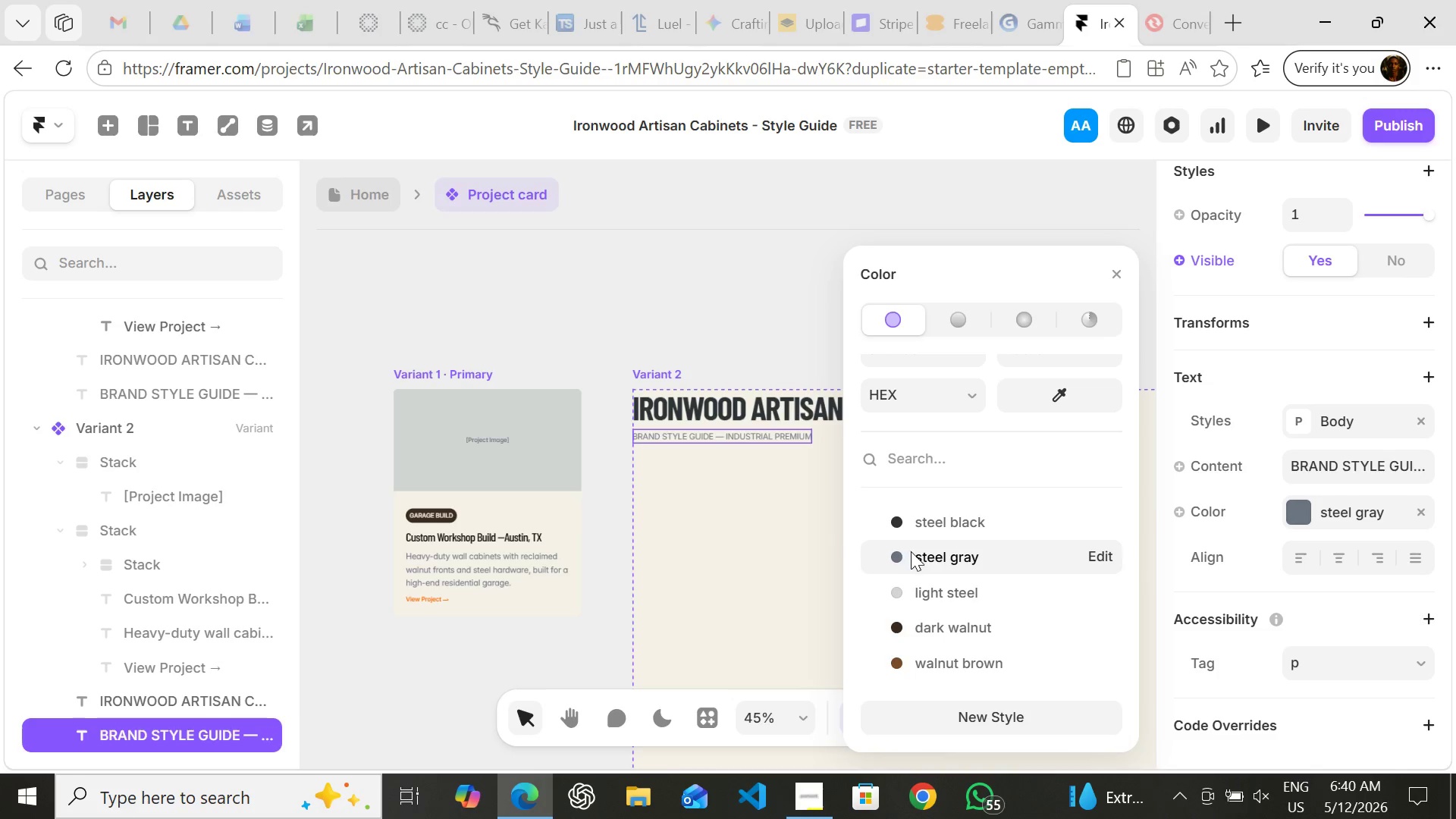 
left_click([914, 551])
 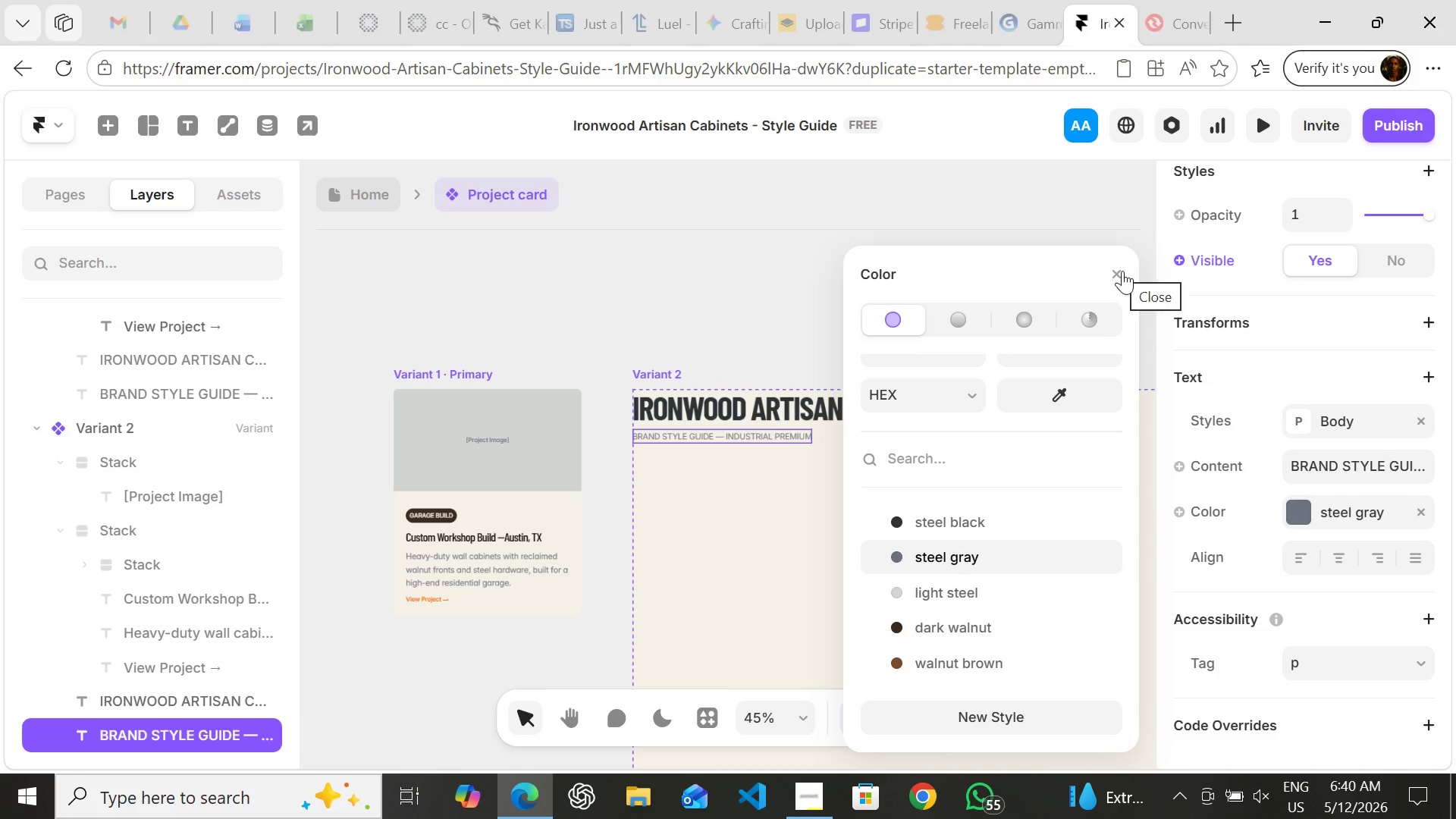 
left_click([1127, 278])
 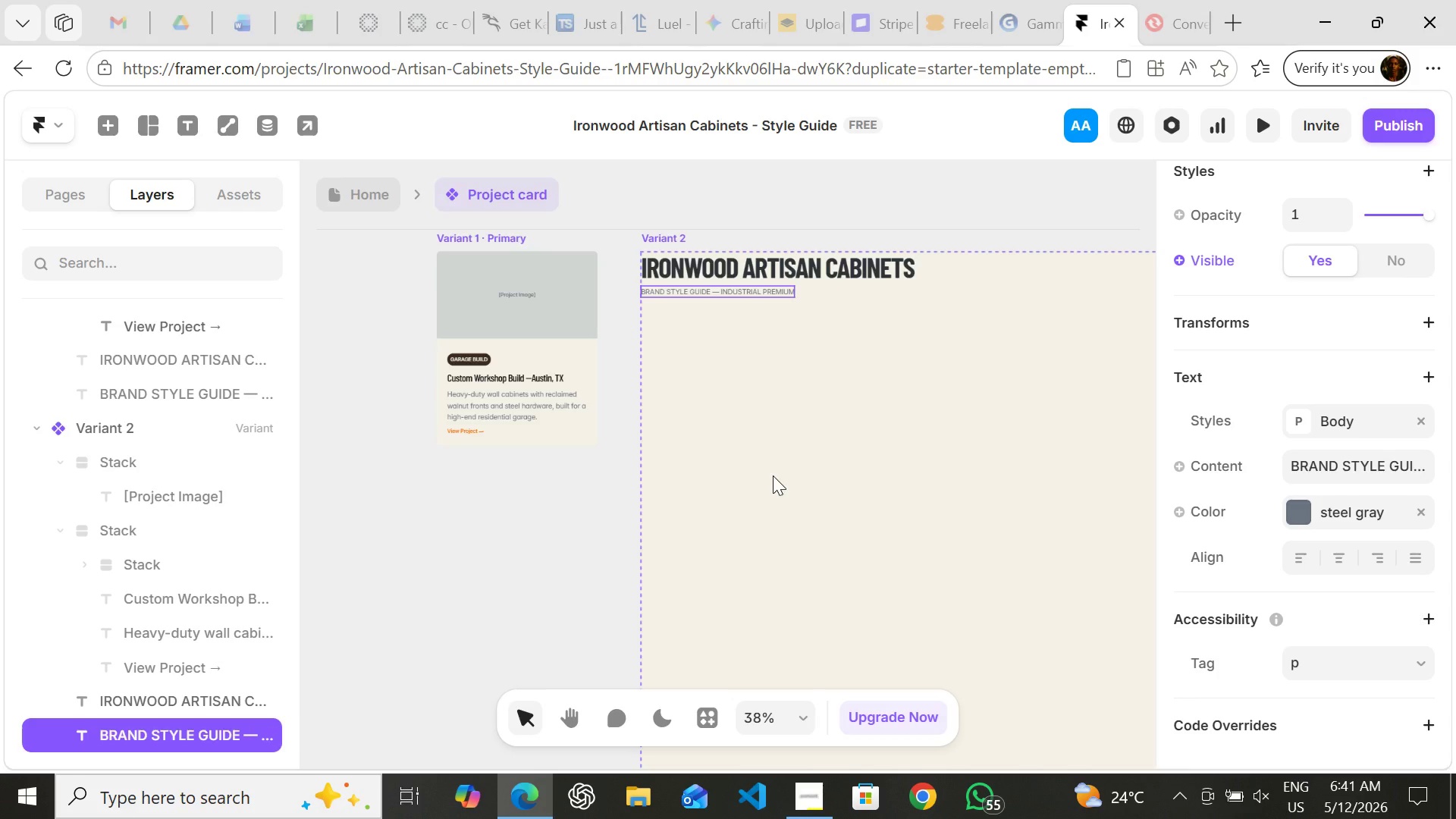 
wait(98.25)
 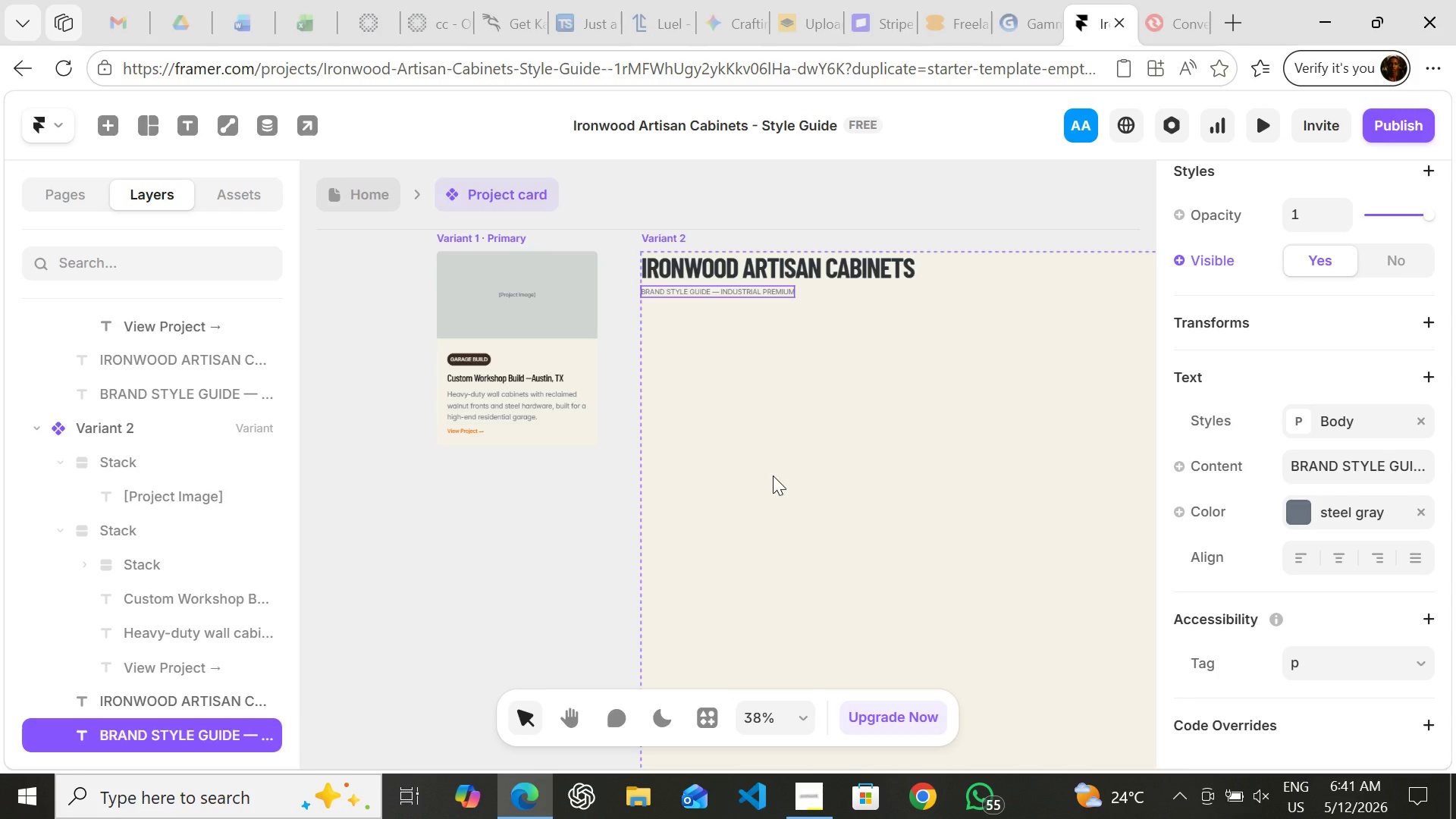 
left_click([508, 386])
 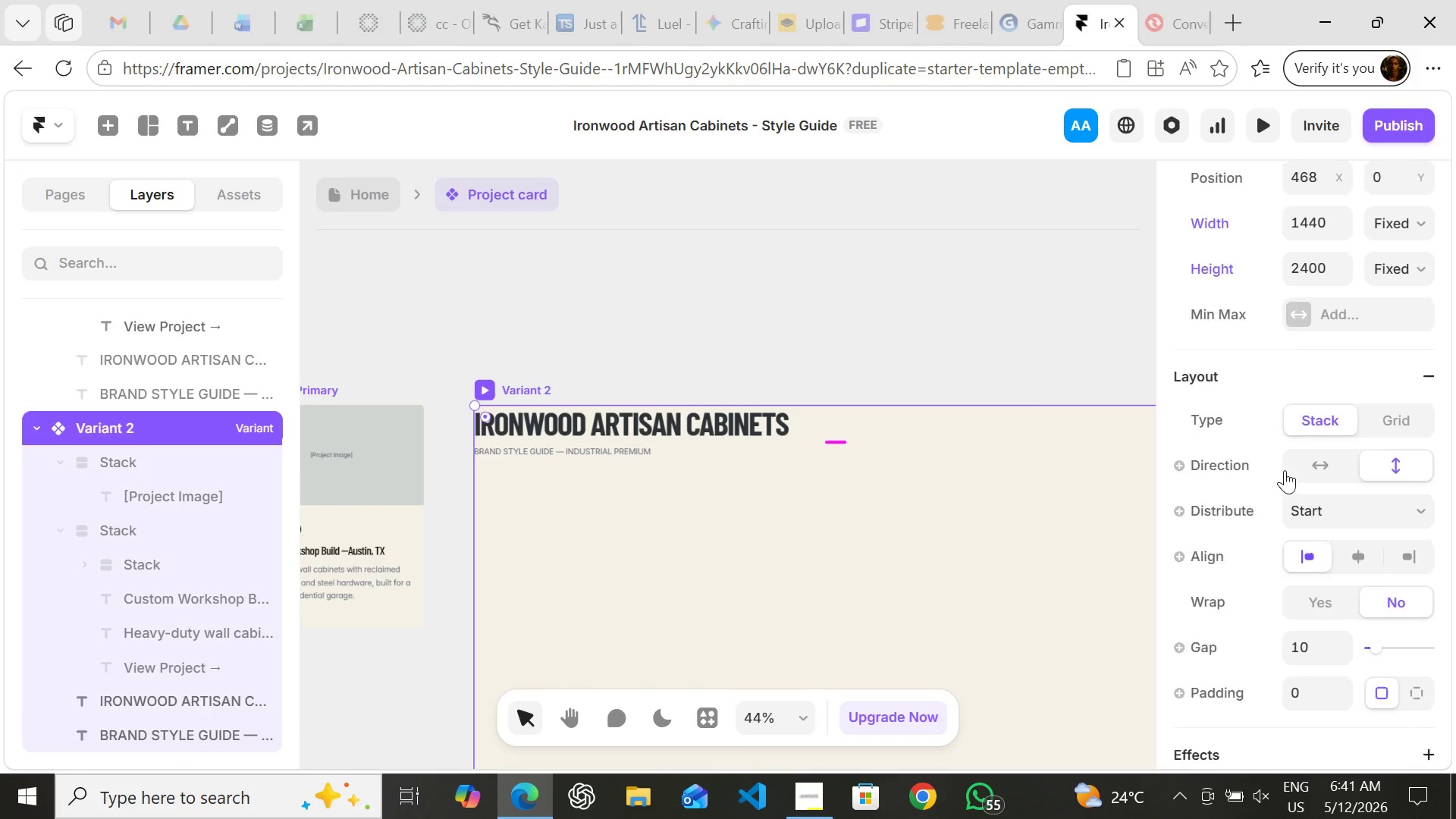 
mouse_move([1332, 511])
 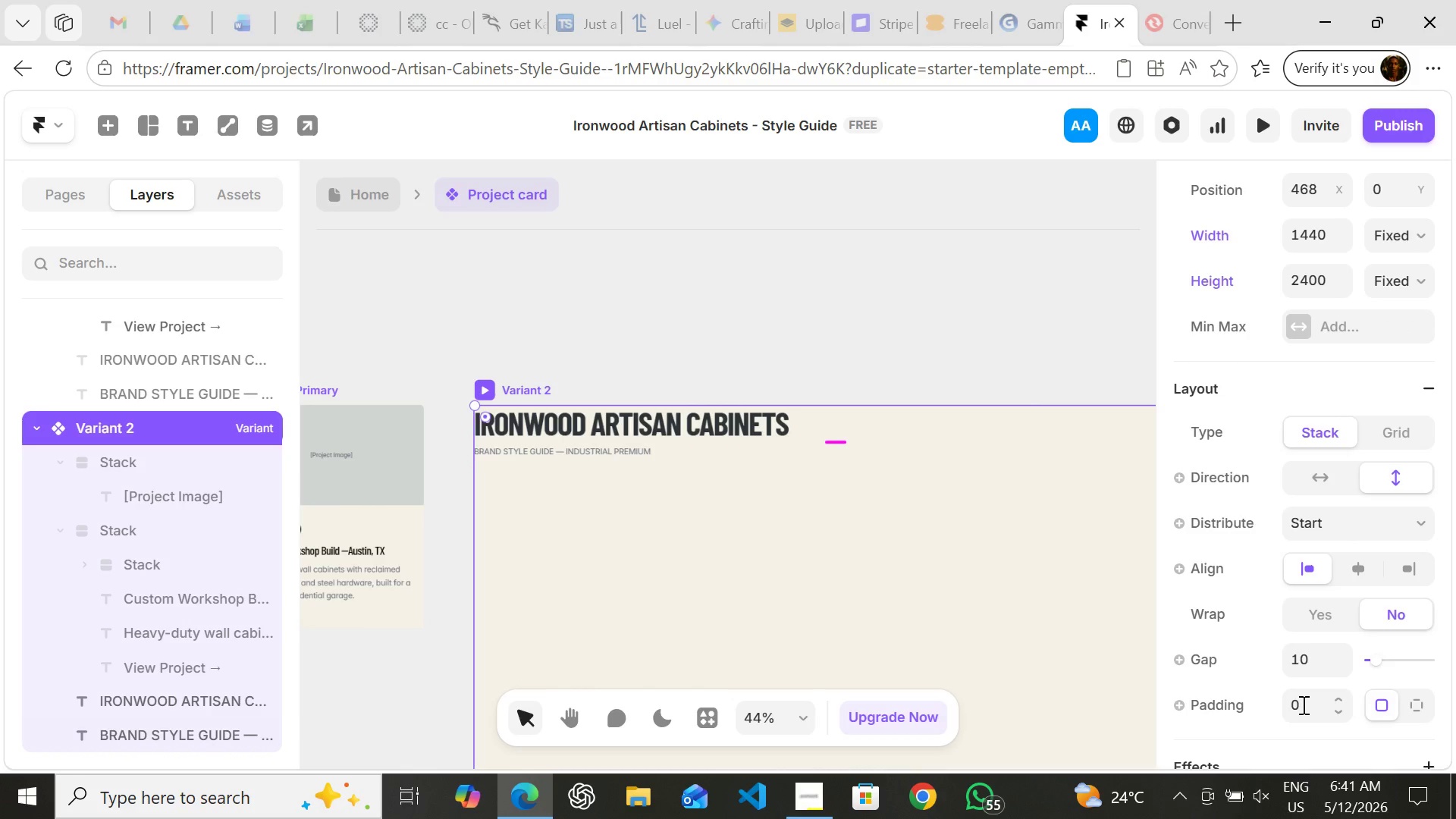 
left_click([1302, 704])
 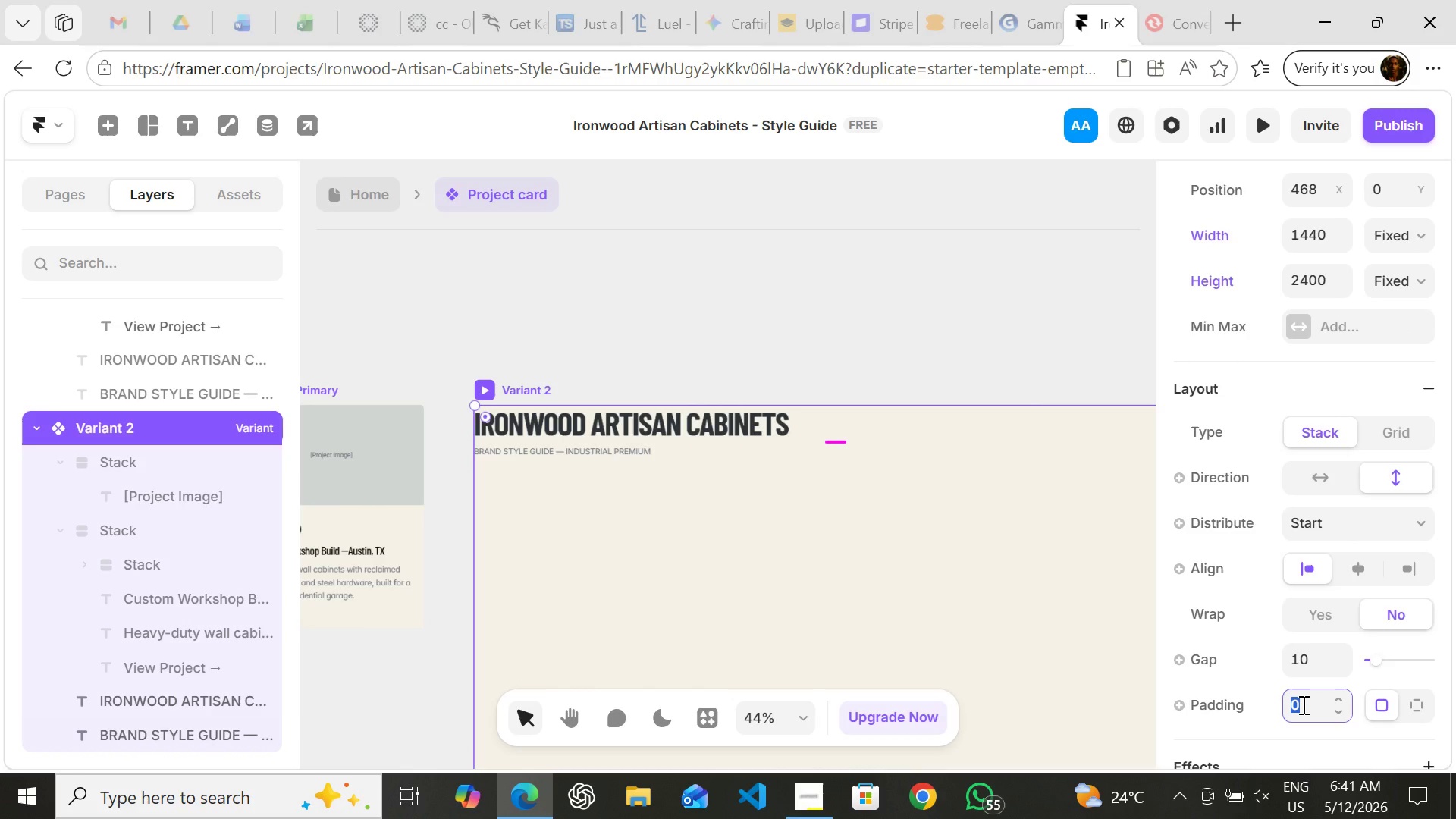 
type(80)
 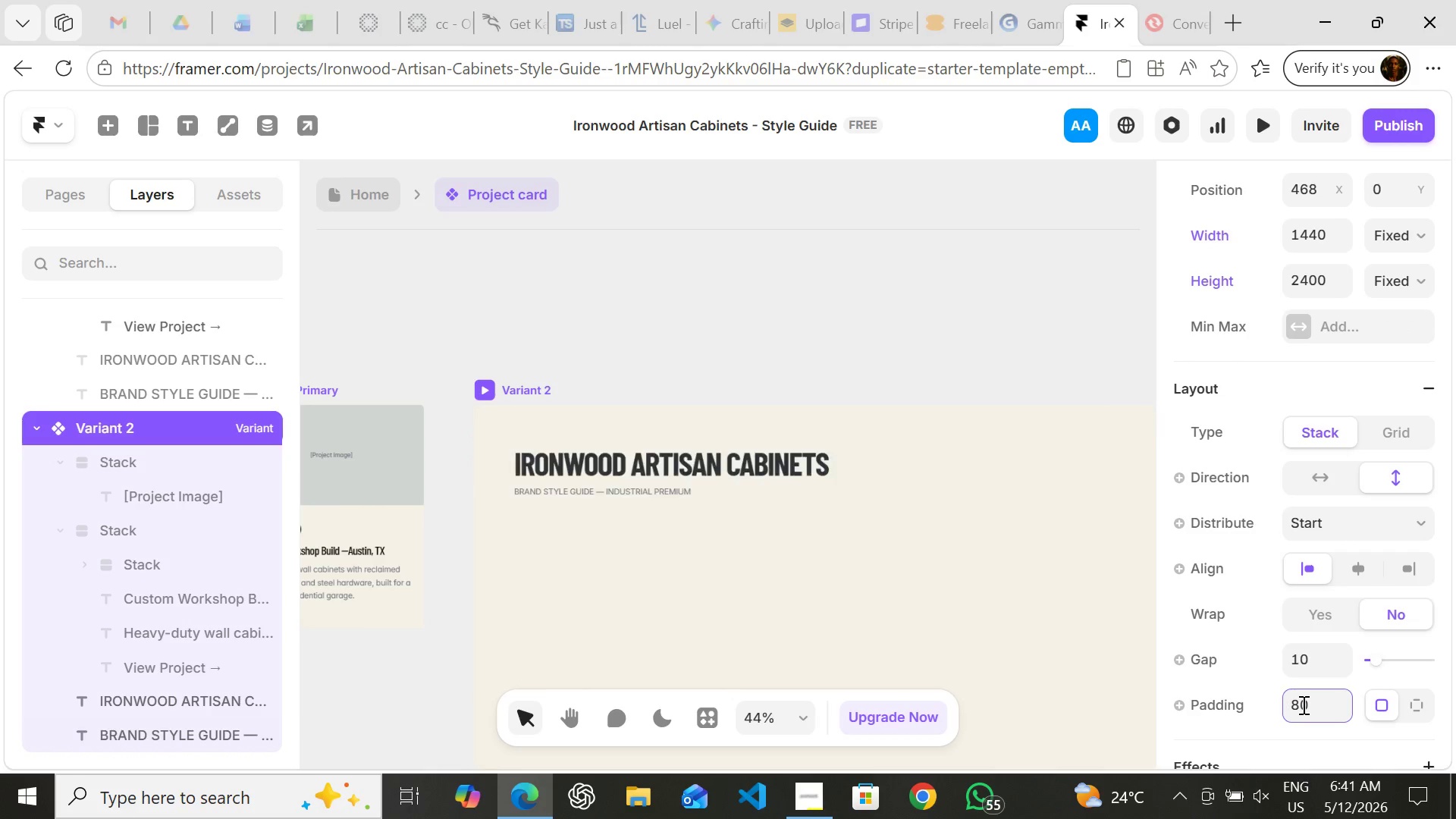 
key(Enter)
 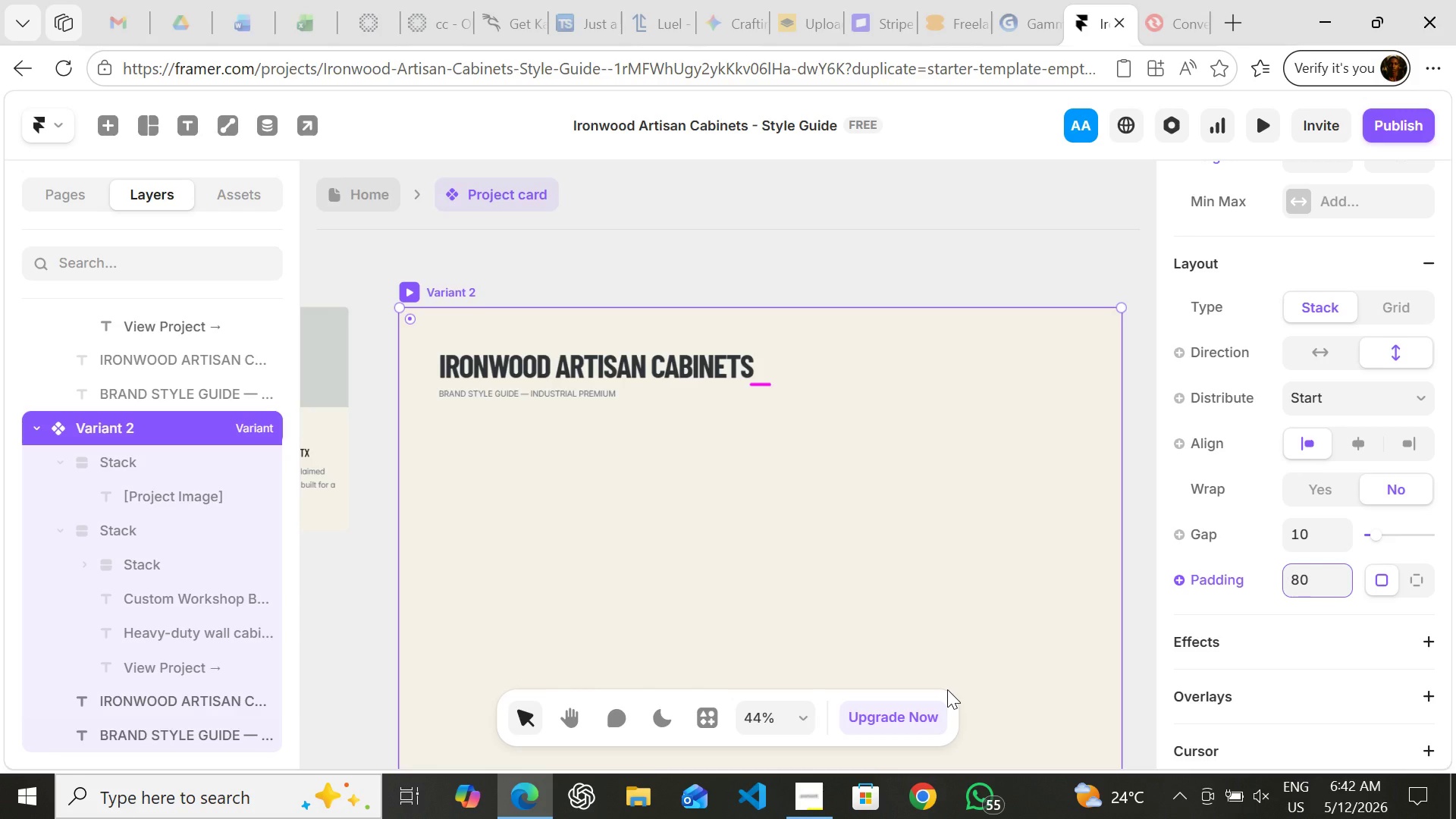 
wait(16.7)
 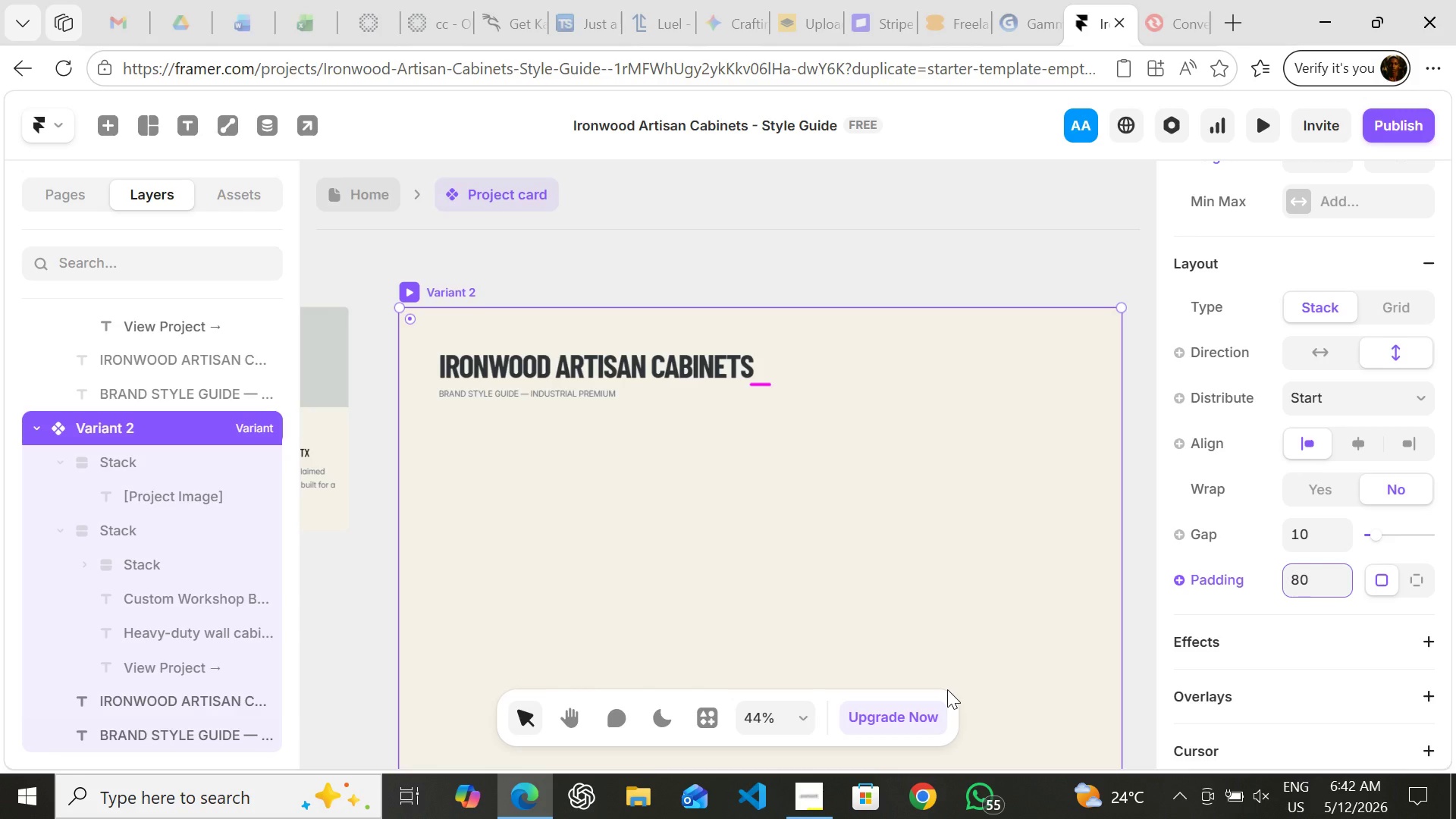 
left_click([680, 361])
 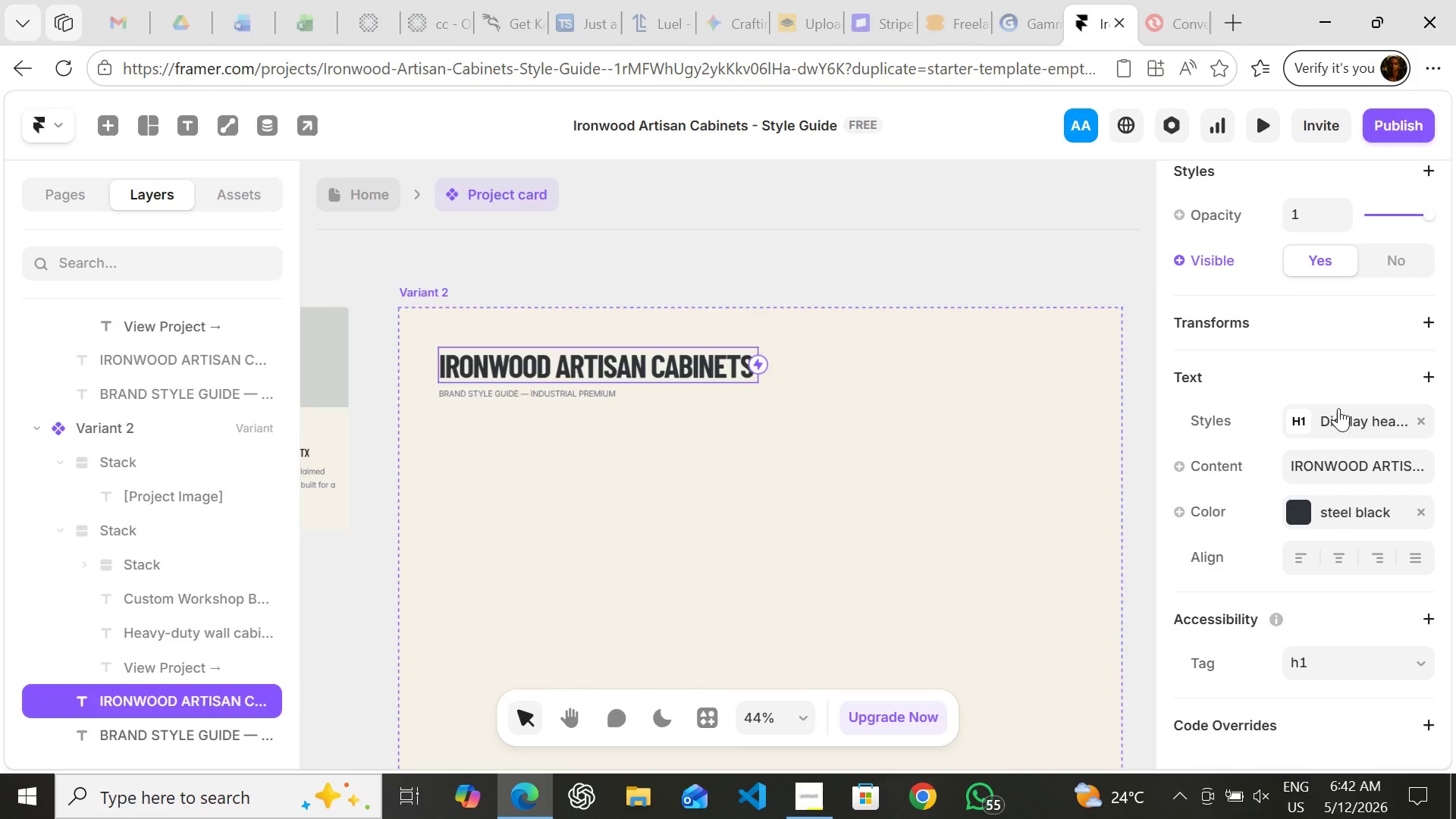 
mouse_move([1385, 426])
 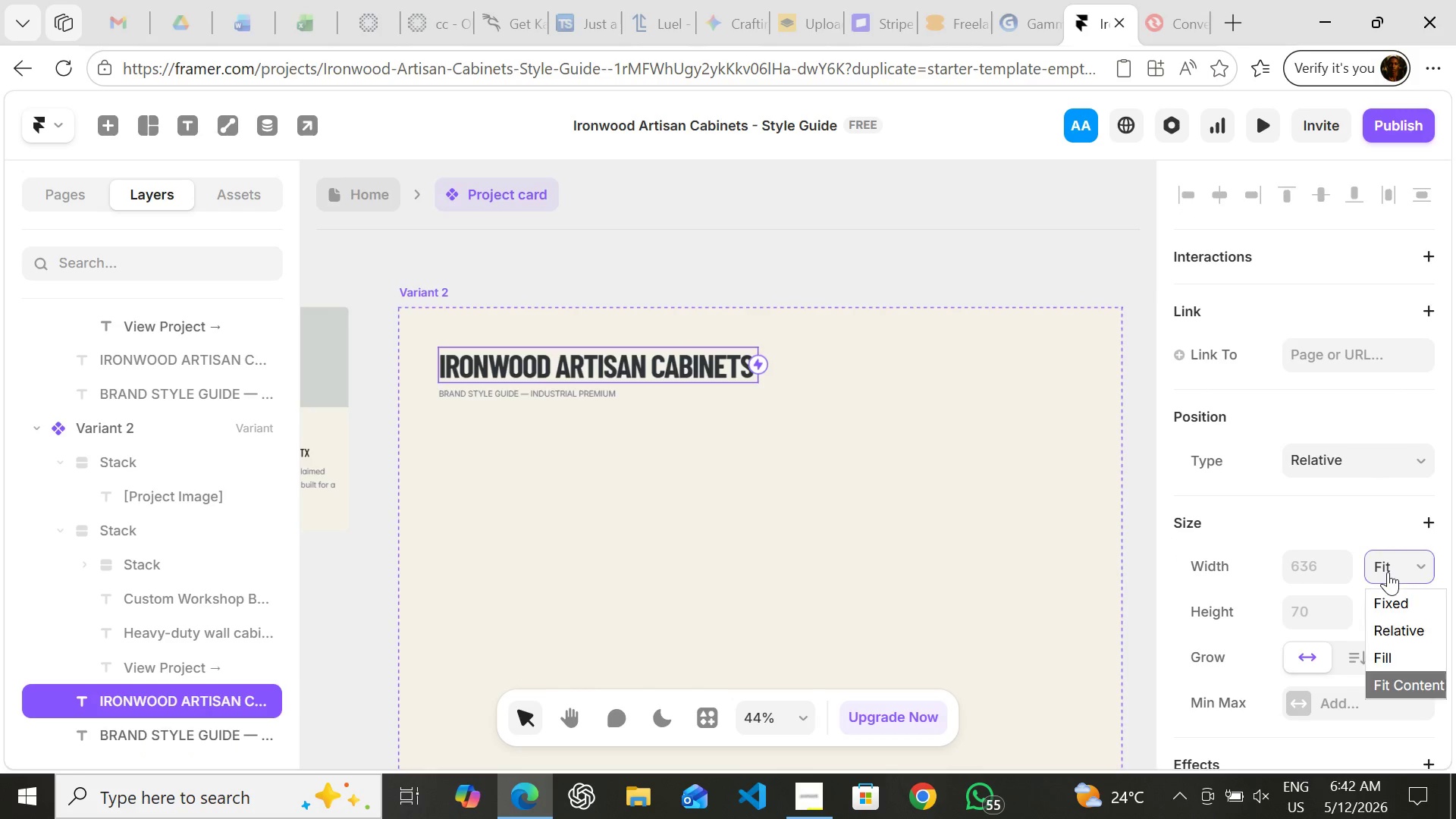 
left_click([1388, 572])
 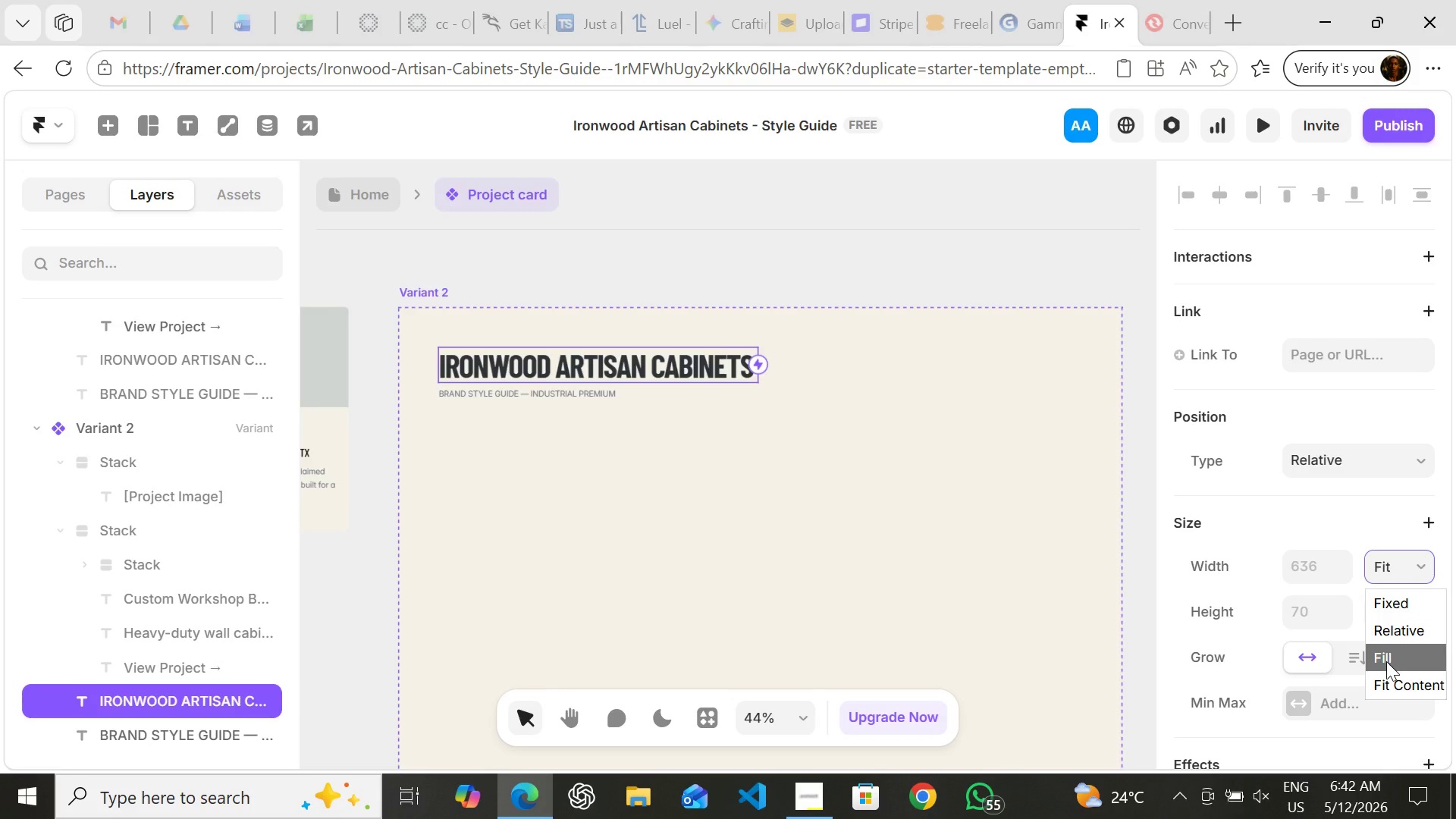 
left_click([1386, 661])
 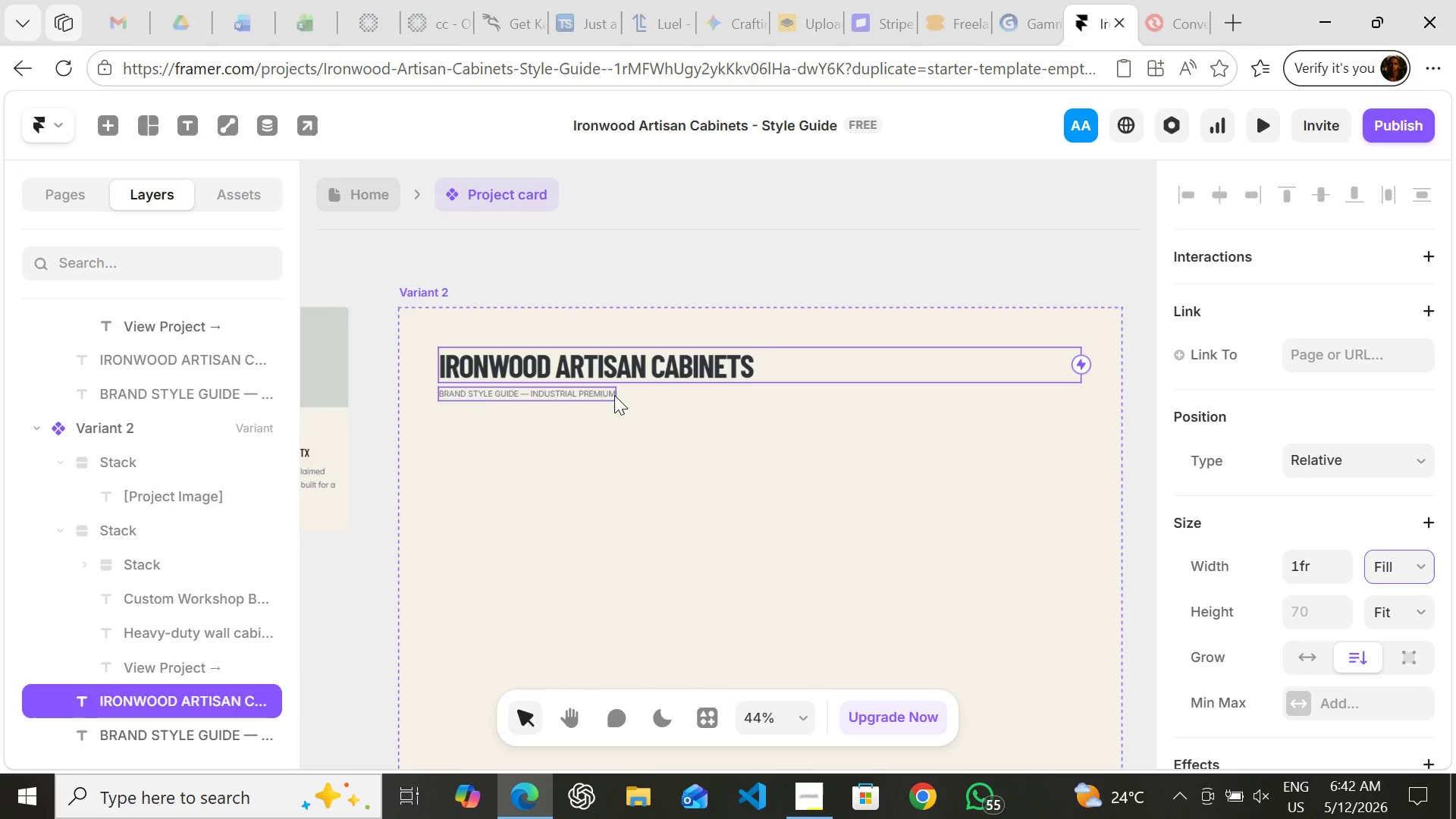 
left_click([614, 395])
 